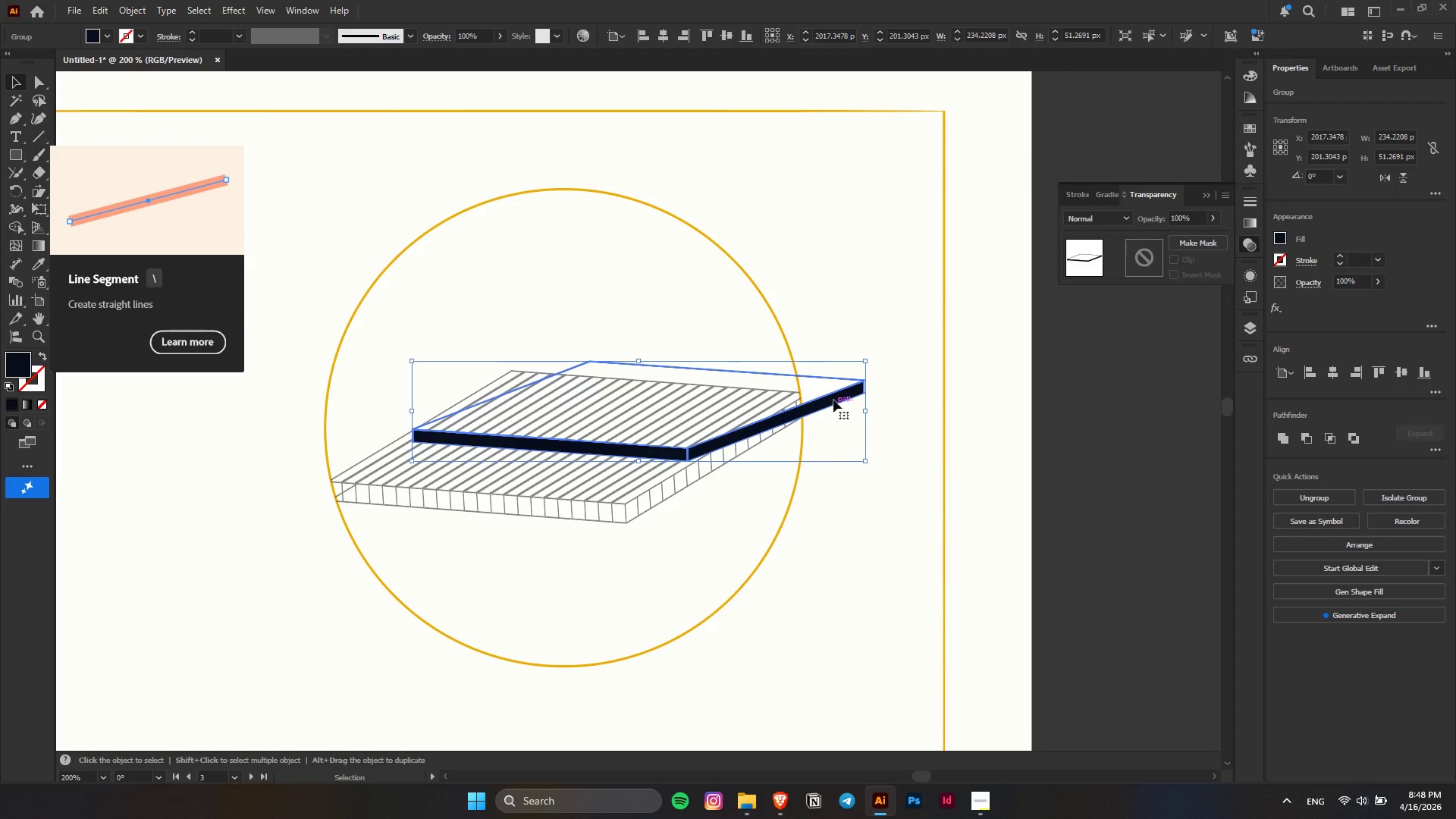 
left_click_drag(start_coordinate=[833, 397], to_coordinate=[758, 435])
 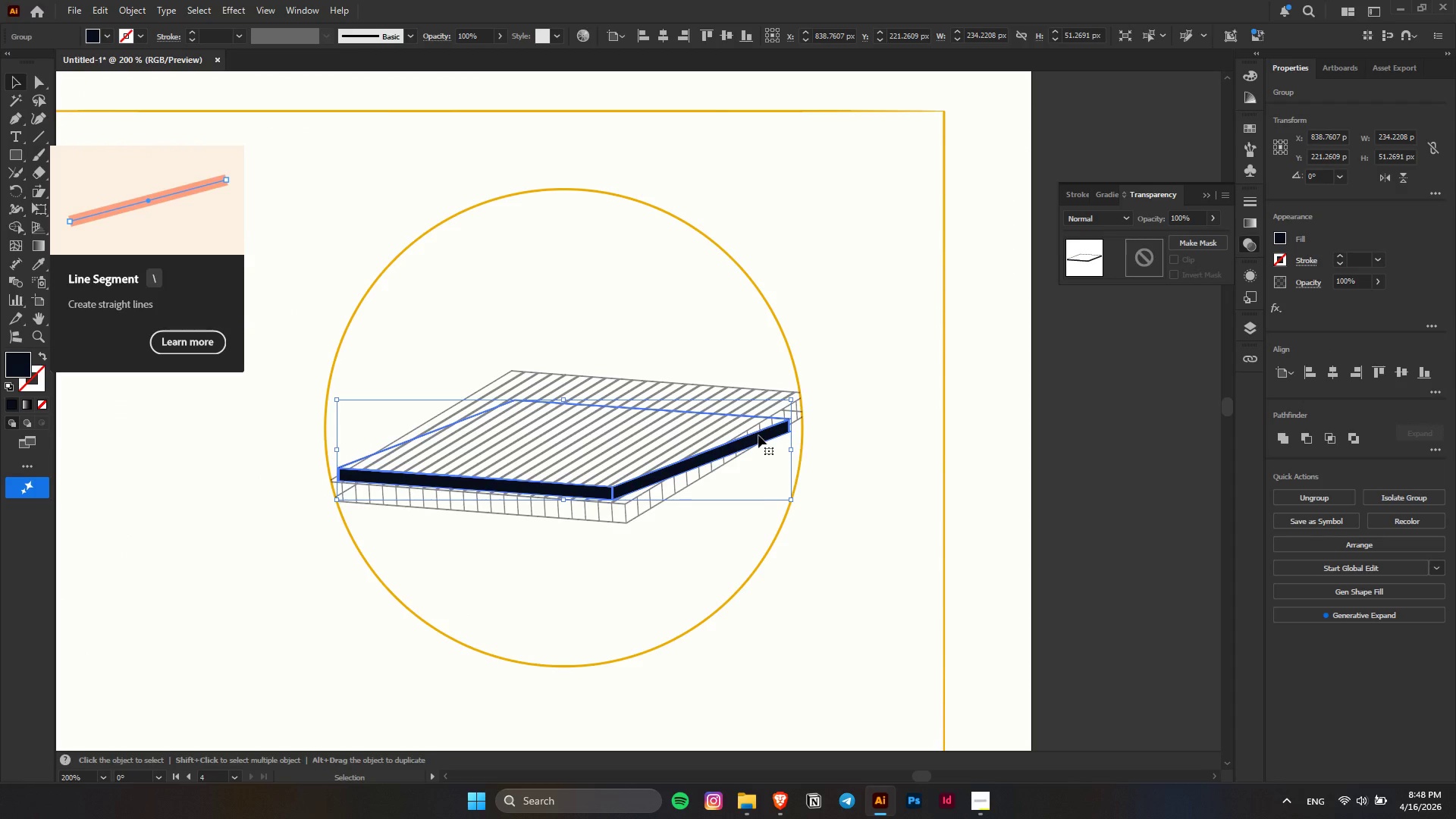 
key(Control+ControlLeft)
 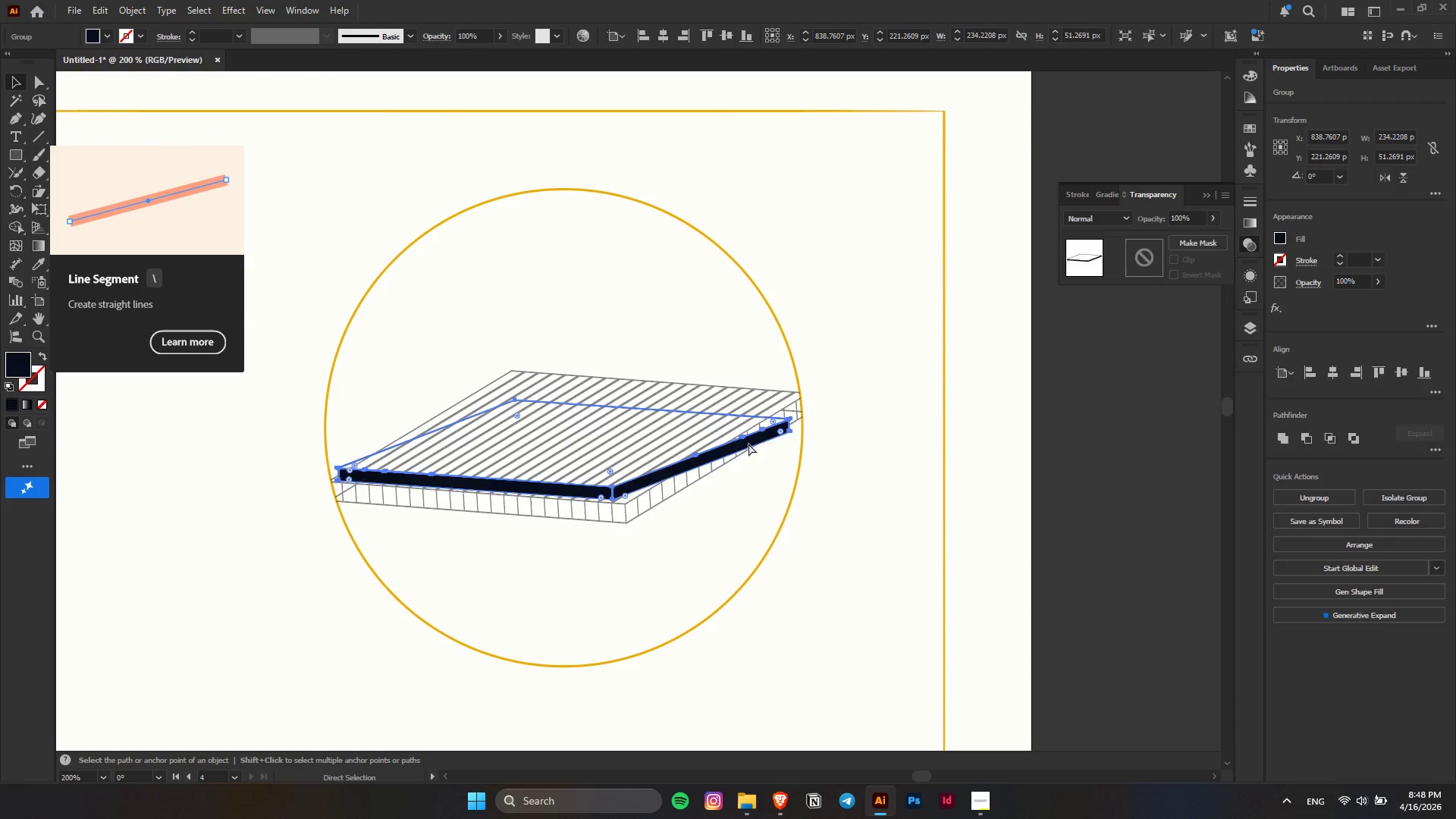 
key(Control+X)
 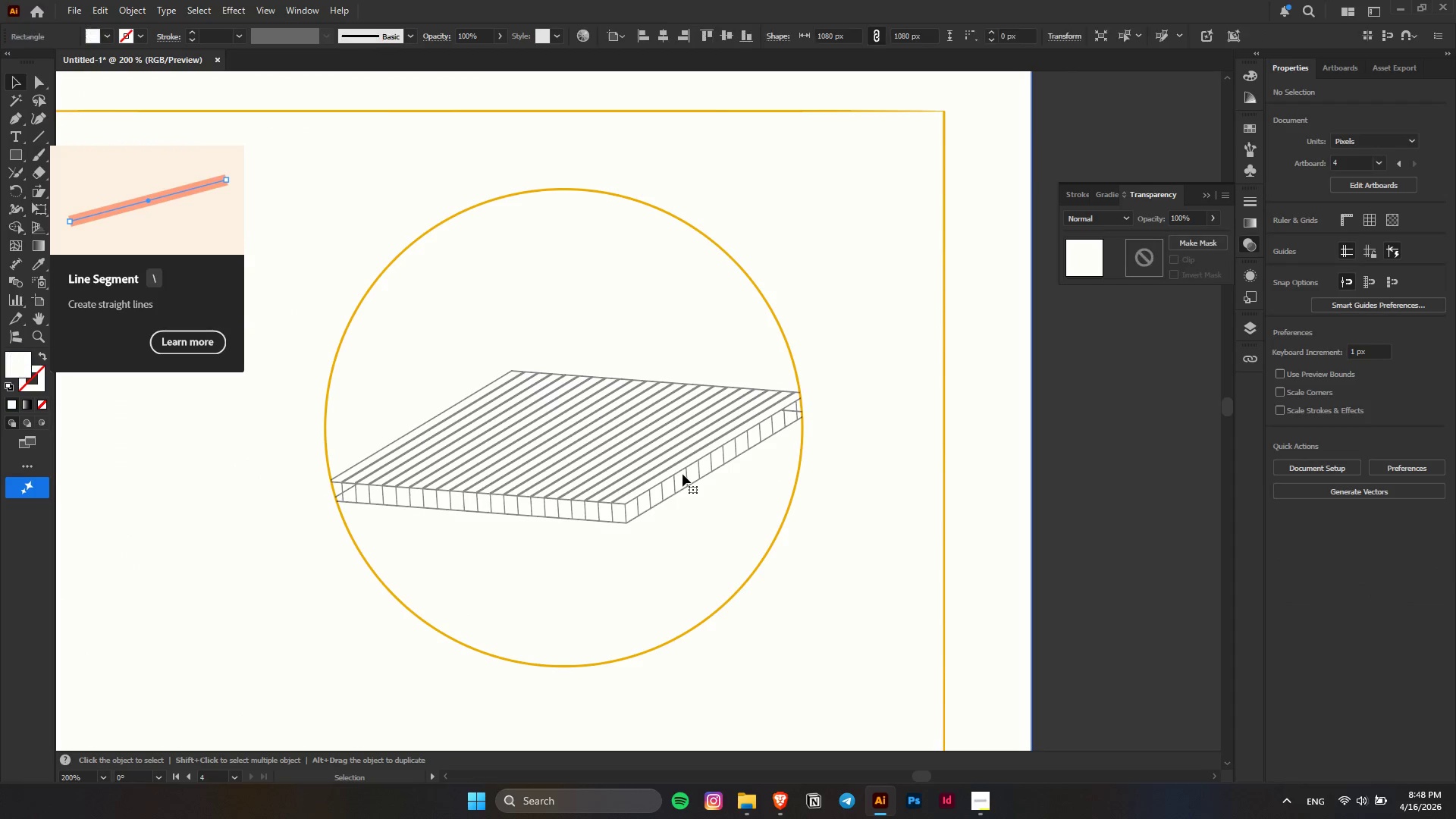 
double_click([690, 476])
 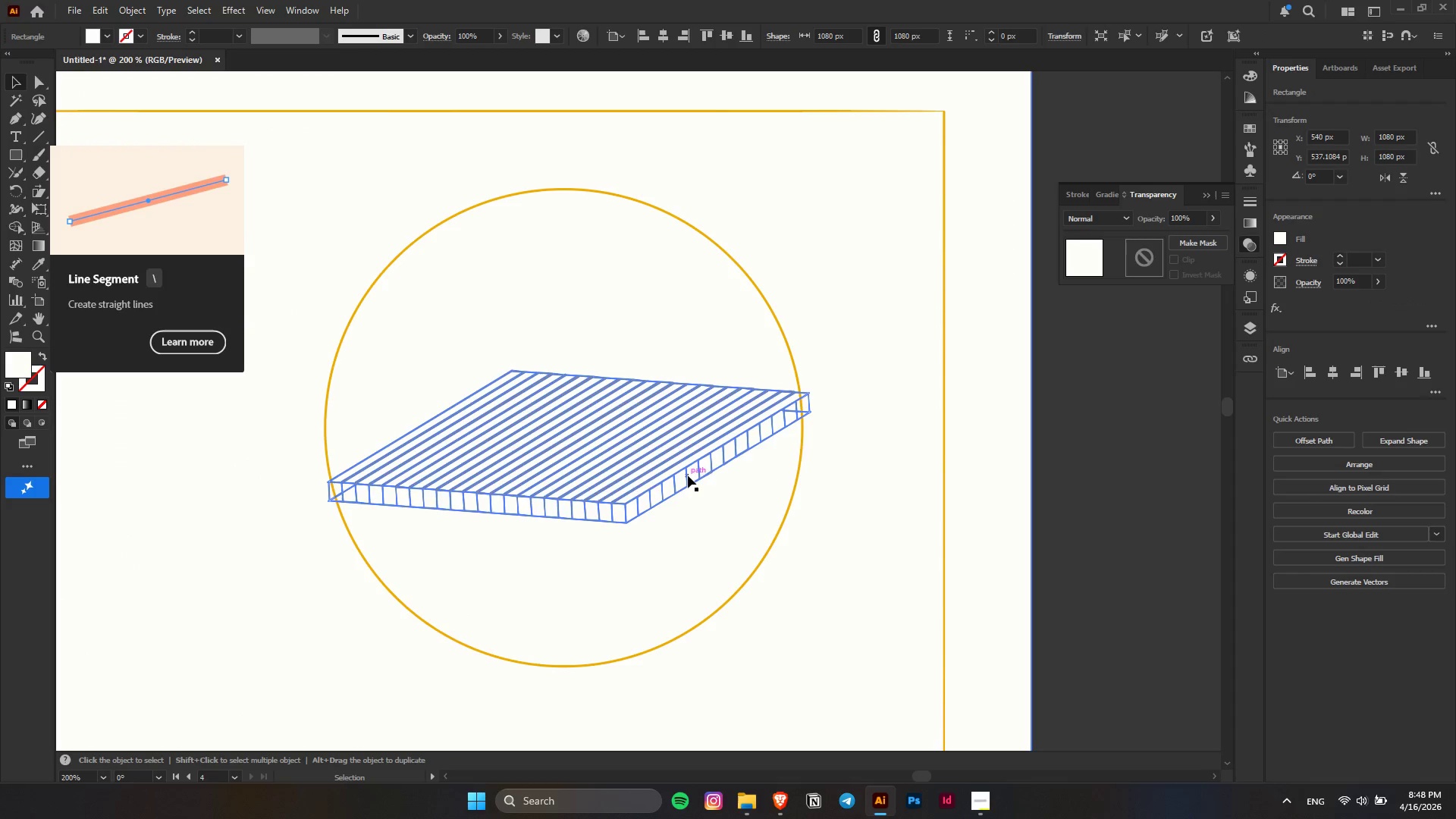 
triple_click([688, 475])
 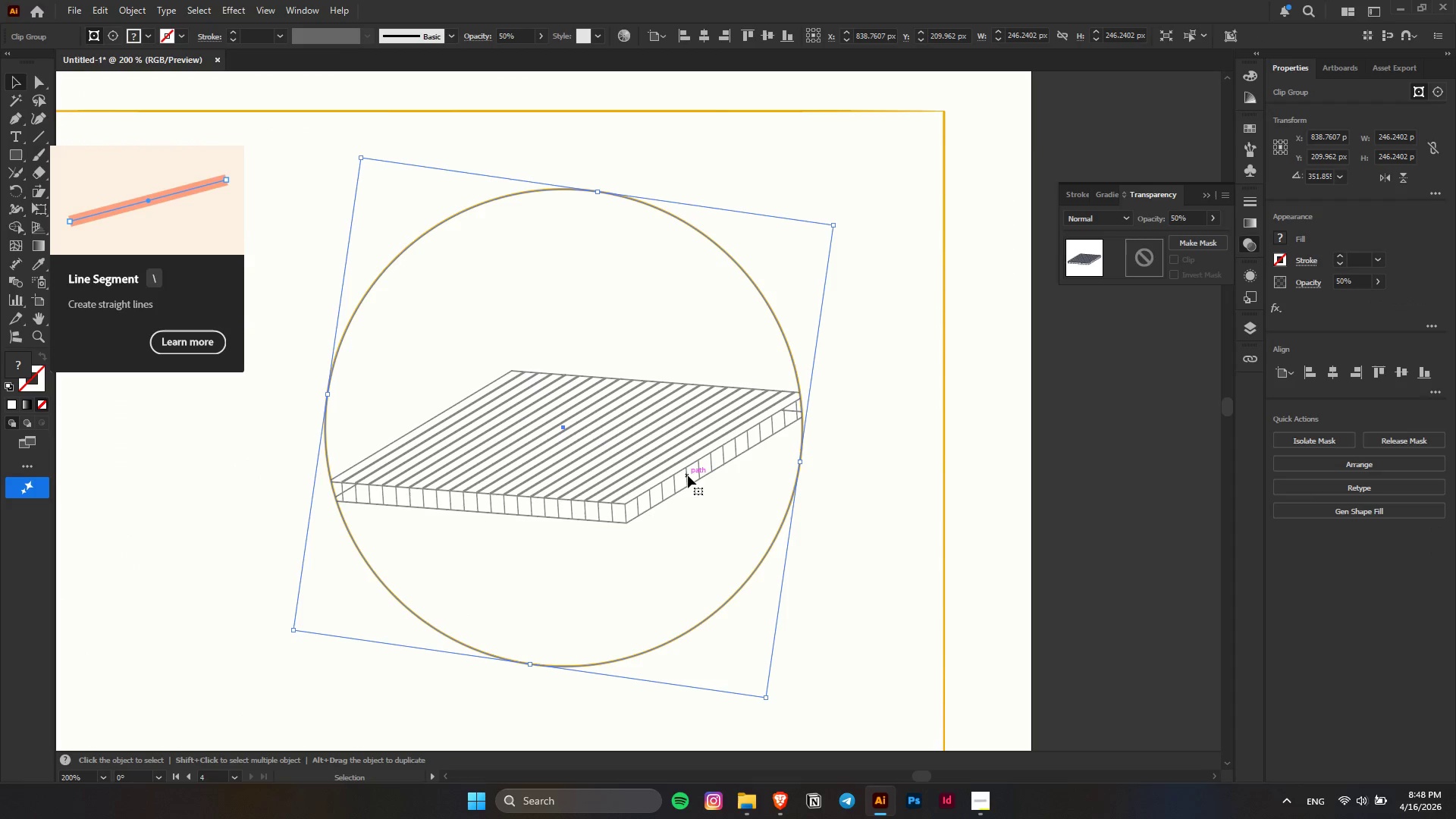 
double_click([688, 475])
 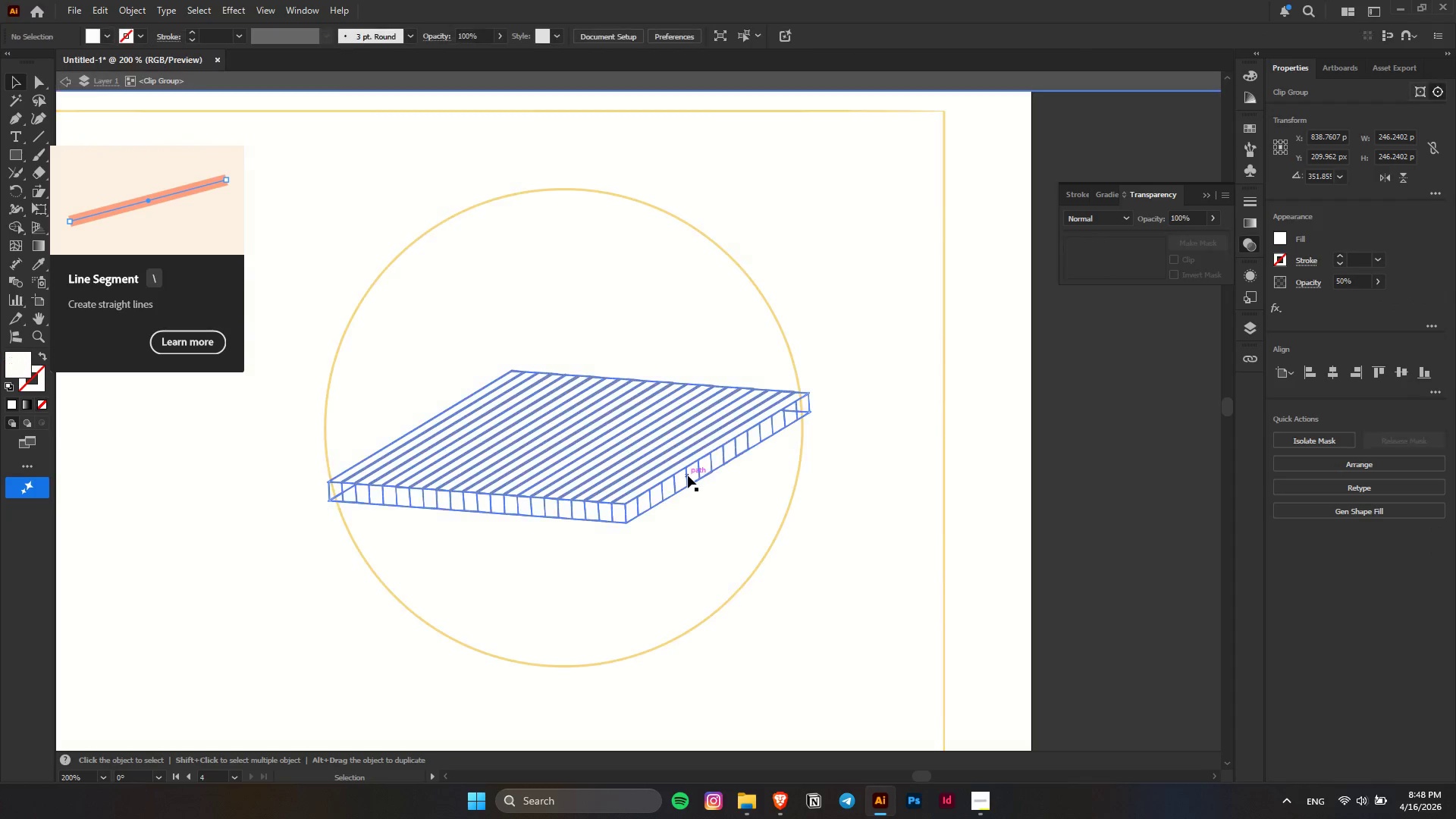 
triple_click([688, 475])
 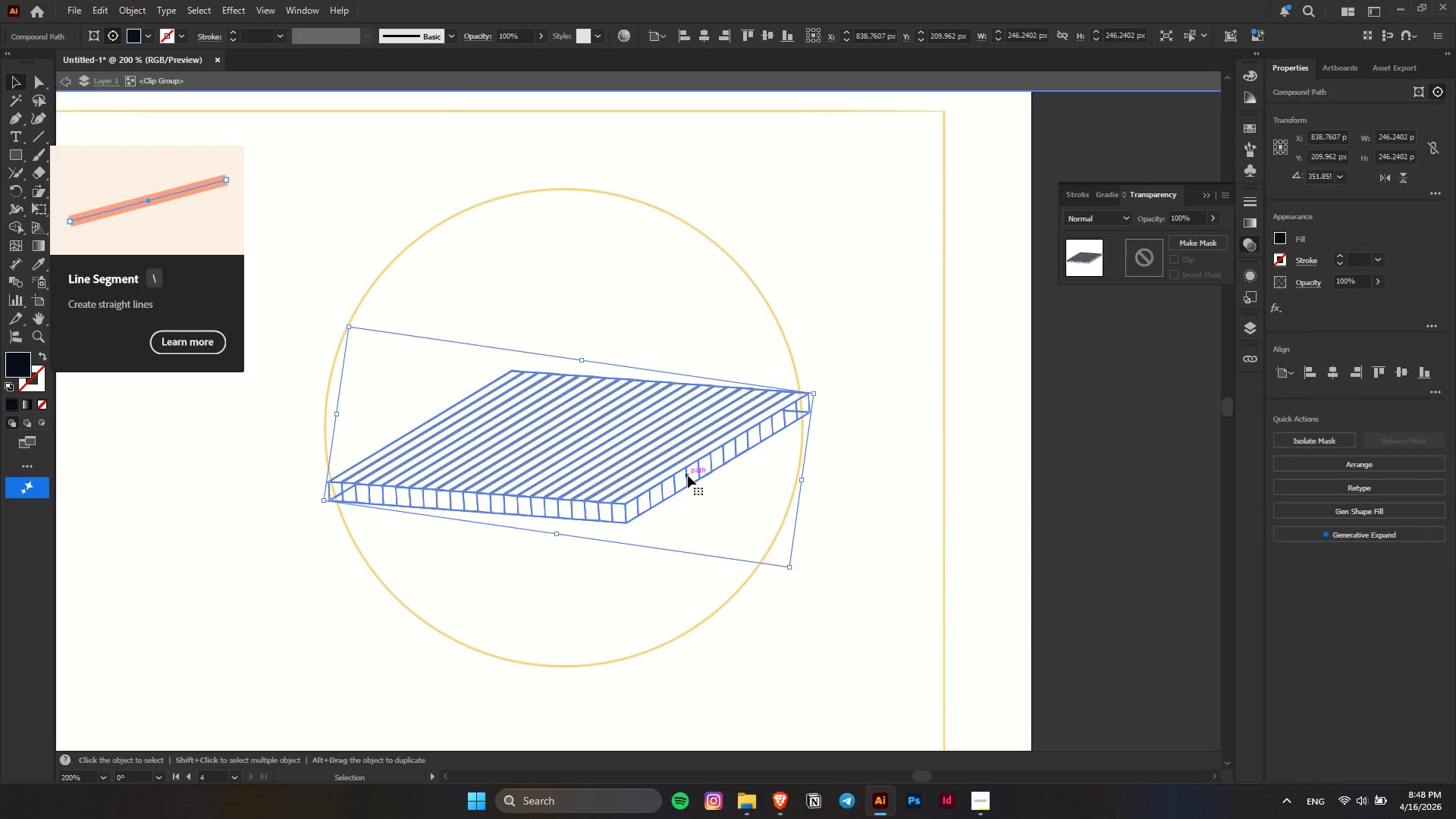 
key(Delete)
 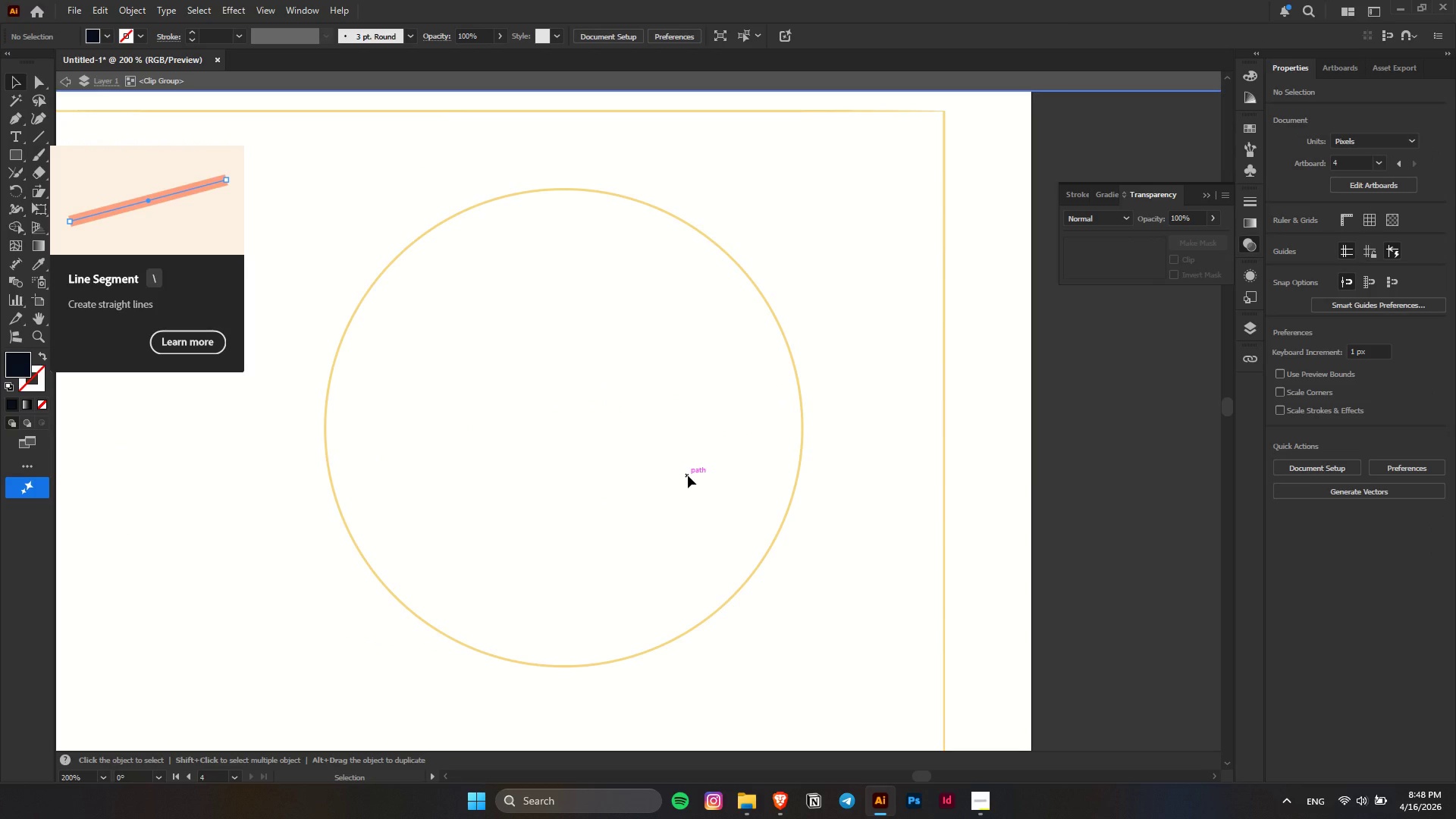 
key(Control+F)
 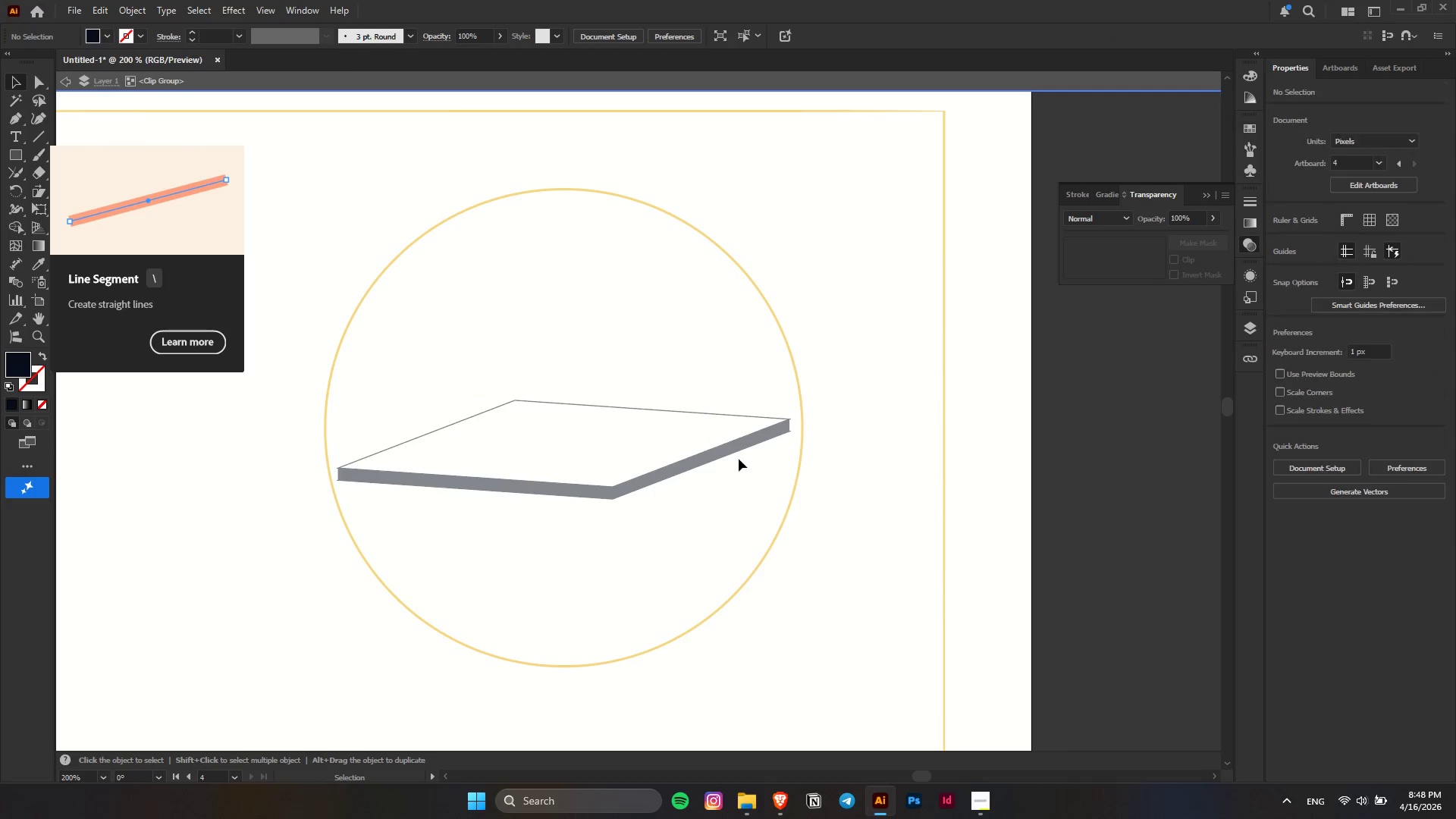 
left_click([738, 448])
 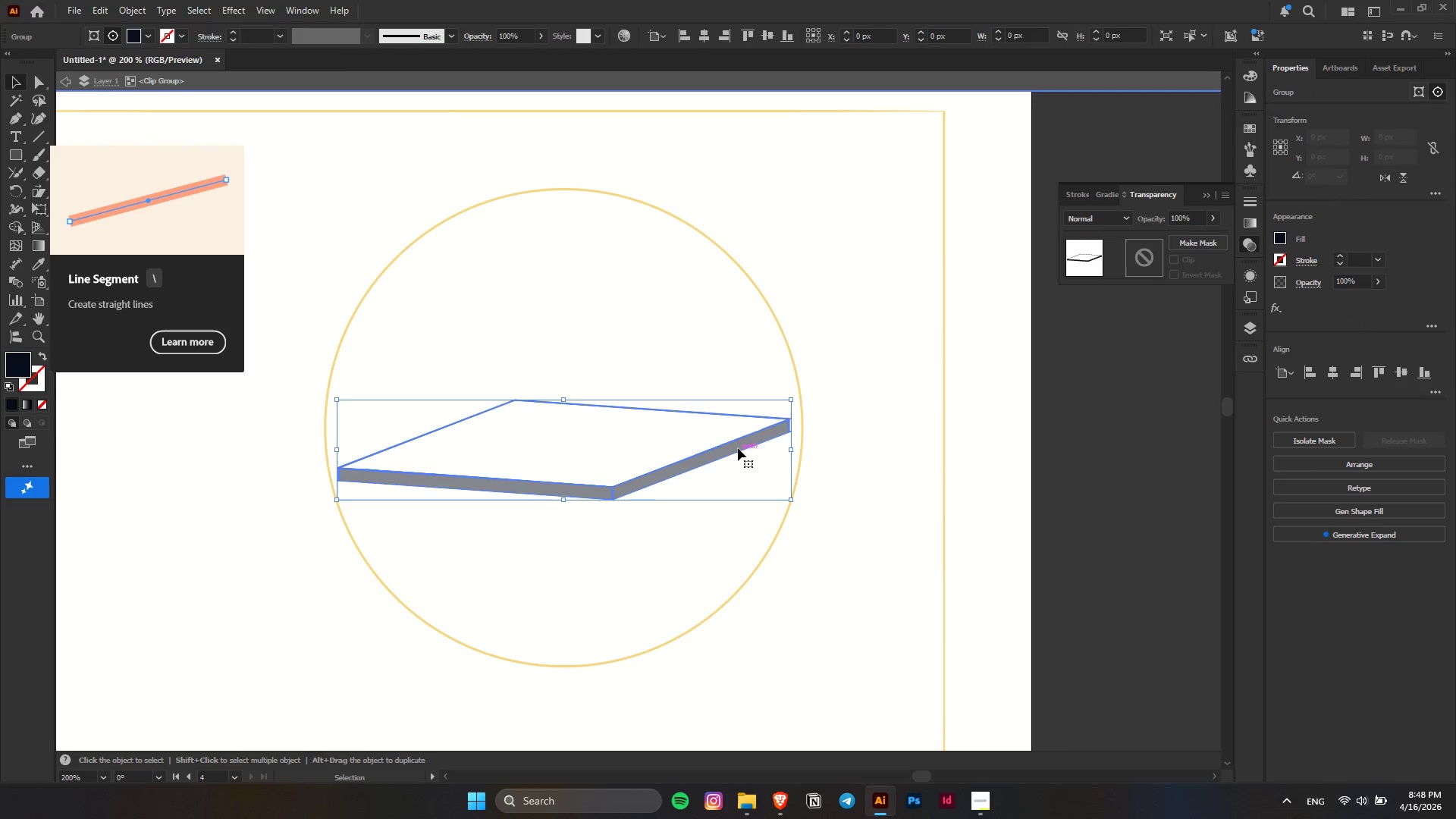 
key(Escape)
 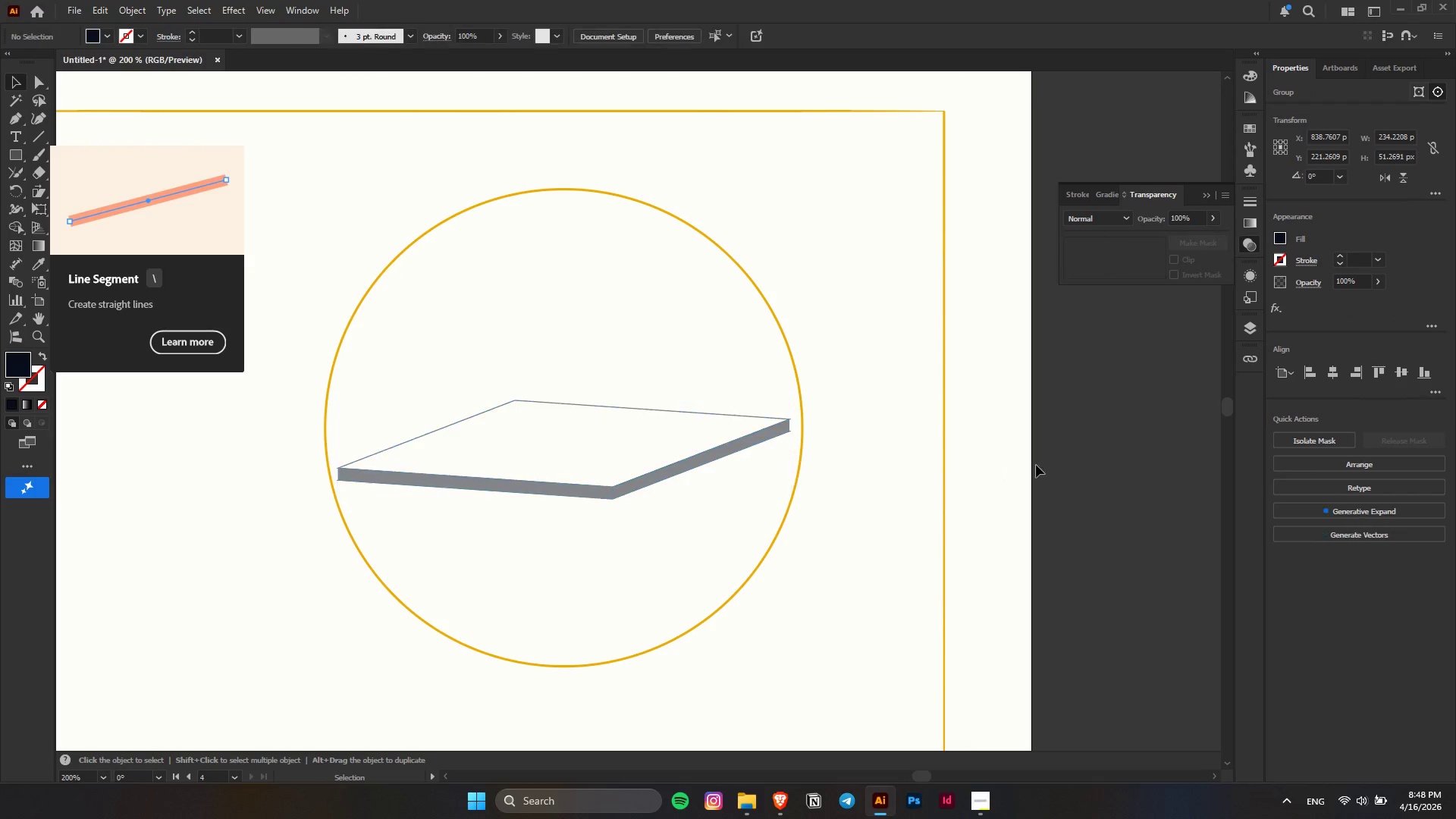 
left_click([748, 448])
 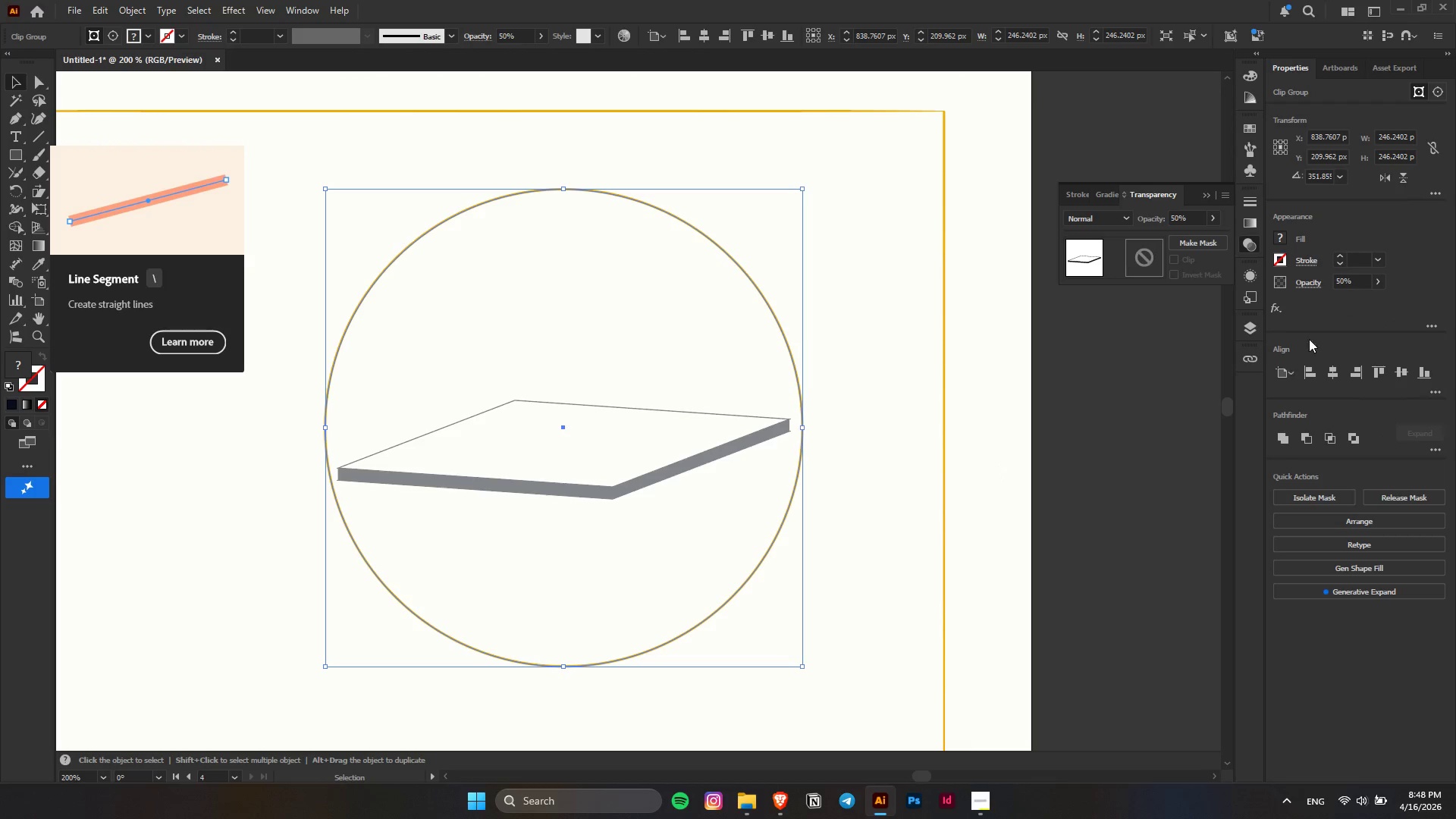 
hold_key(key=ShiftLeft, duration=0.81)
 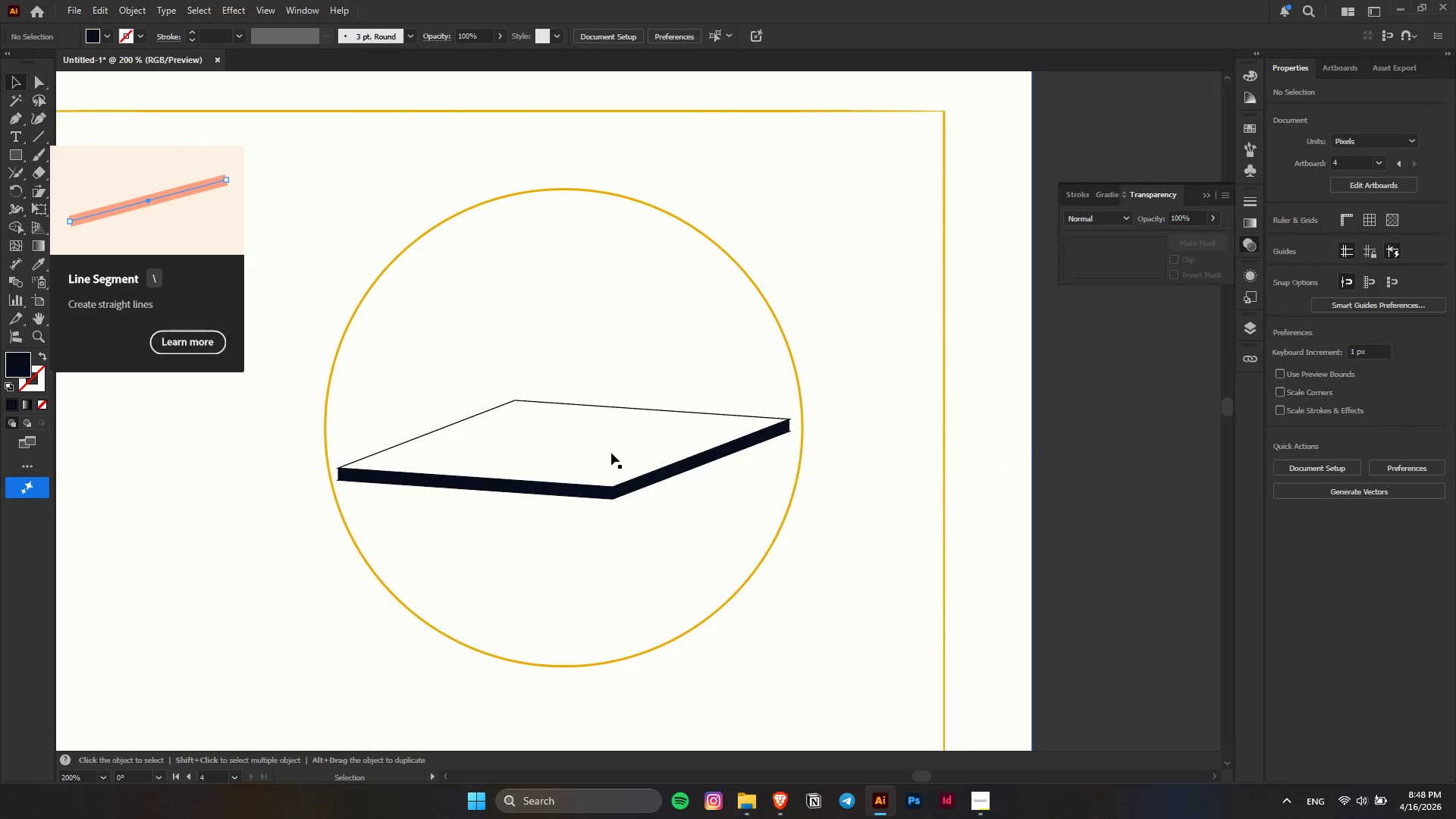 
left_click([1153, 467])
 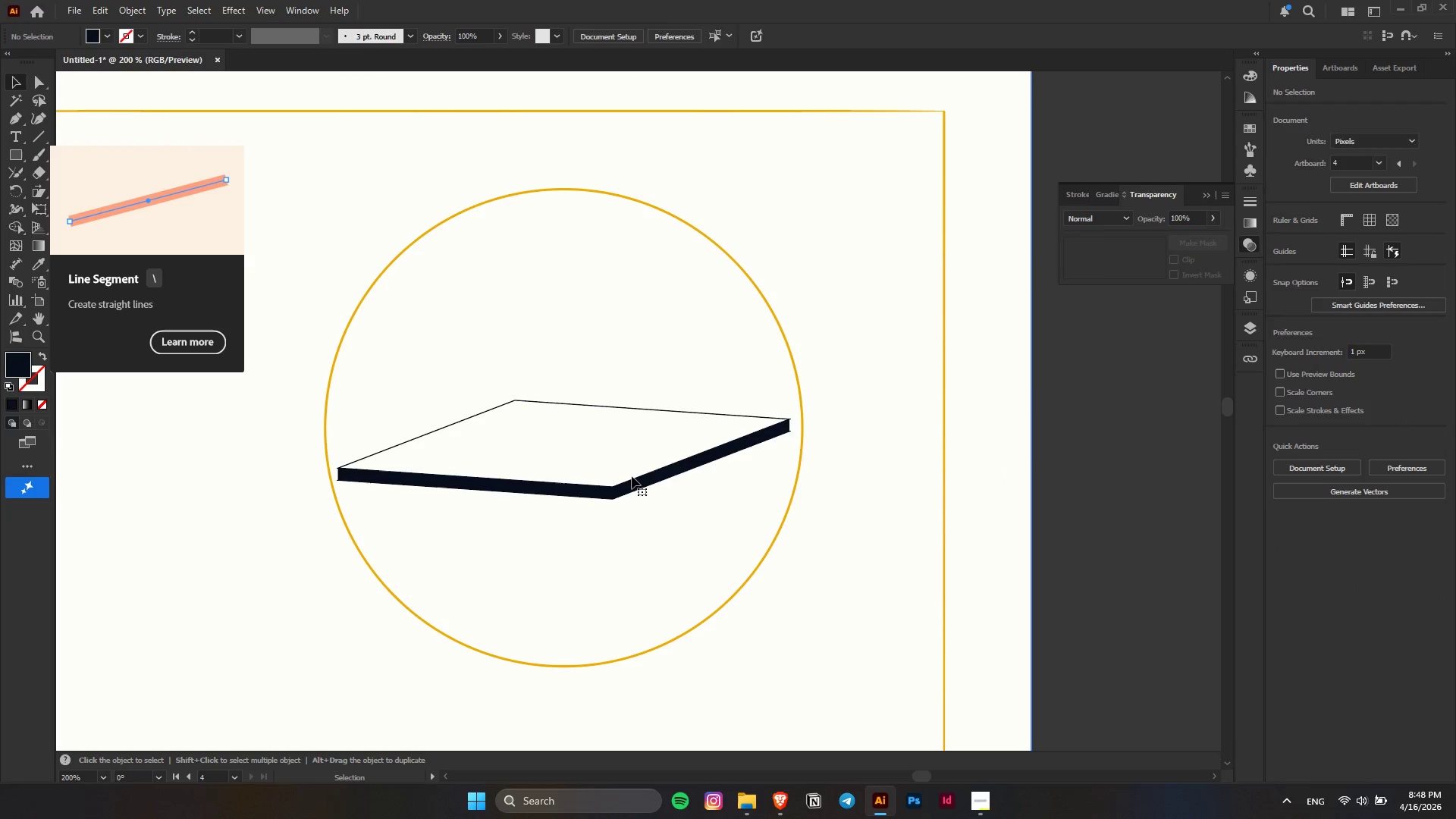 
scroll: coordinate [1344, 281], scroll_direction: up, amount: 11.0
 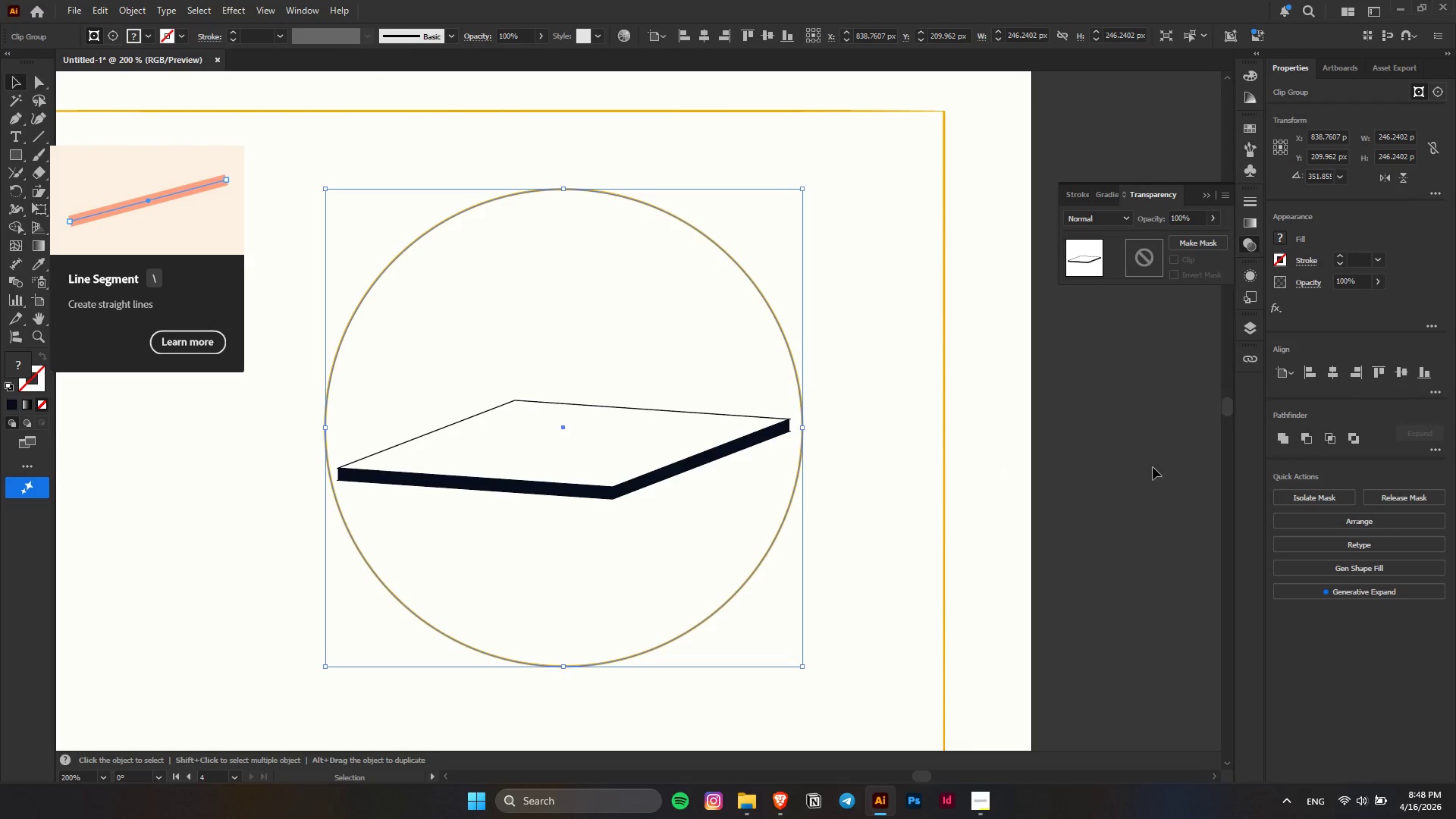 
double_click([636, 482])
 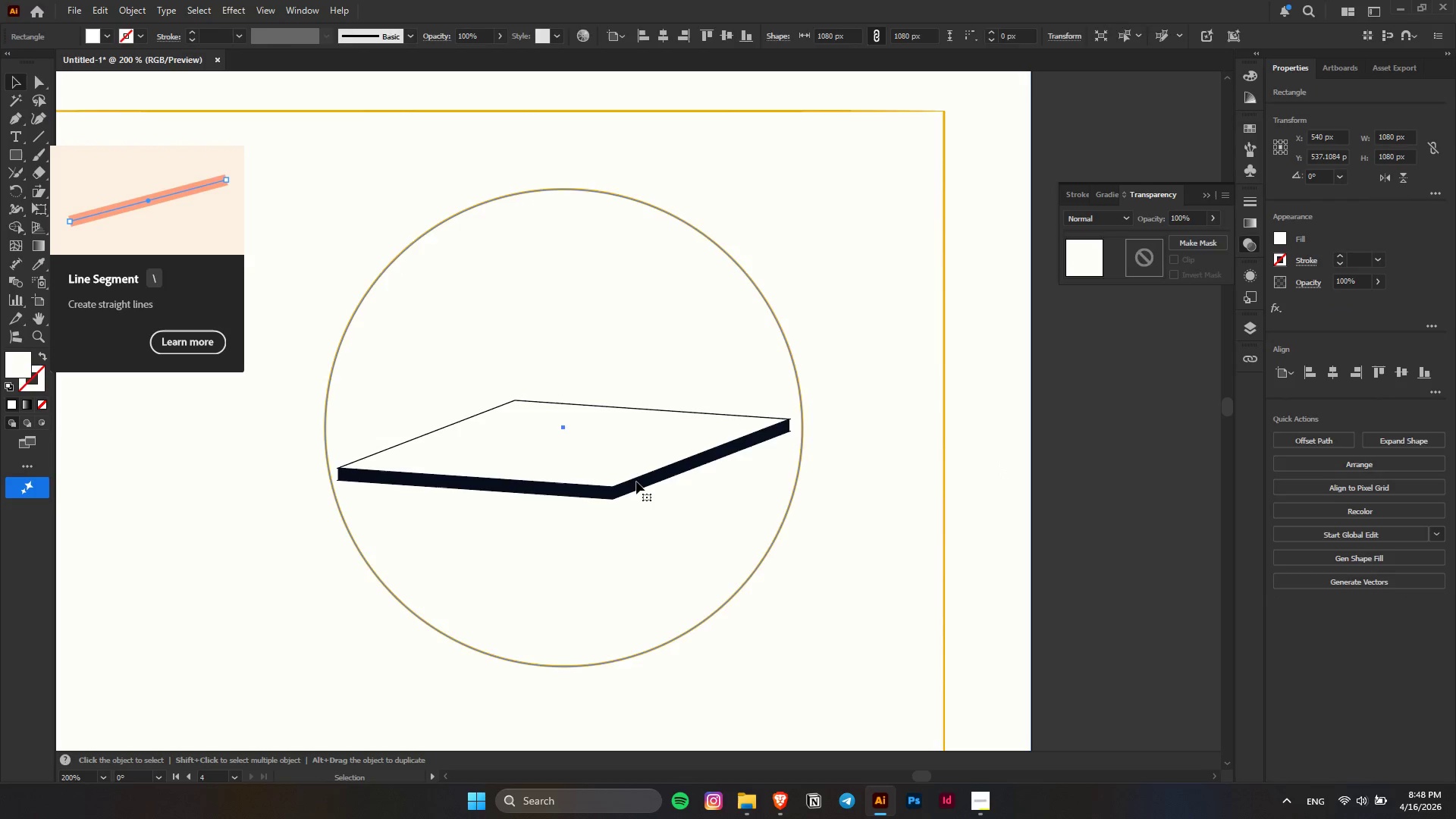 
triple_click([636, 482])
 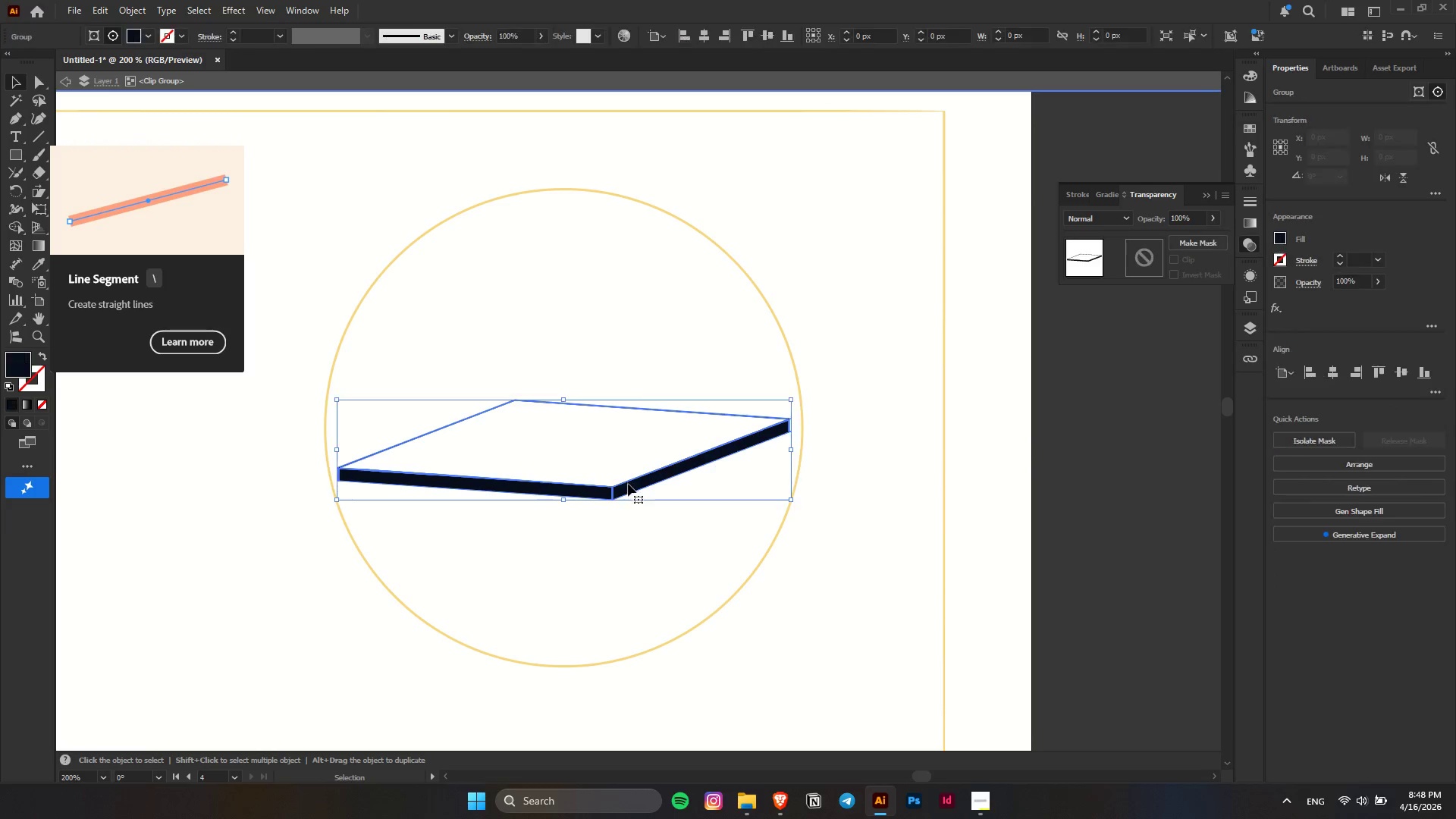 
key(Alt+AltLeft)
 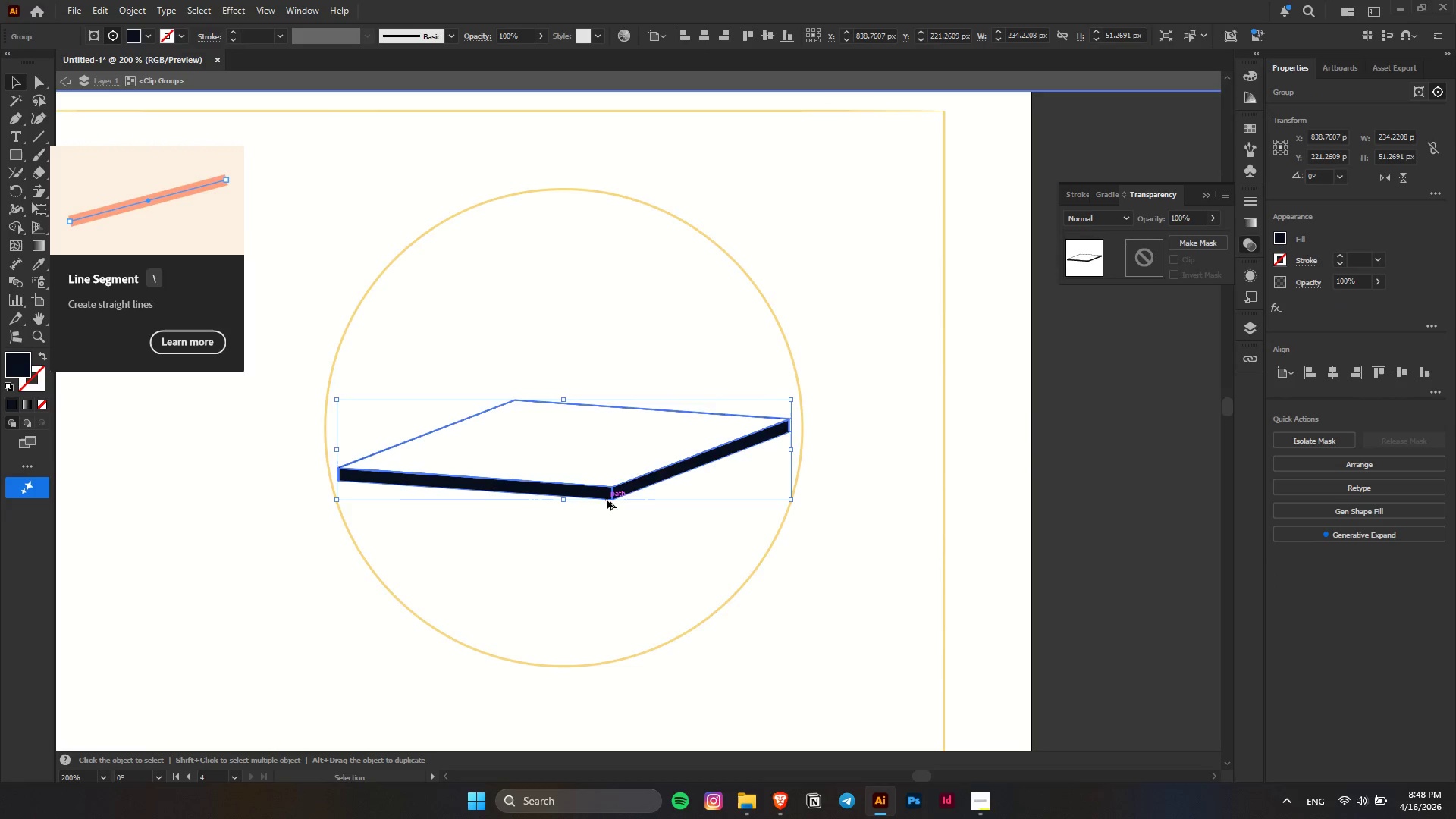 
double_click([662, 455])
 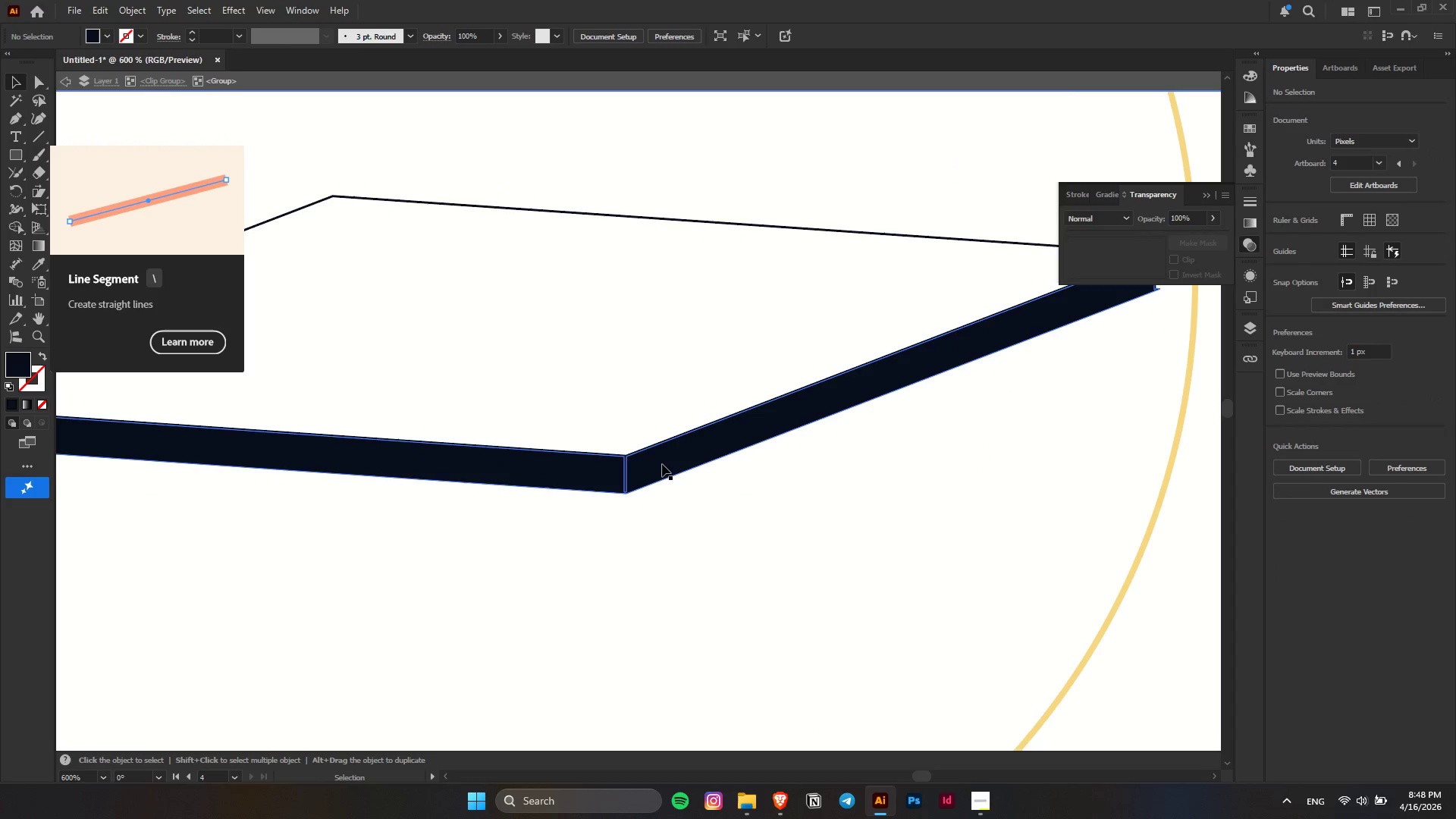 
scroll: coordinate [606, 500], scroll_direction: up, amount: 3.0
 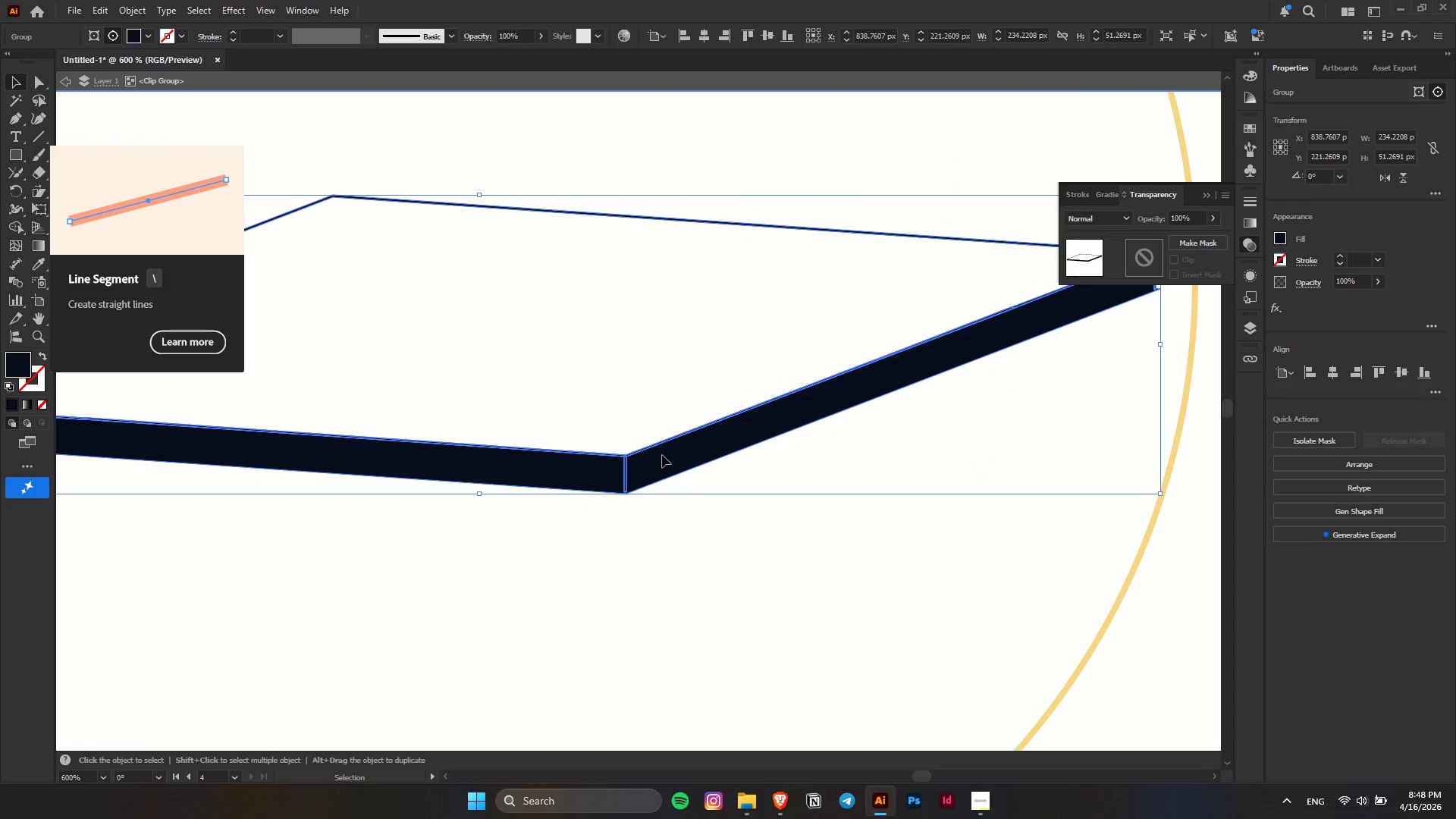 
left_click_drag(start_coordinate=[662, 465], to_coordinate=[661, 519])
 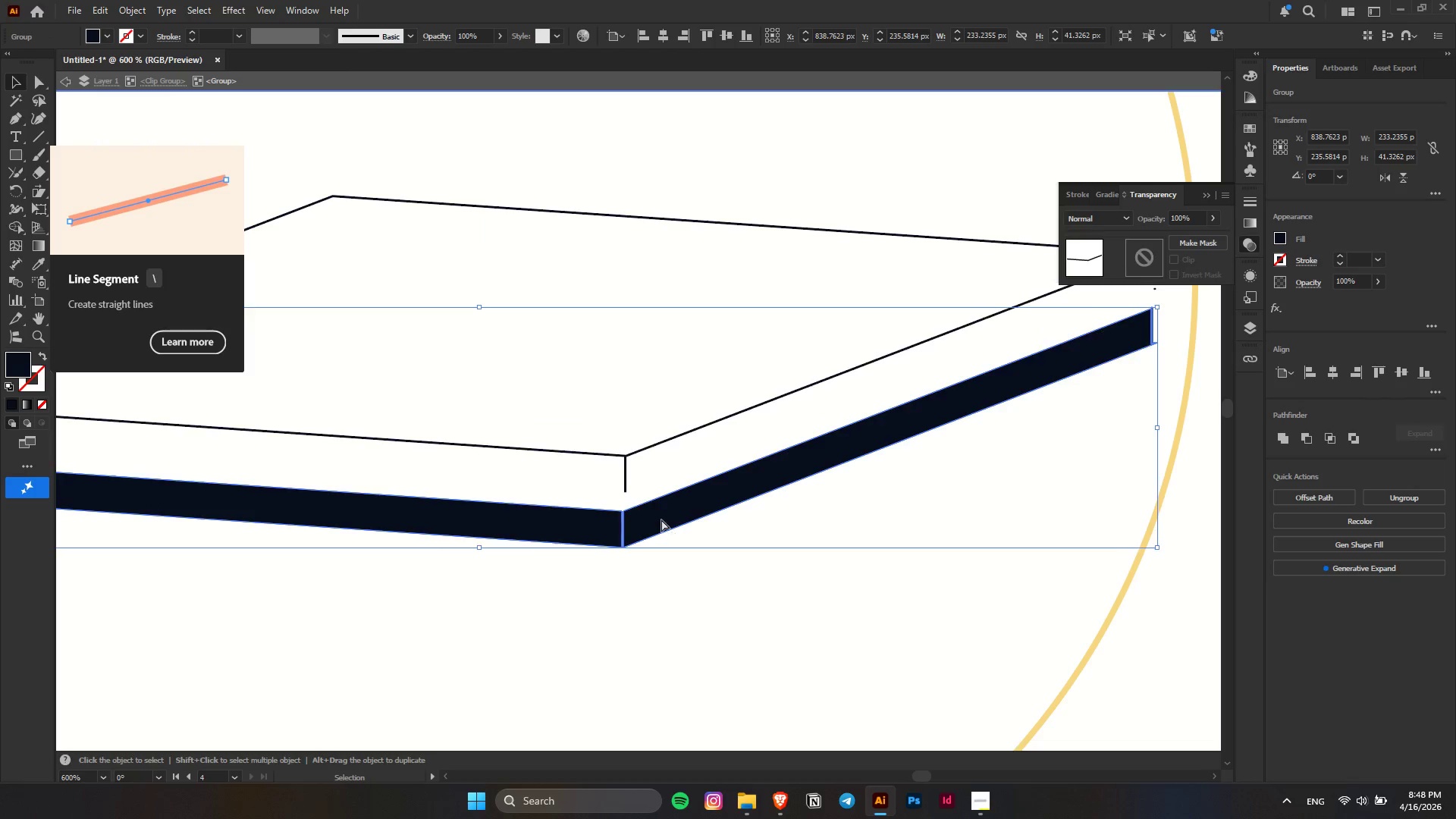 
key(Control+Z)
 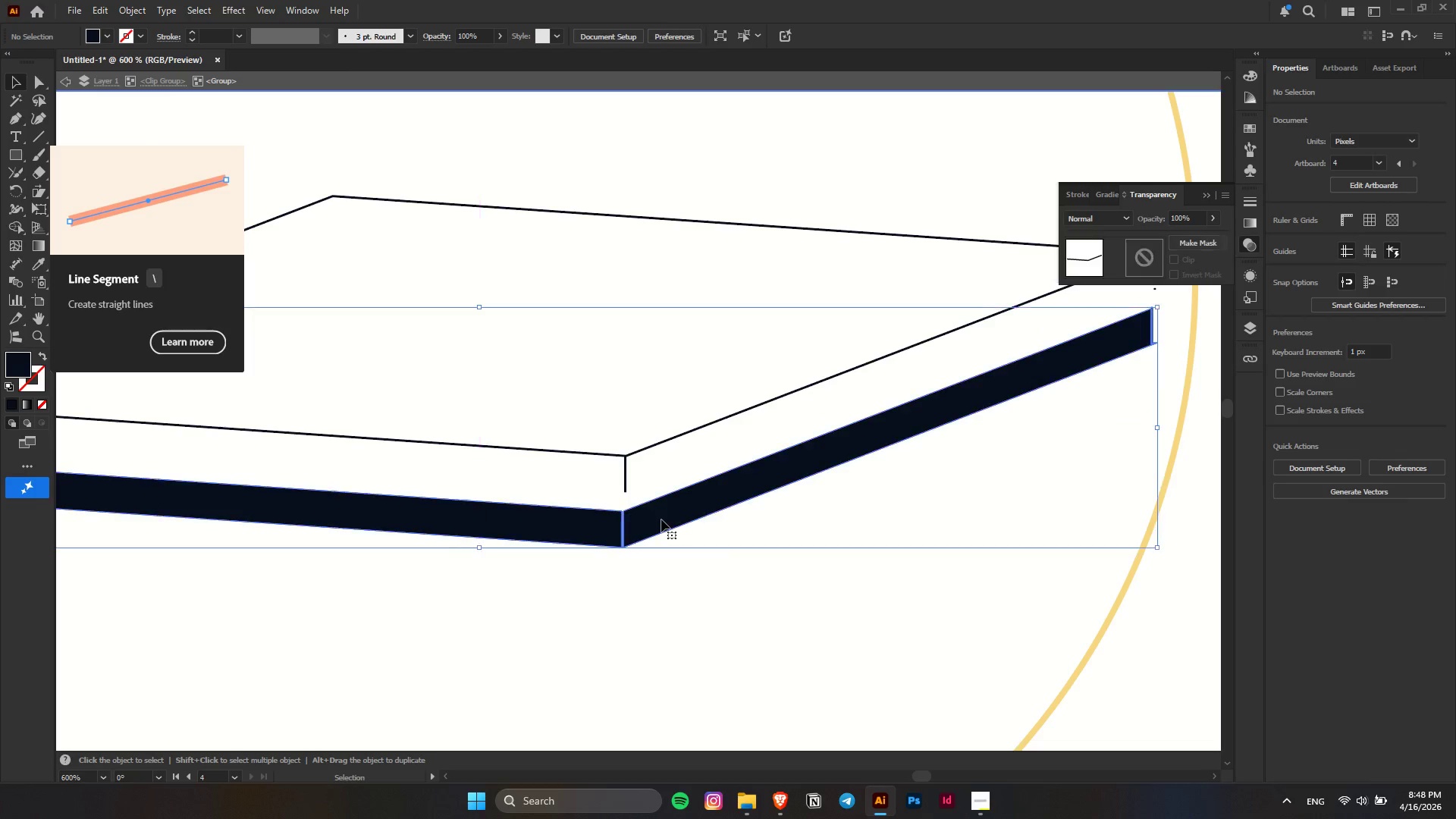 
key(Shift+ShiftLeft)
 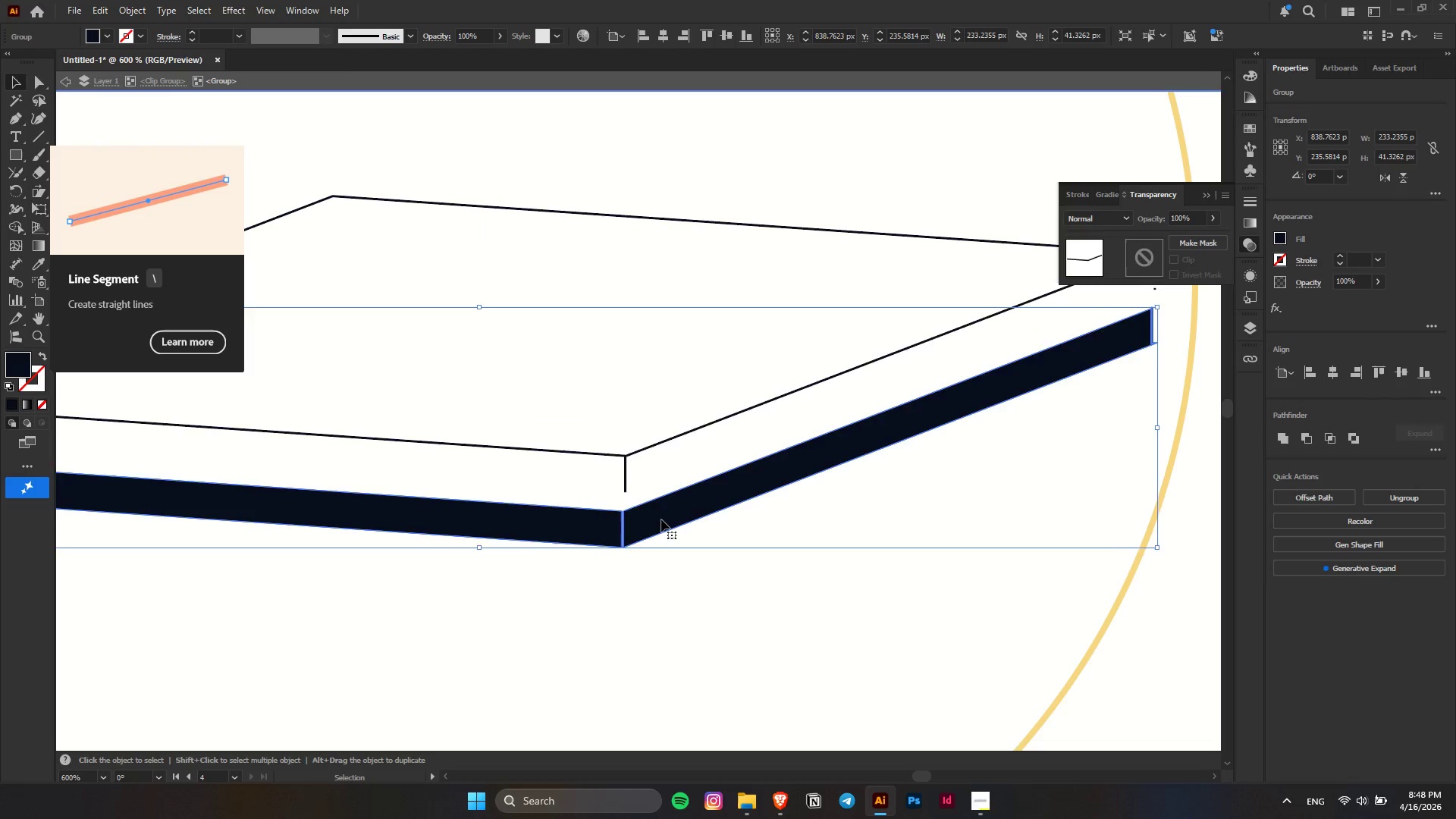 
key(Control+ControlLeft)
 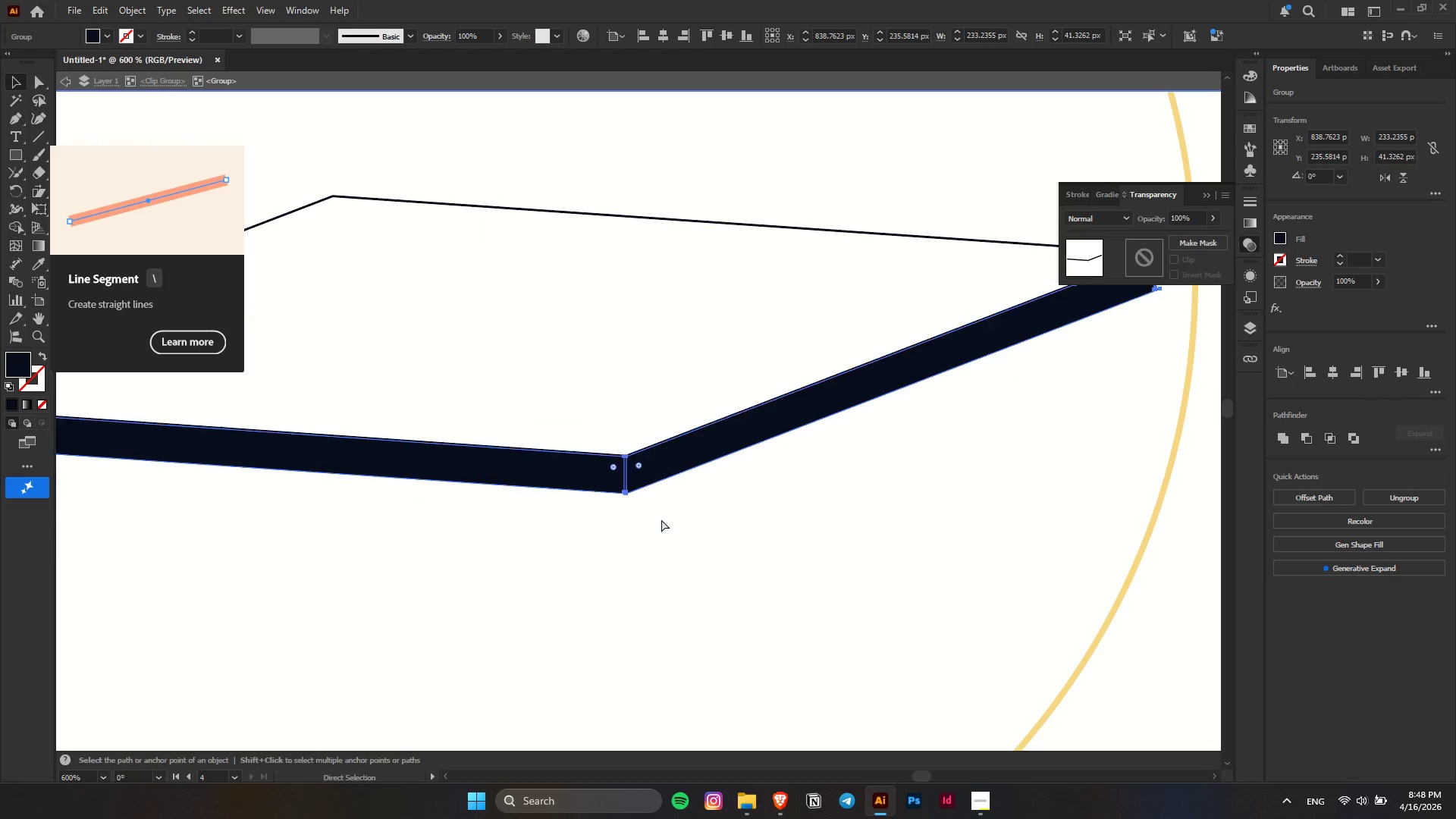 
key(Control+Z)
 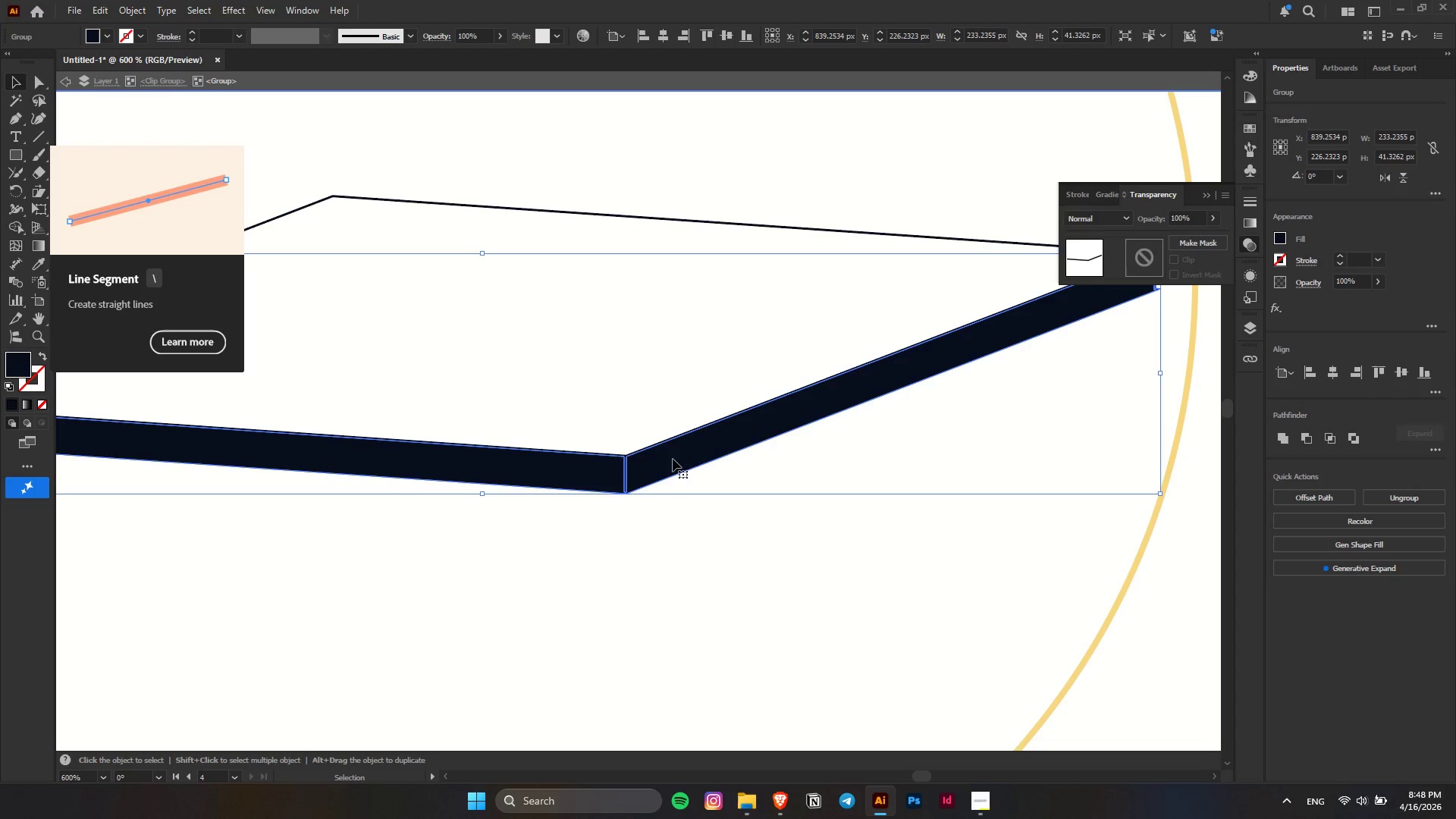 
left_click([647, 513])
 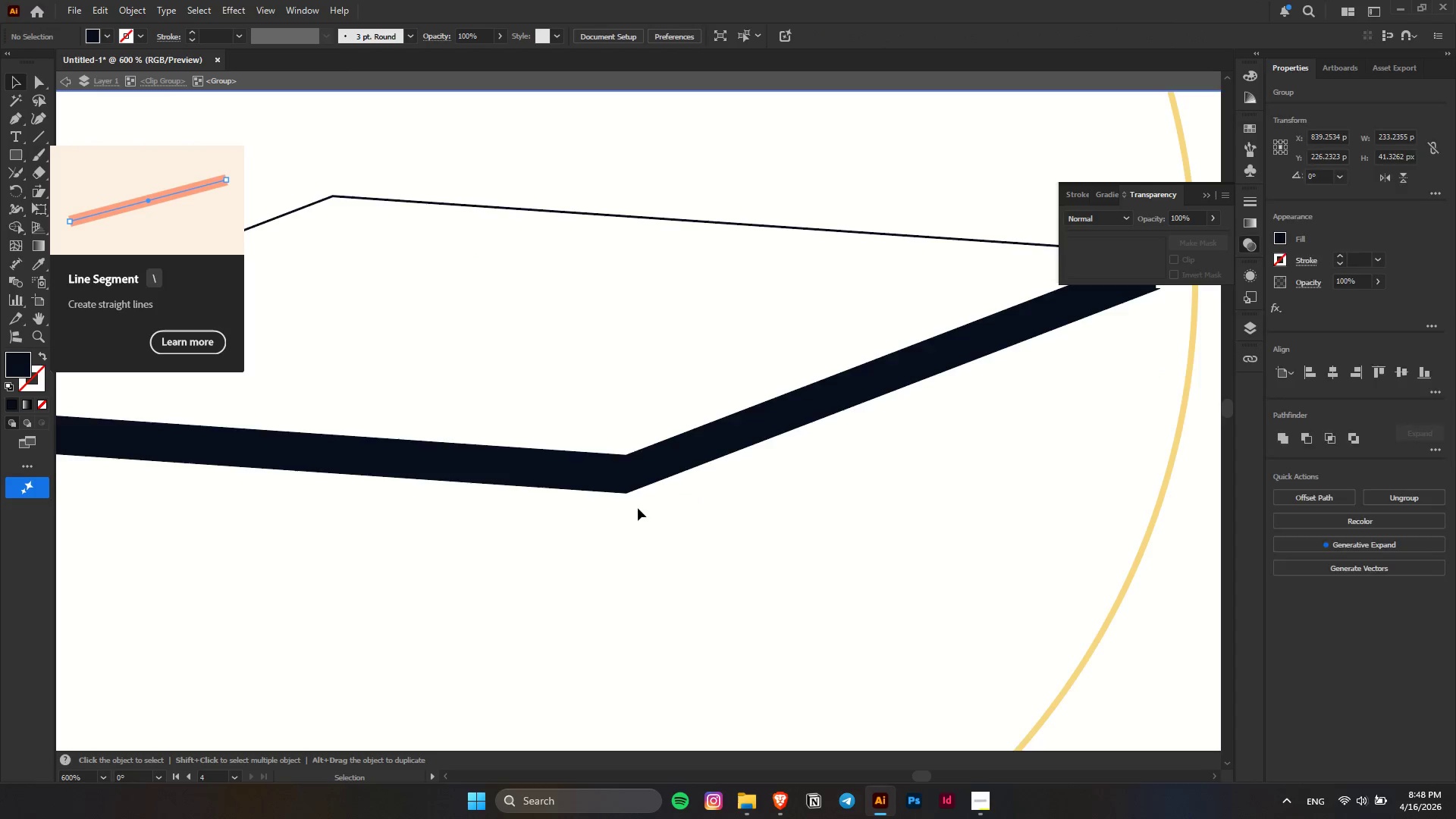 
hold_key(key=AltLeft, duration=0.38)
scroll: coordinate [618, 466], scroll_direction: up, amount: 5.0
 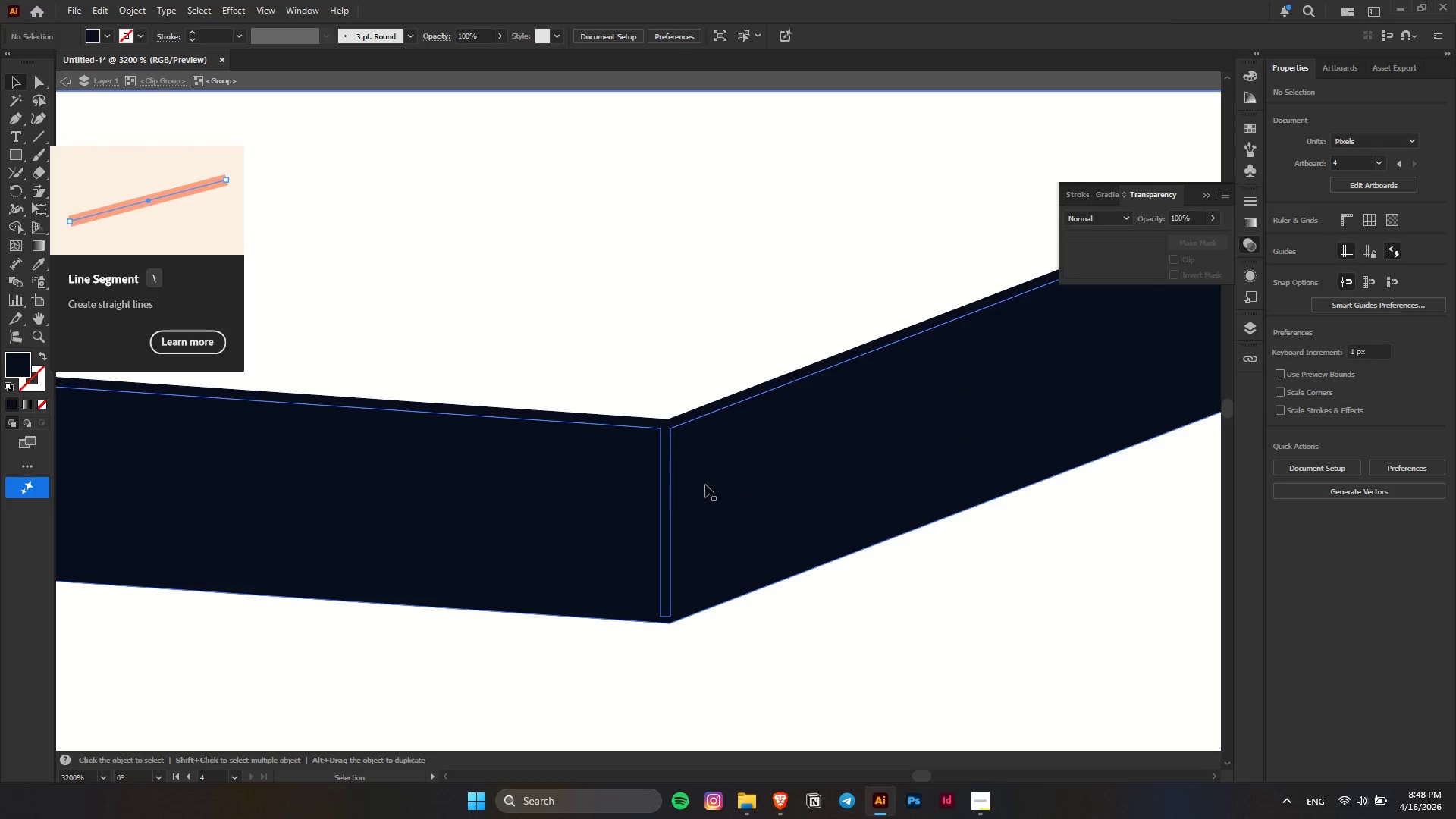 
left_click_drag(start_coordinate=[714, 486], to_coordinate=[732, 508])
 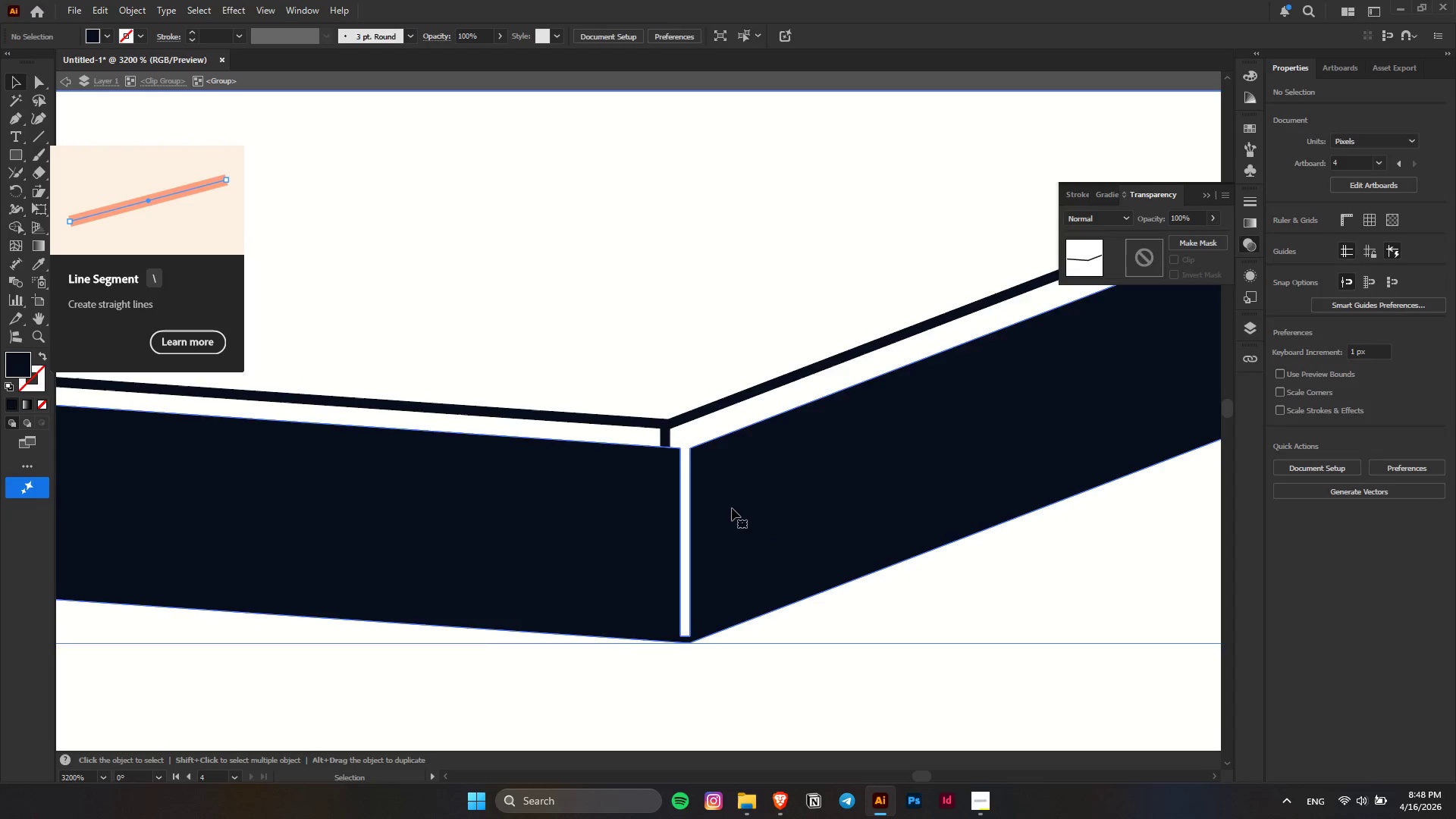 
hold_key(key=ShiftLeft, duration=1.02)
 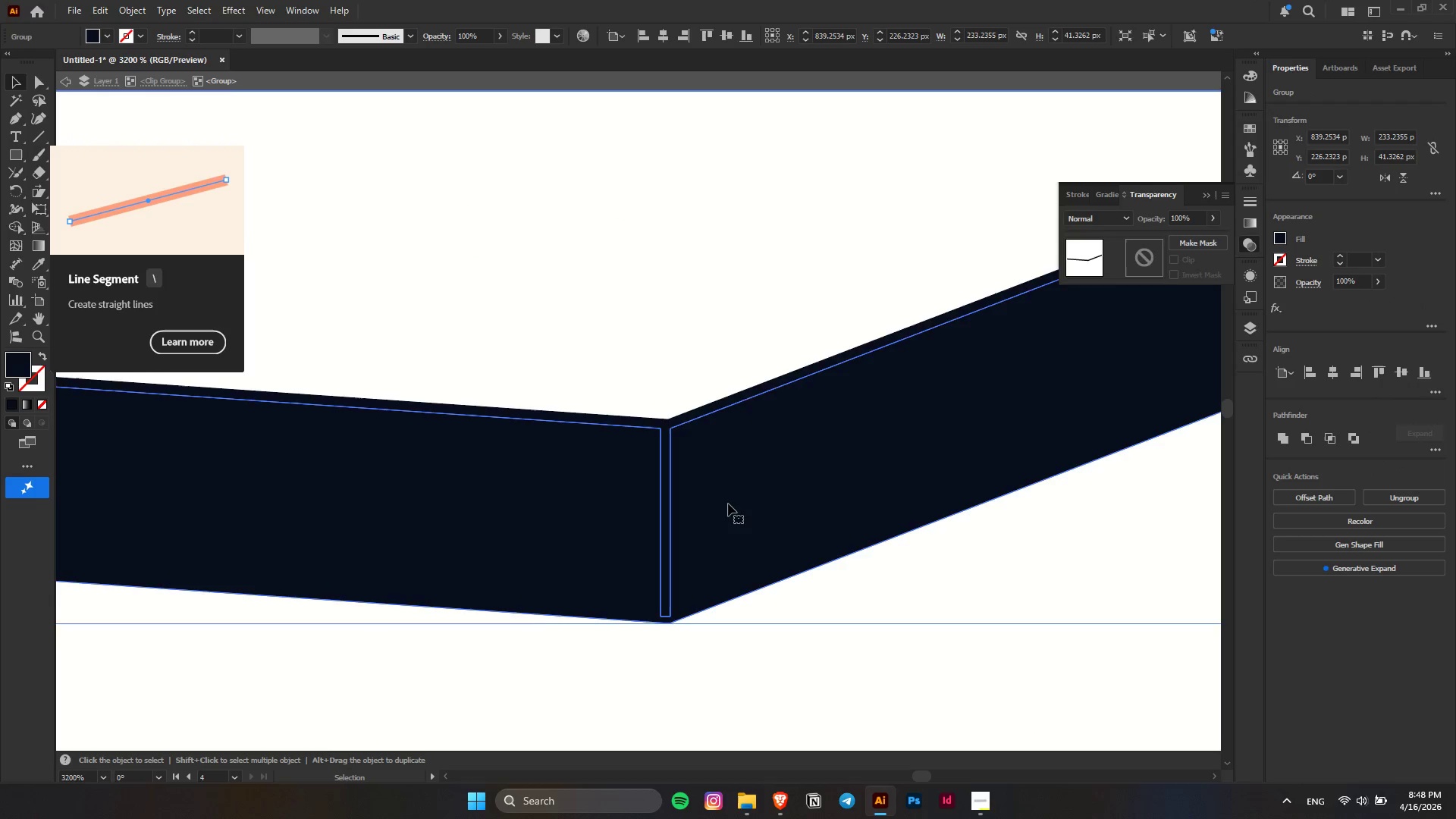 
key(Control+ControlLeft)
 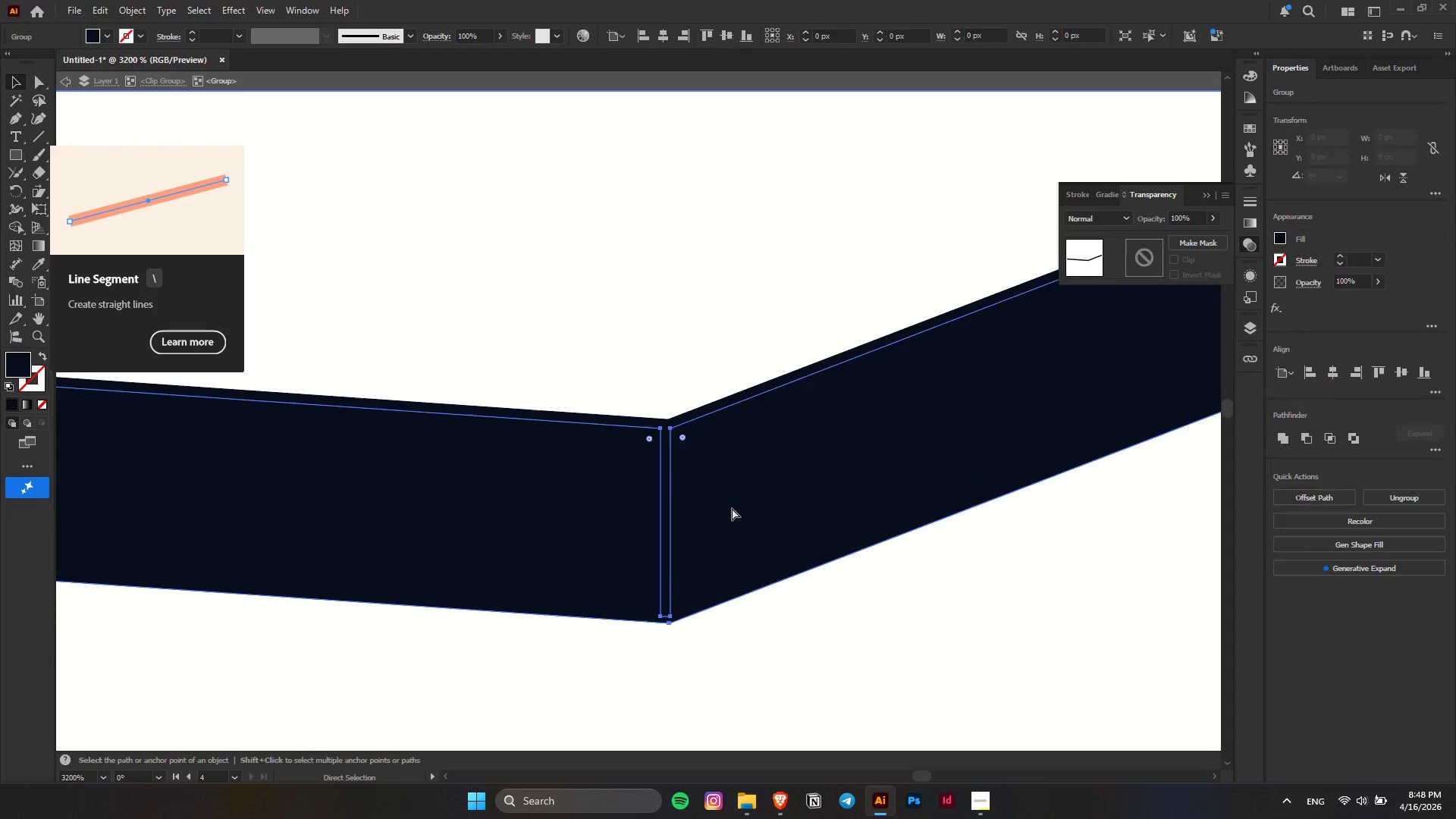 
key(Control+Z)
 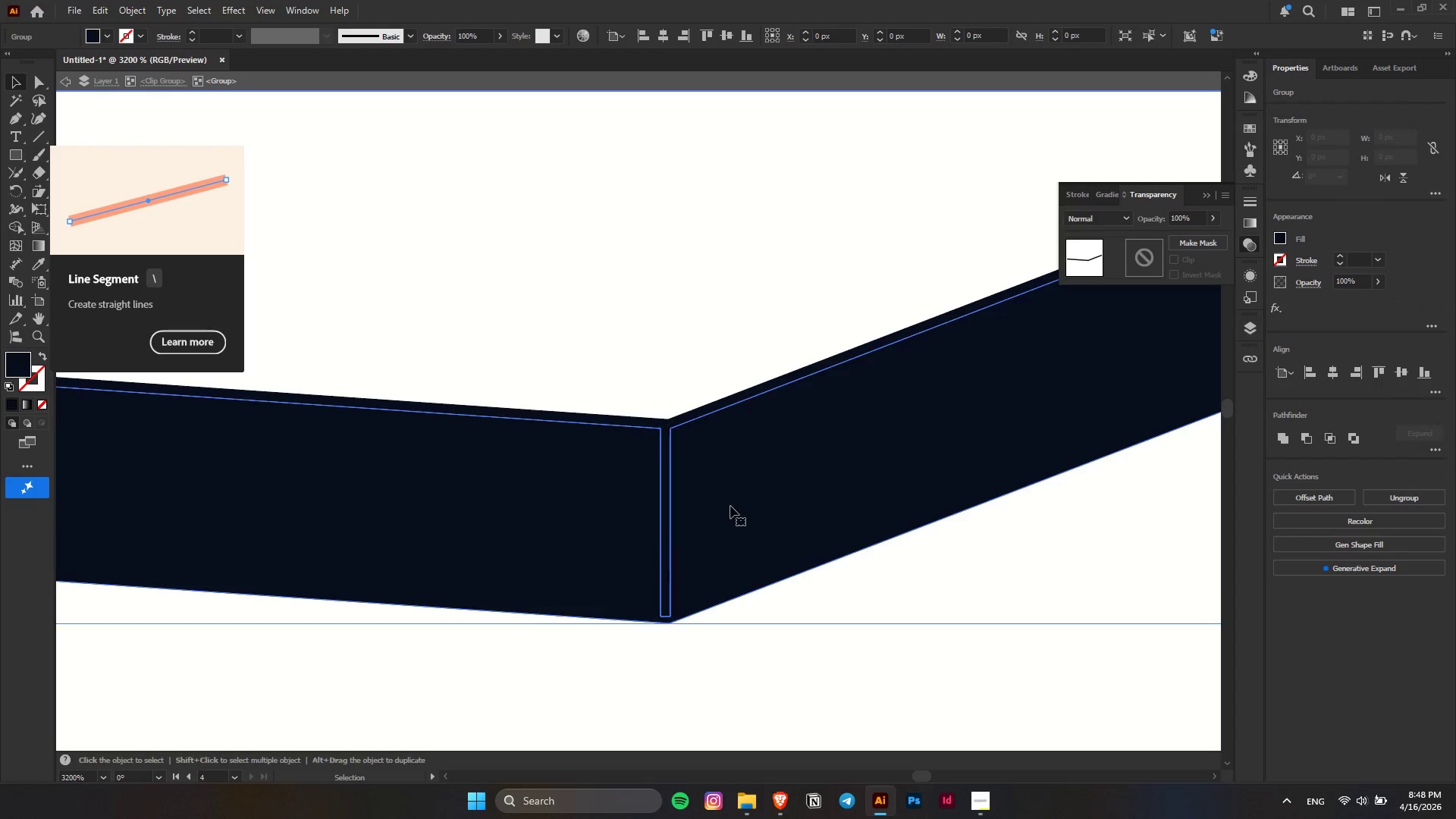 
hold_key(key=AltLeft, duration=0.36)
 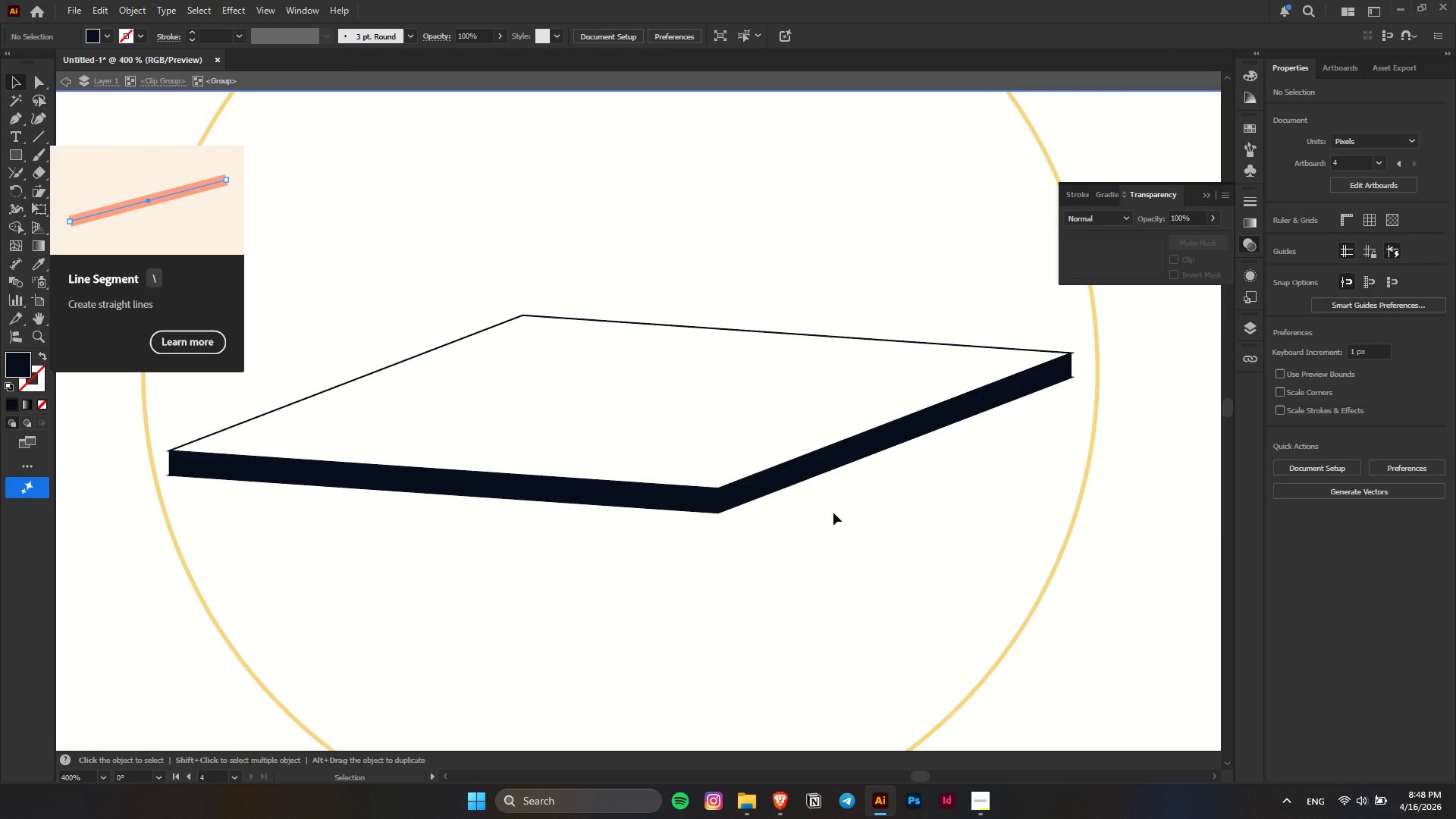 
left_click([792, 588])
 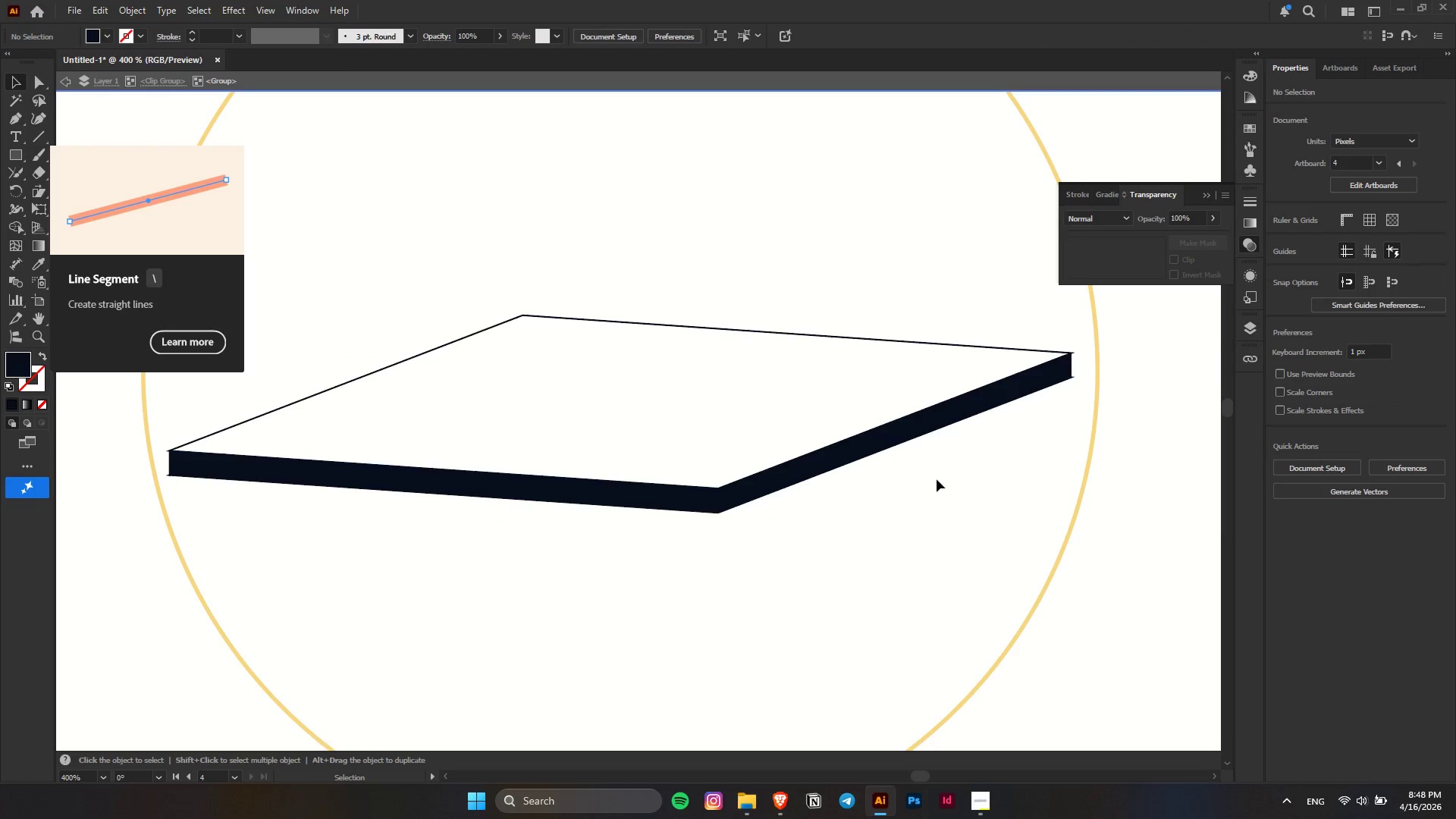 
scroll: coordinate [728, 504], scroll_direction: down, amount: 6.0
 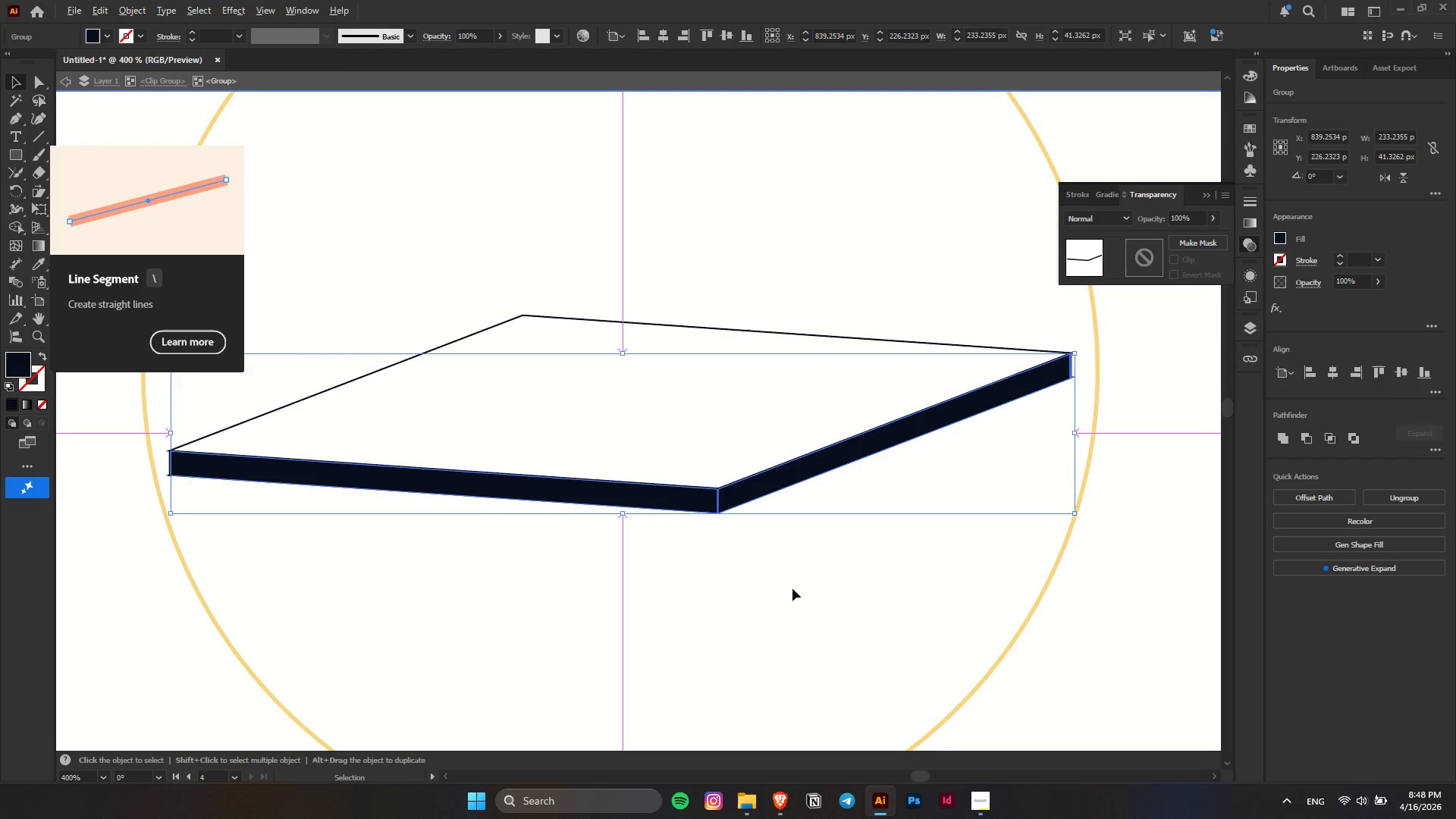 
hold_key(key=AltLeft, duration=0.98)
scroll: coordinate [1065, 369], scroll_direction: down, amount: 1.0
 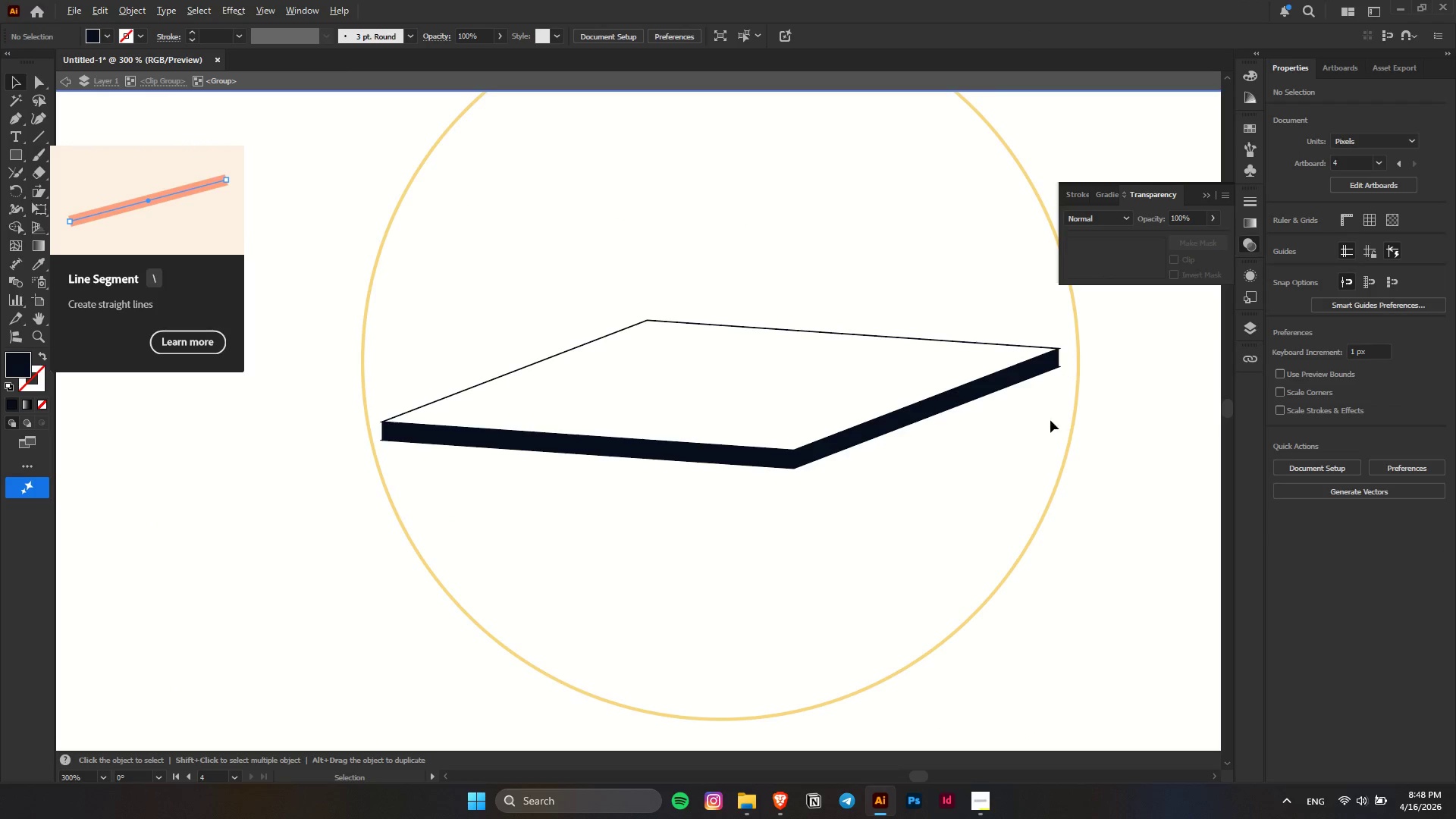 
left_click([1021, 485])
 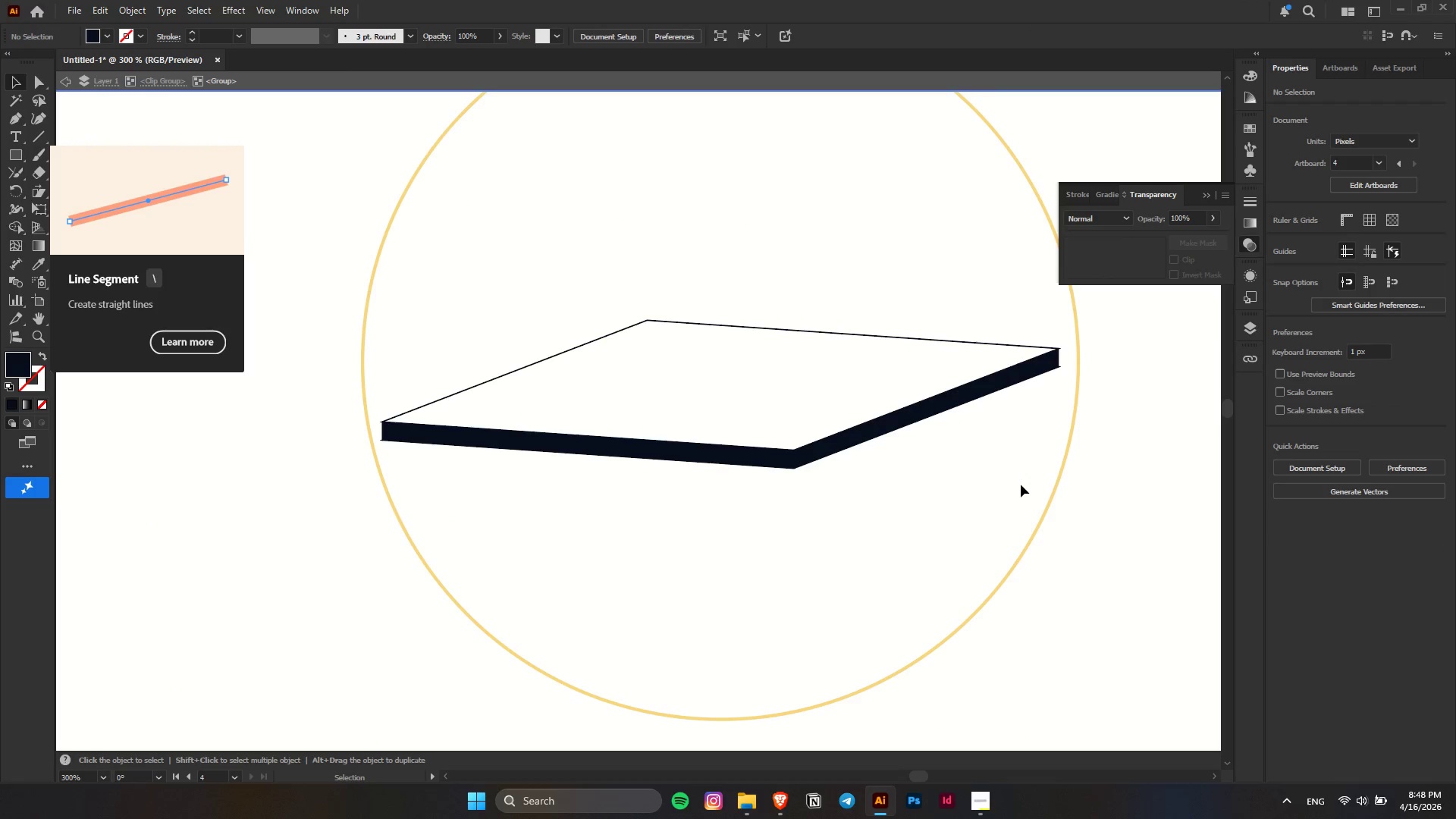 
key(Escape)
 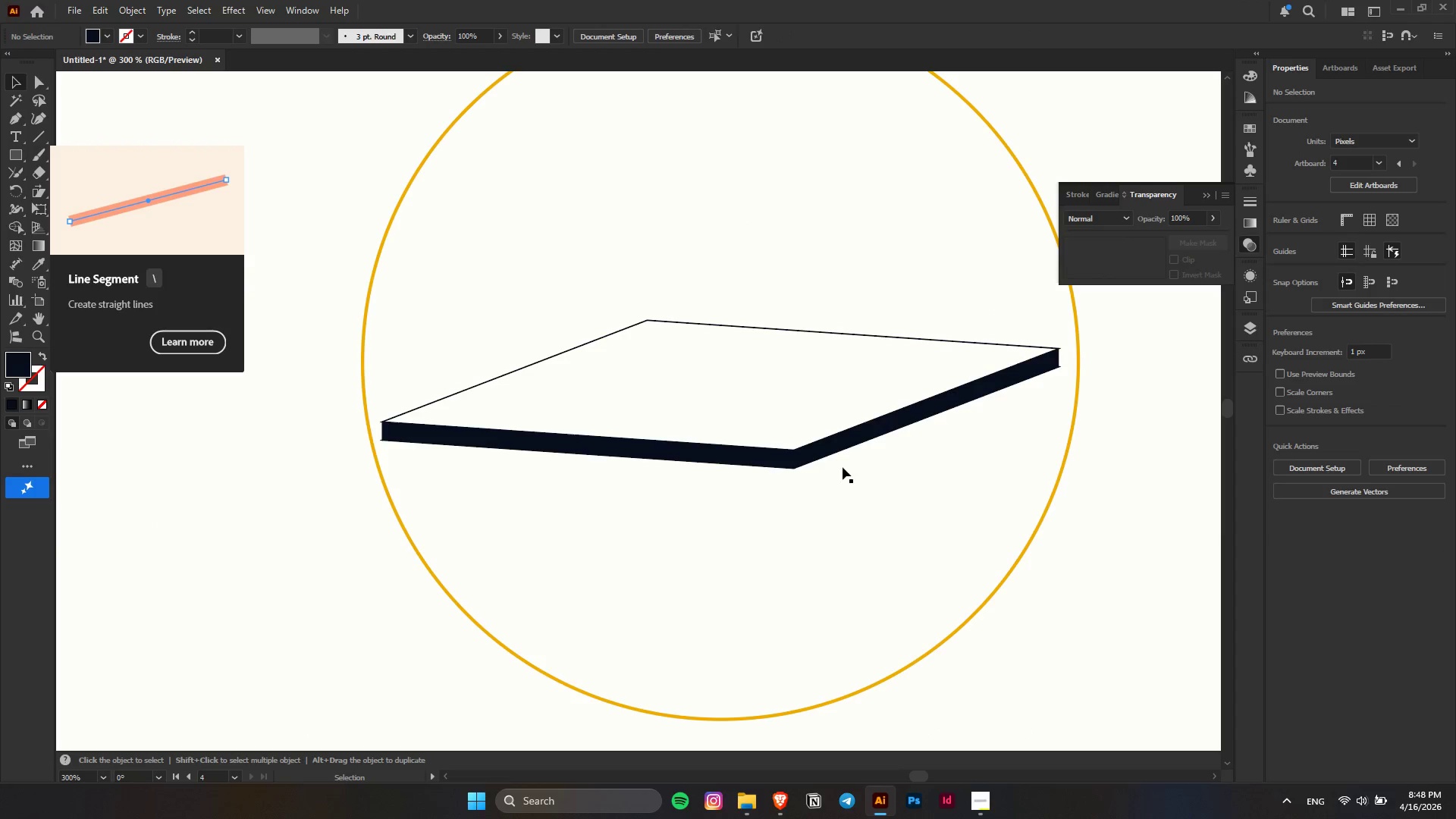 
hold_key(key=AltLeft, duration=0.55)
scroll: coordinate [843, 467], scroll_direction: down, amount: 6.0
 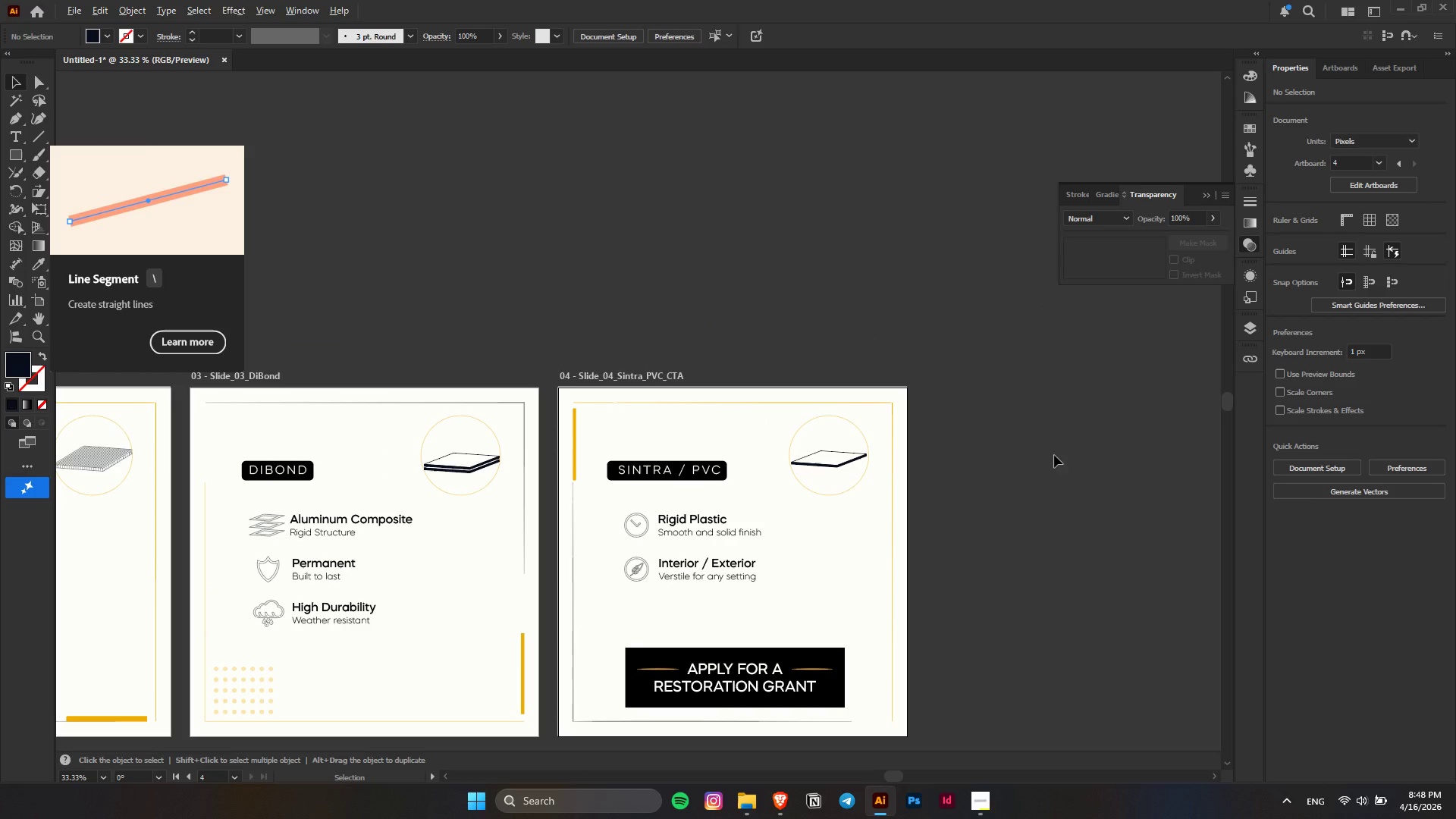 
left_click([1090, 451])
 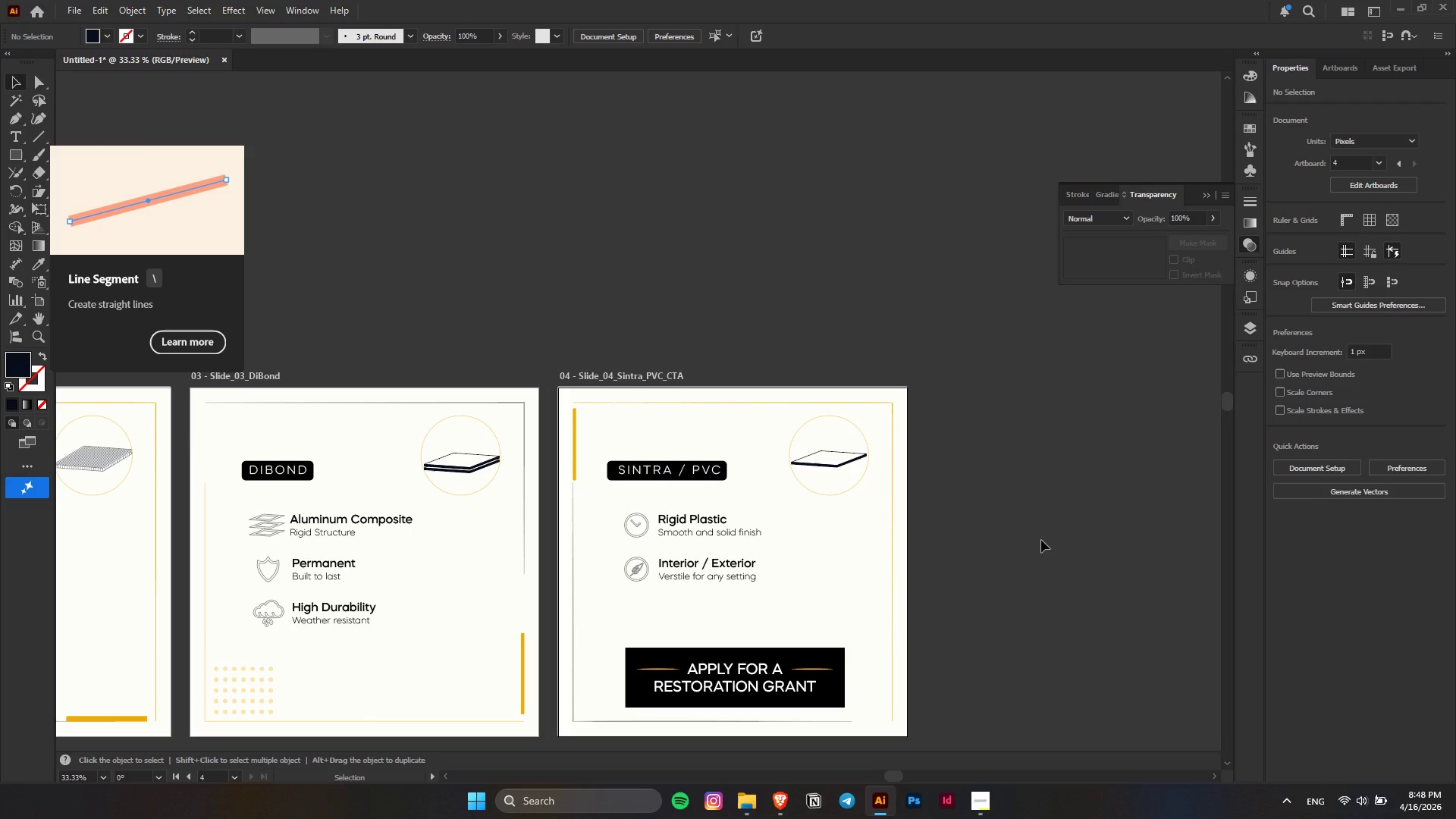 
hold_key(key=ControlLeft, duration=0.31)
scroll: coordinate [1041, 540], scroll_direction: up, amount: 4.0
 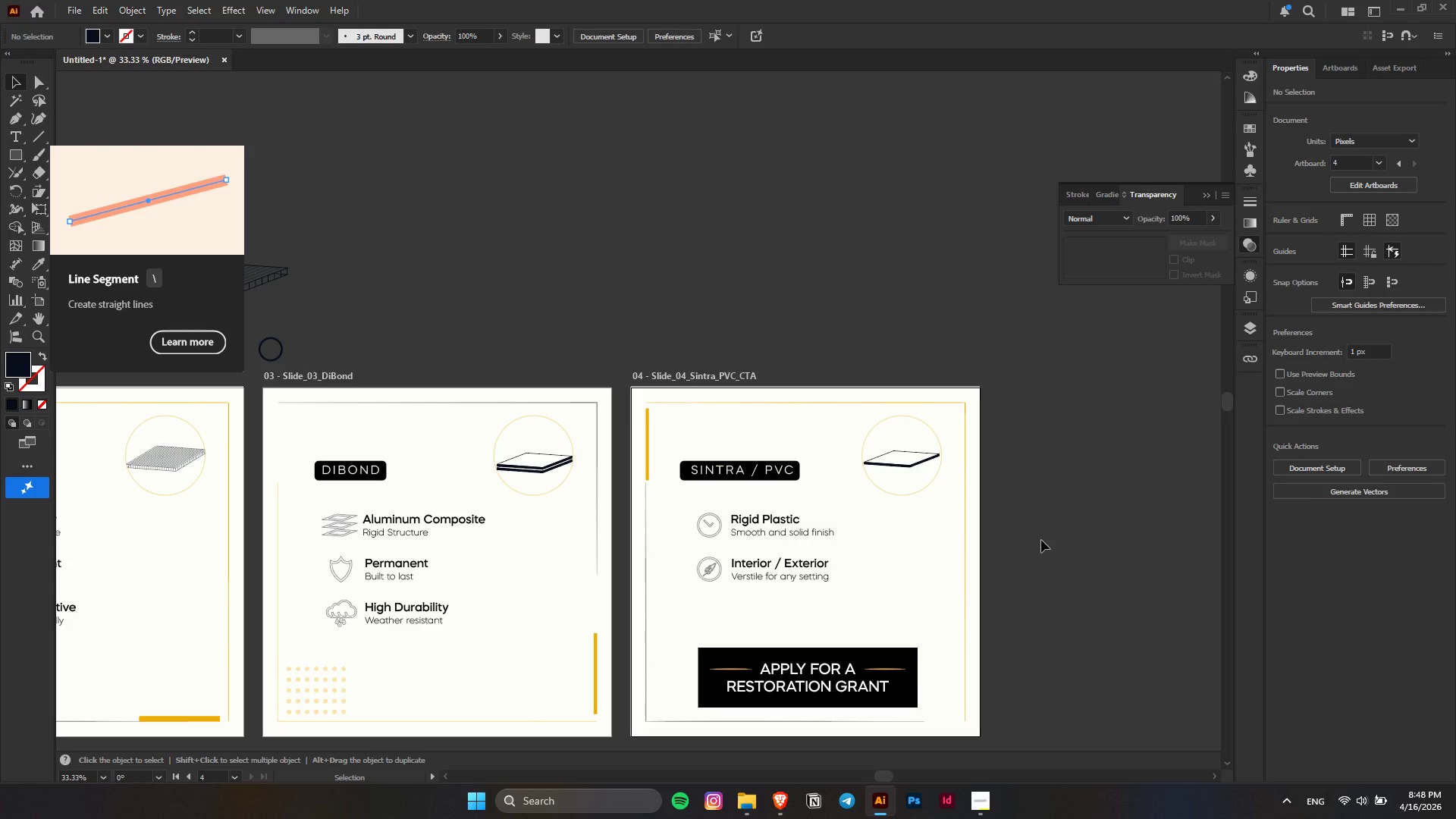 
hold_key(key=AltLeft, duration=0.59)
scroll: coordinate [1041, 540], scroll_direction: down, amount: 2.0
 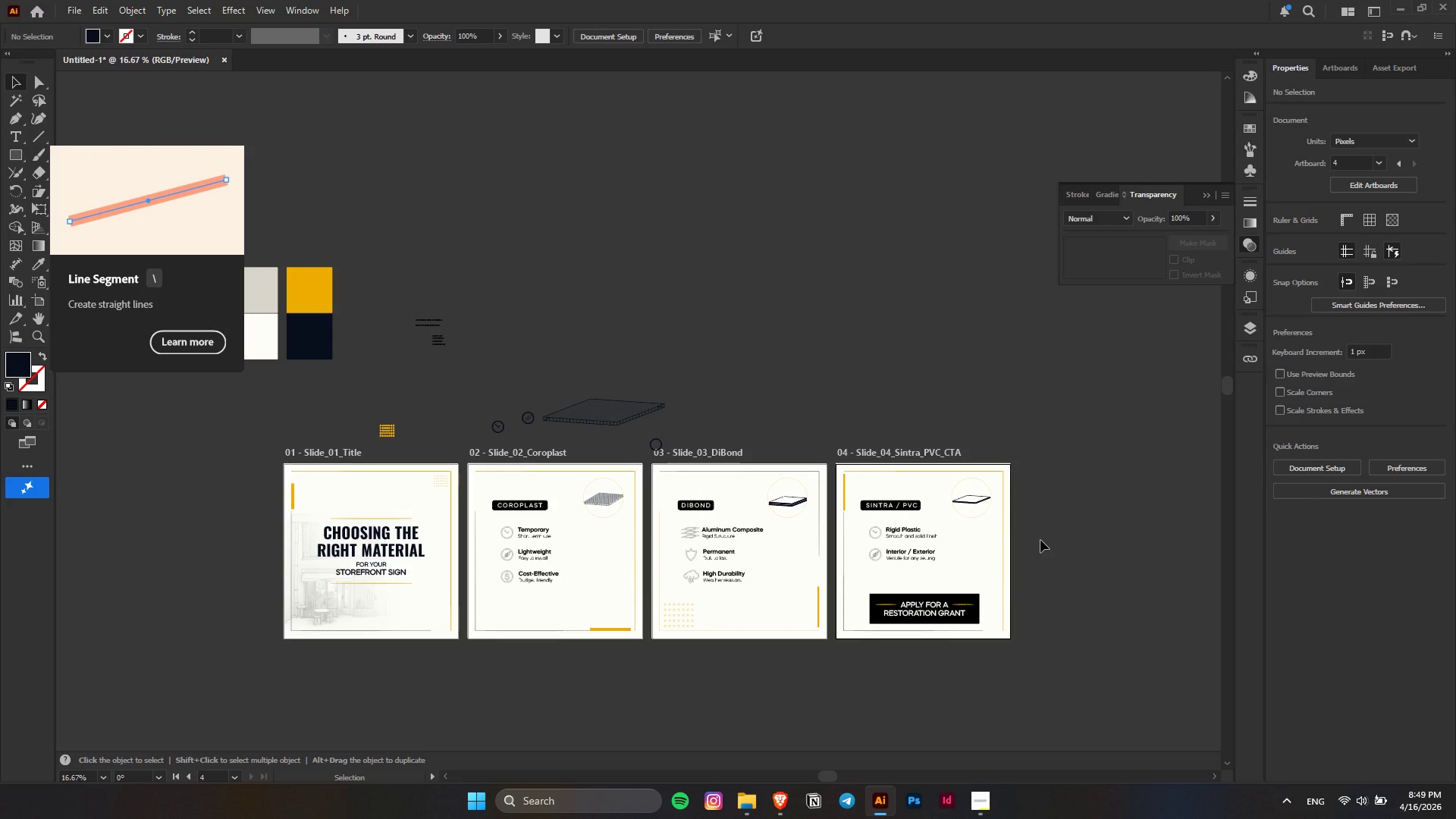 
wait(7.34)
 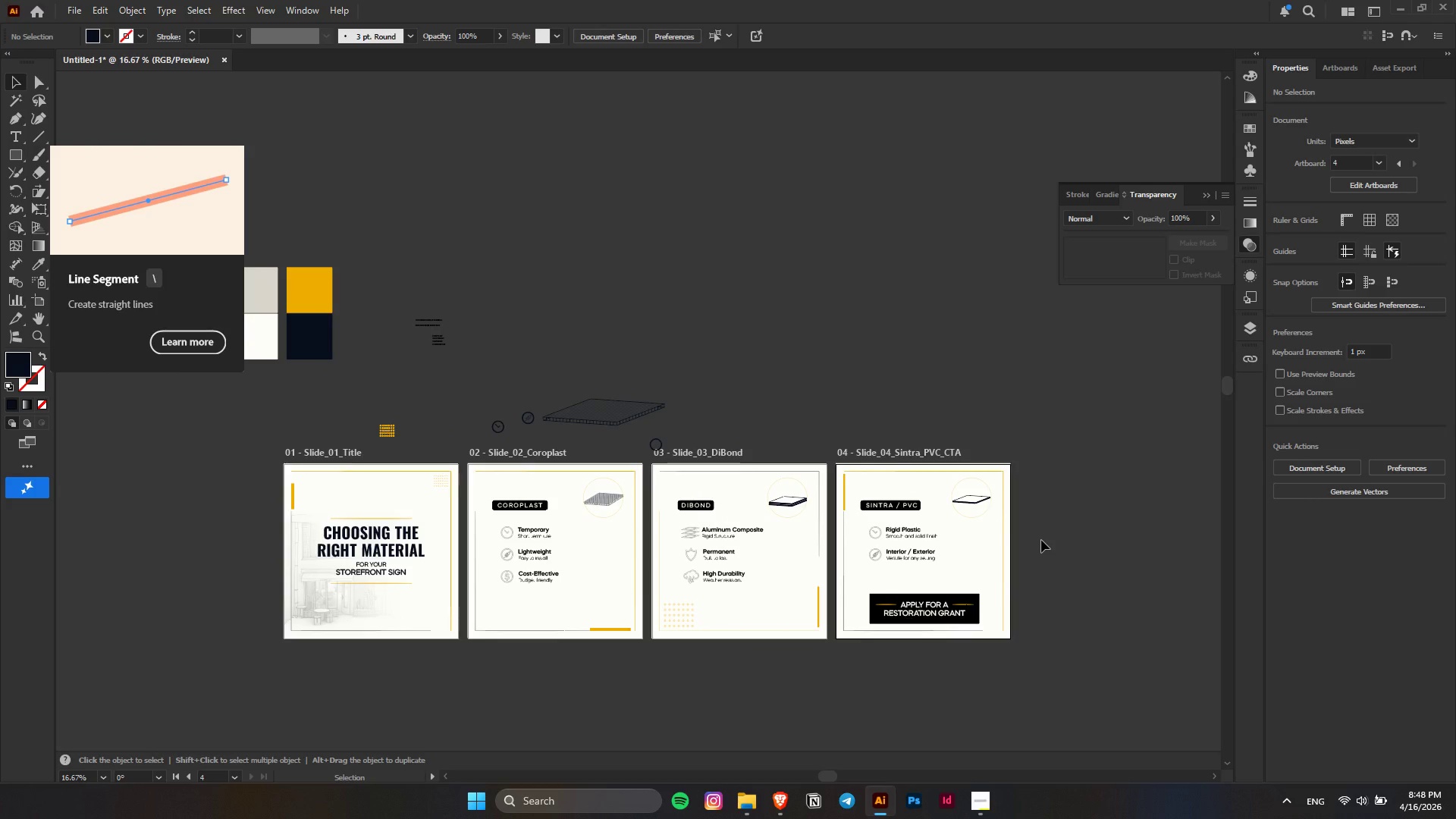 
hold_key(key=AltLeft, duration=1.03)
scroll: coordinate [875, 506], scroll_direction: up, amount: 8.0
 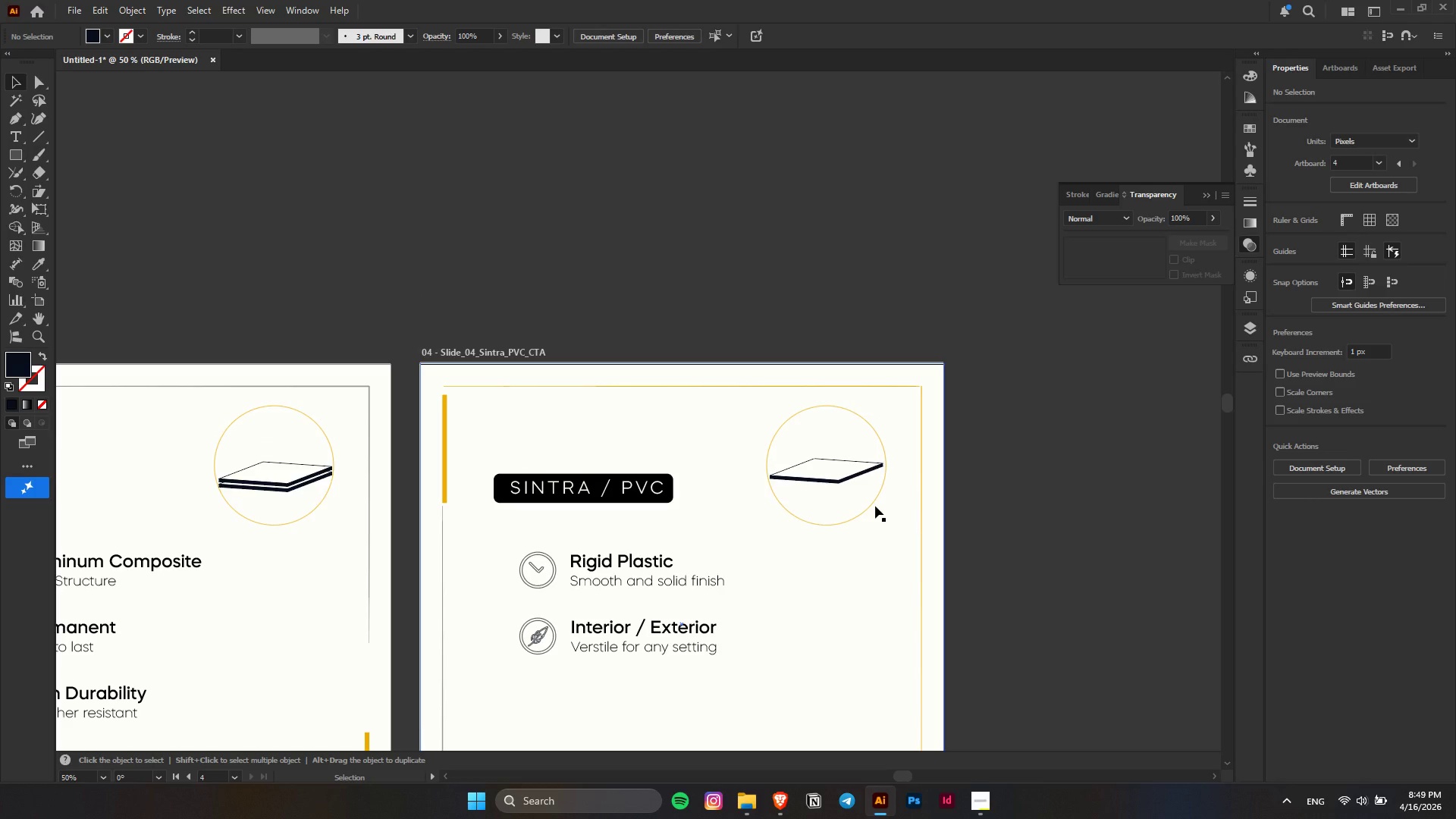 
key(Control+ControlLeft)
 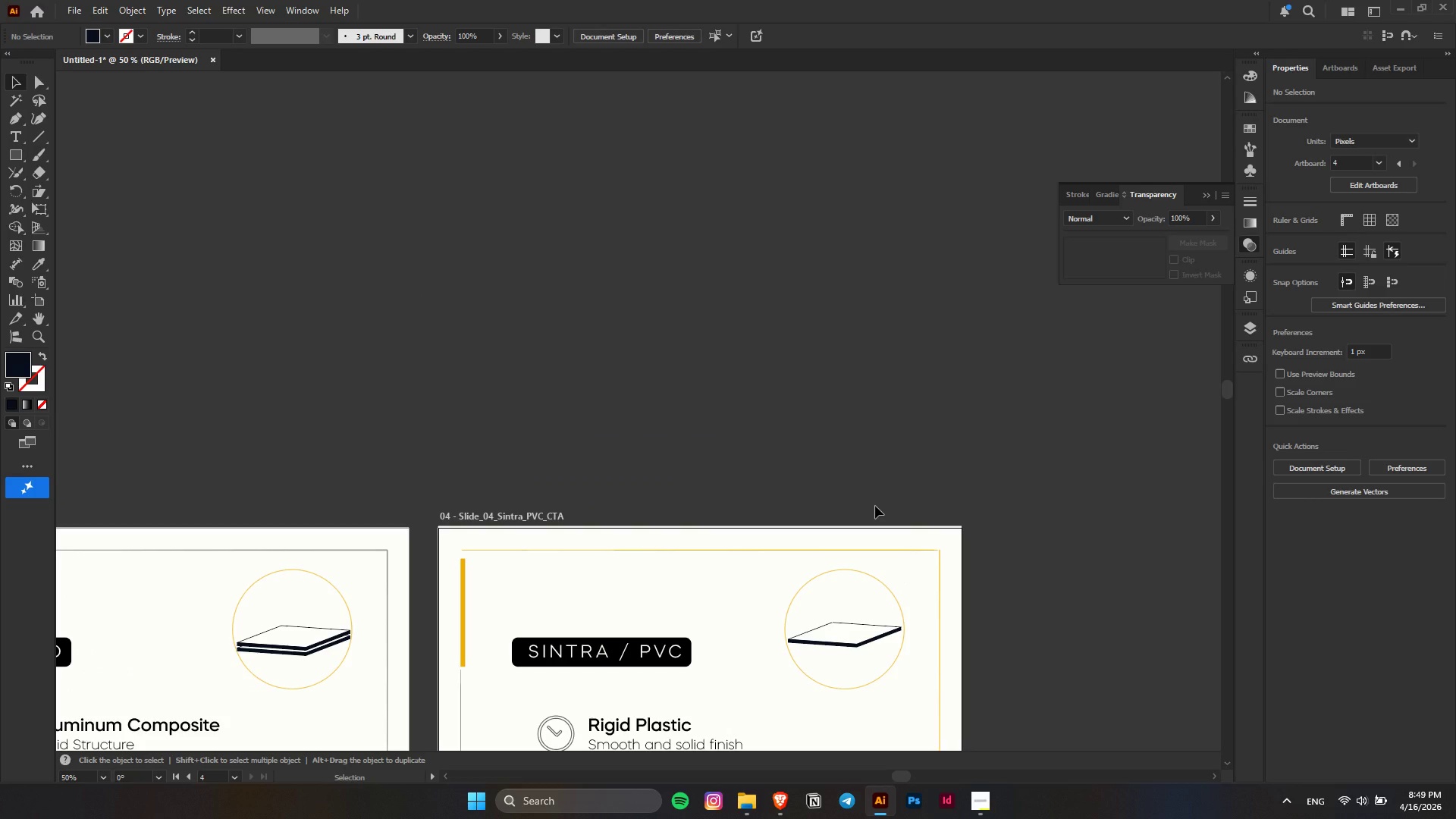 
scroll: coordinate [875, 506], scroll_direction: up, amount: 10.0
 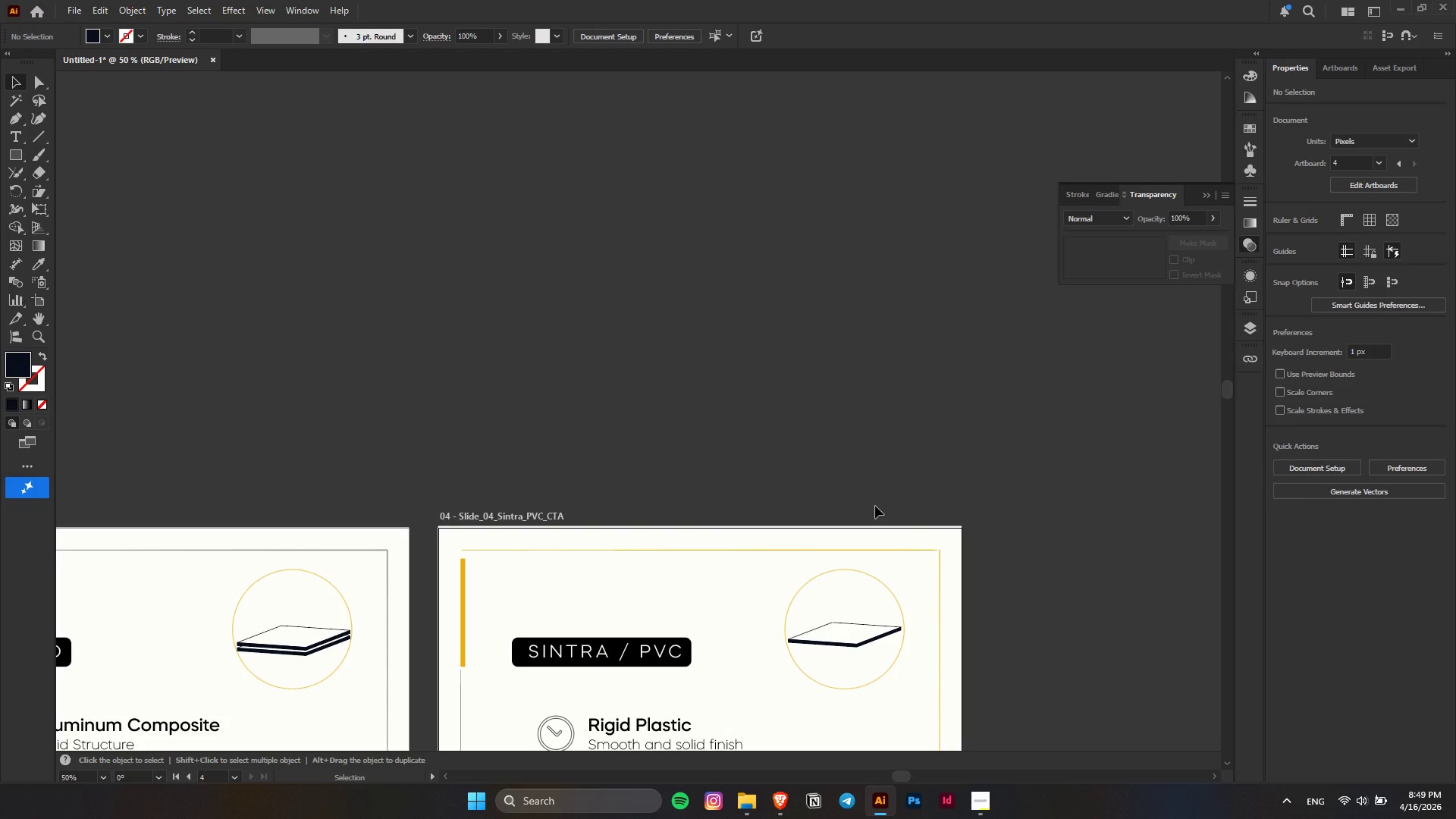 
scroll: coordinate [706, 505], scroll_direction: down, amount: 2.0
 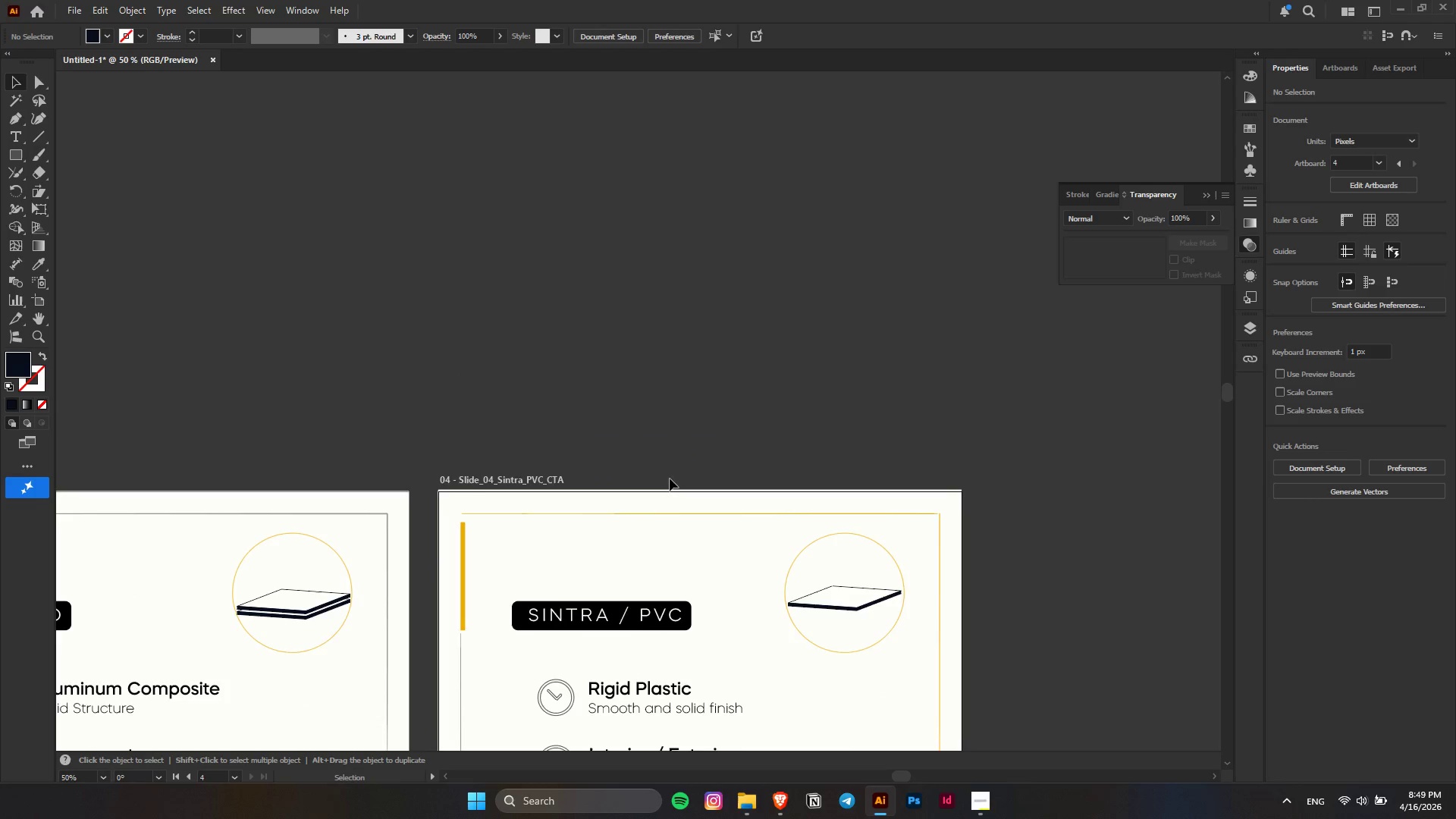 
scroll: coordinate [670, 479], scroll_direction: up, amount: 1.0
 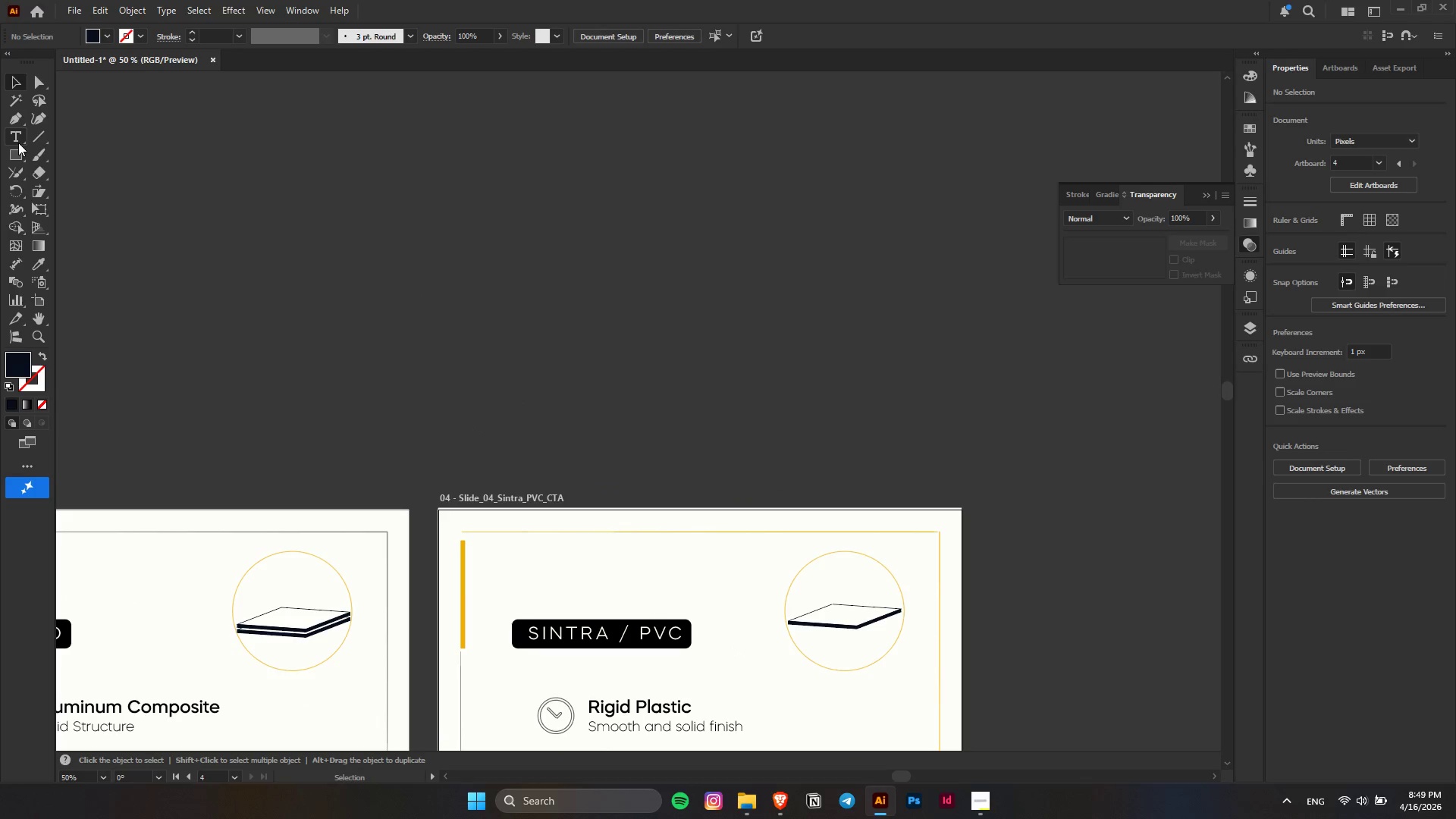 
left_click([14, 160])
 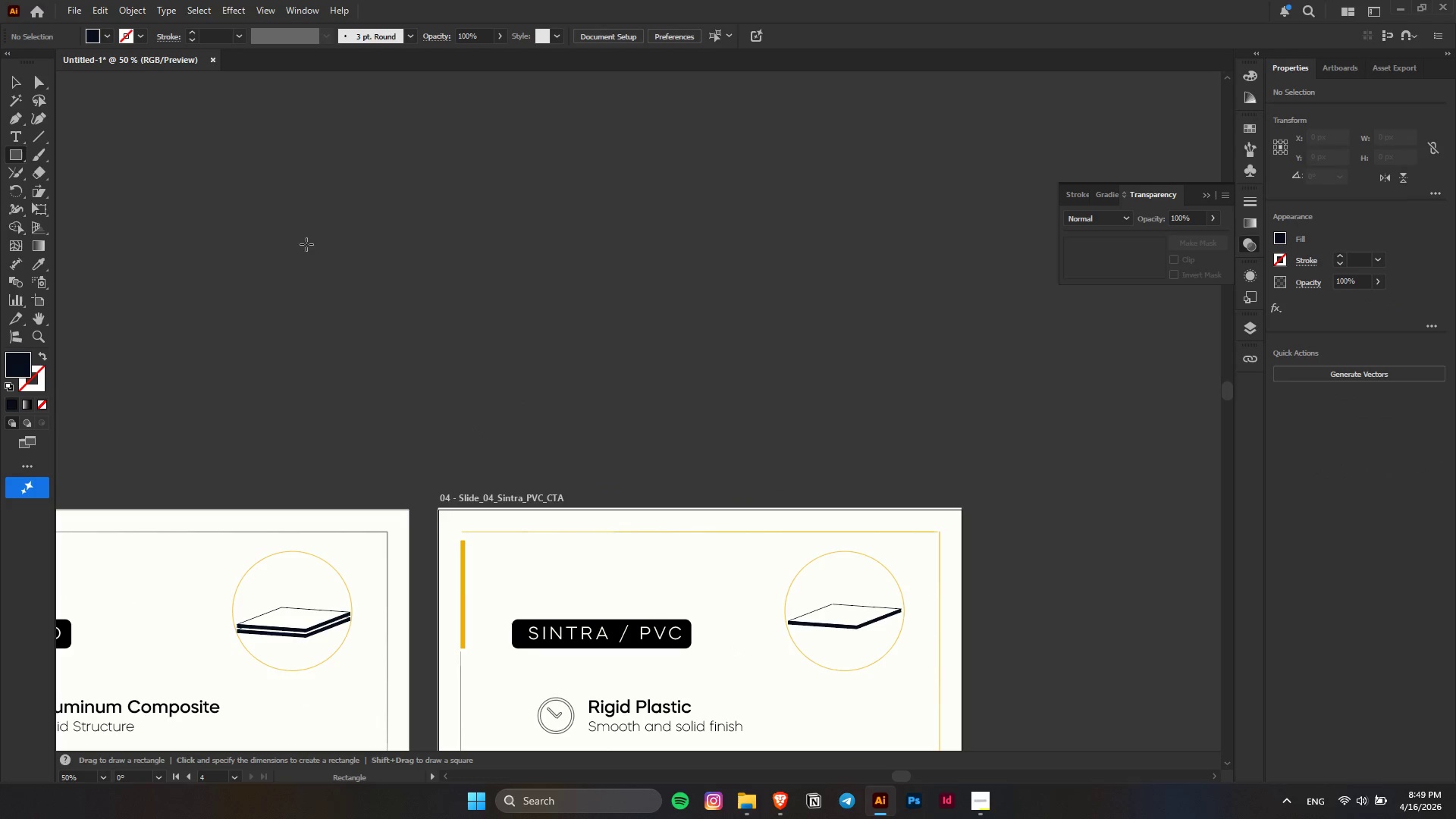 
hold_key(key=AltLeft, duration=0.38)
scroll: coordinate [564, 311], scroll_direction: up, amount: 2.0
 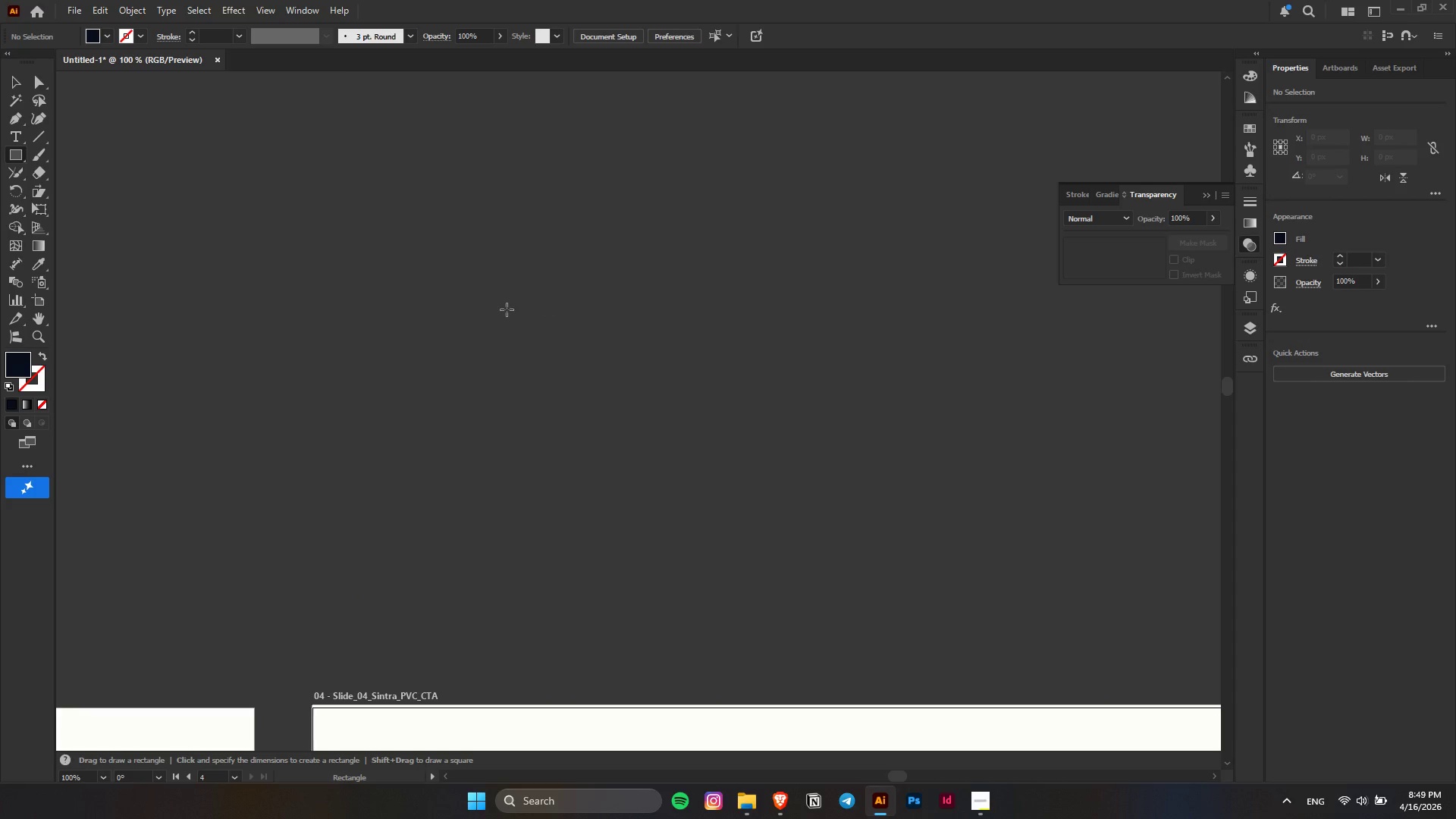 
left_click_drag(start_coordinate=[507, 309], to_coordinate=[730, 582])
 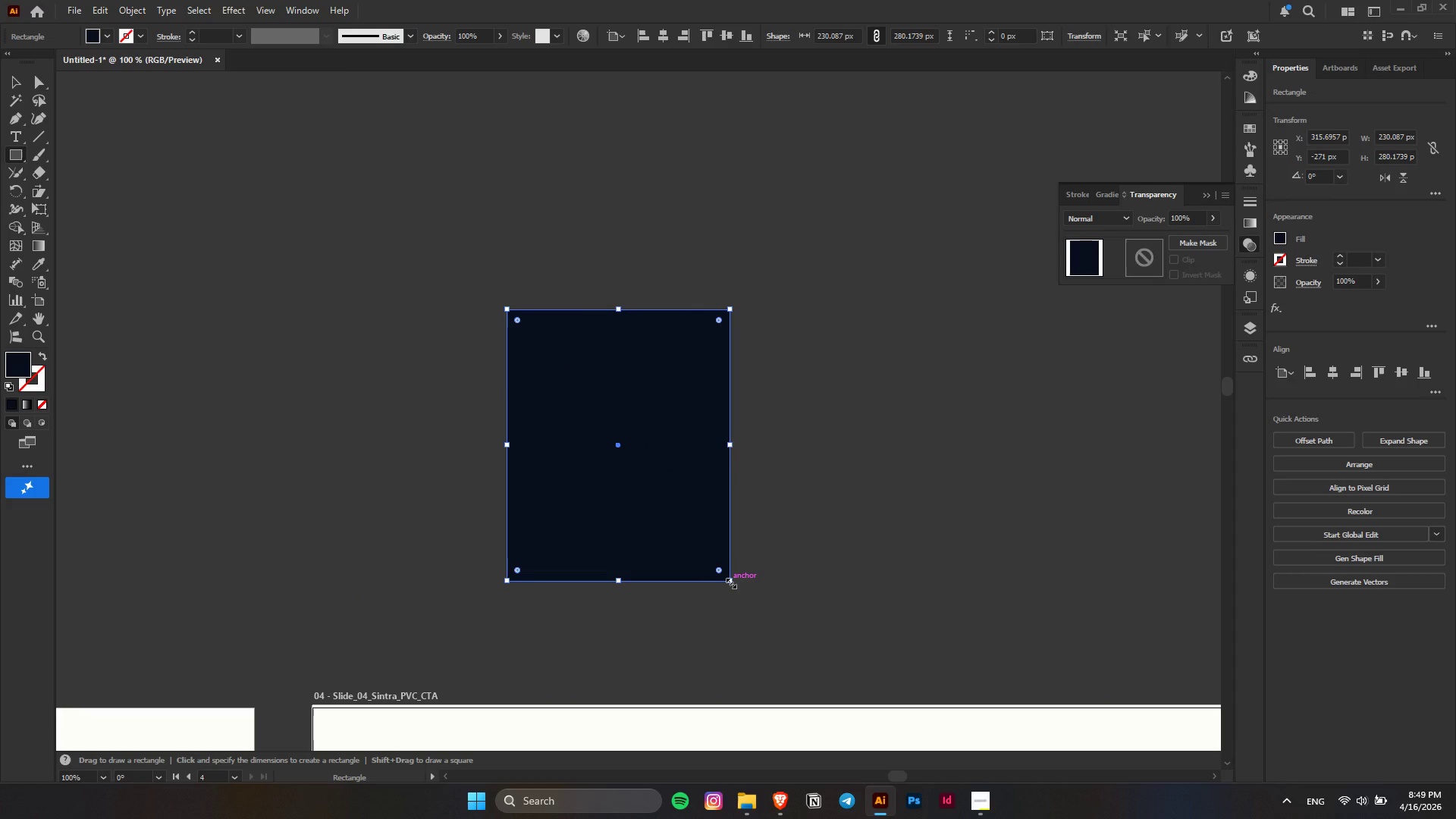 
hold_key(key=ShiftLeft, duration=0.48)
 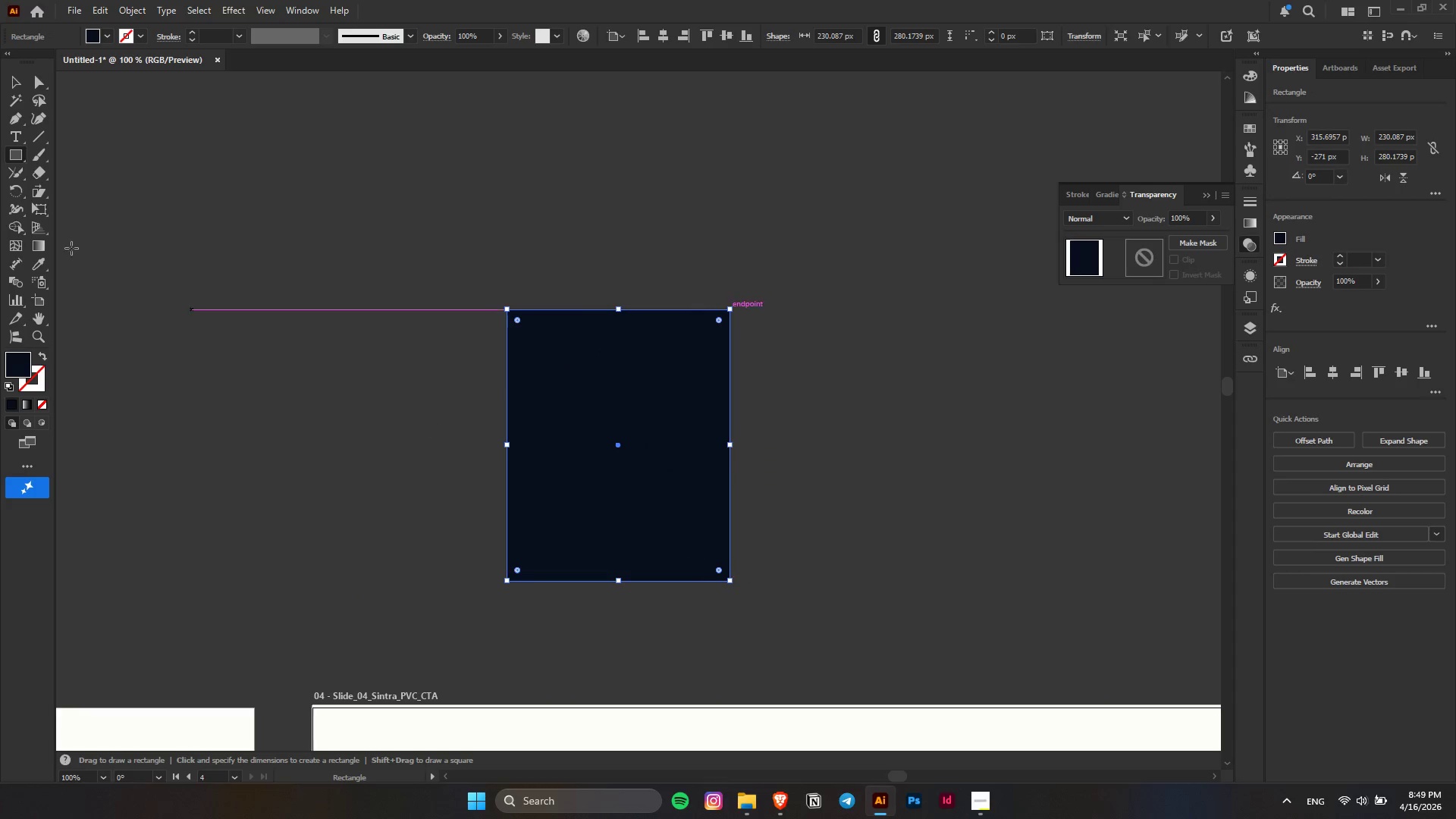 
left_click([14, 116])
 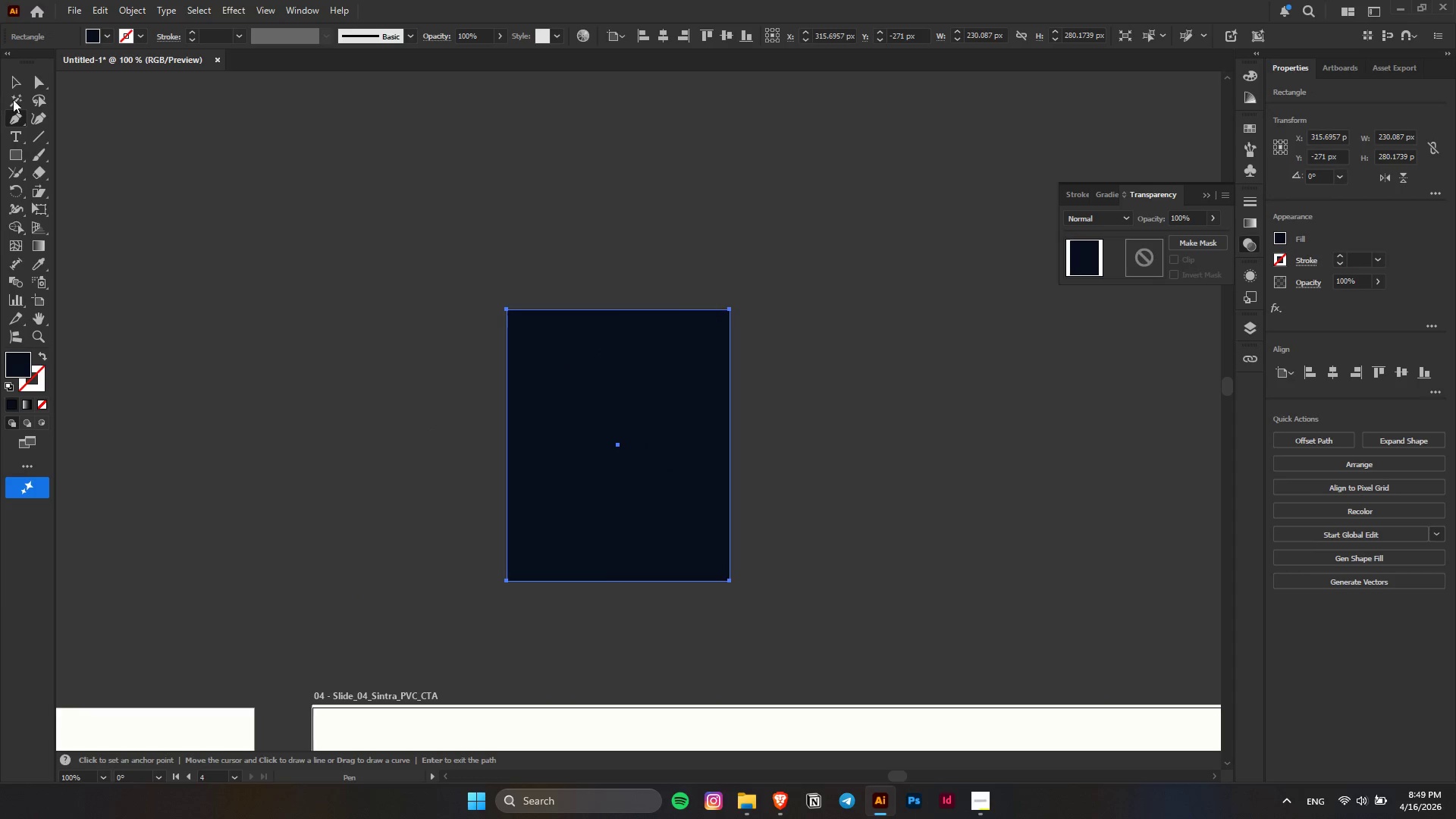 
key(Alt+AltLeft)
 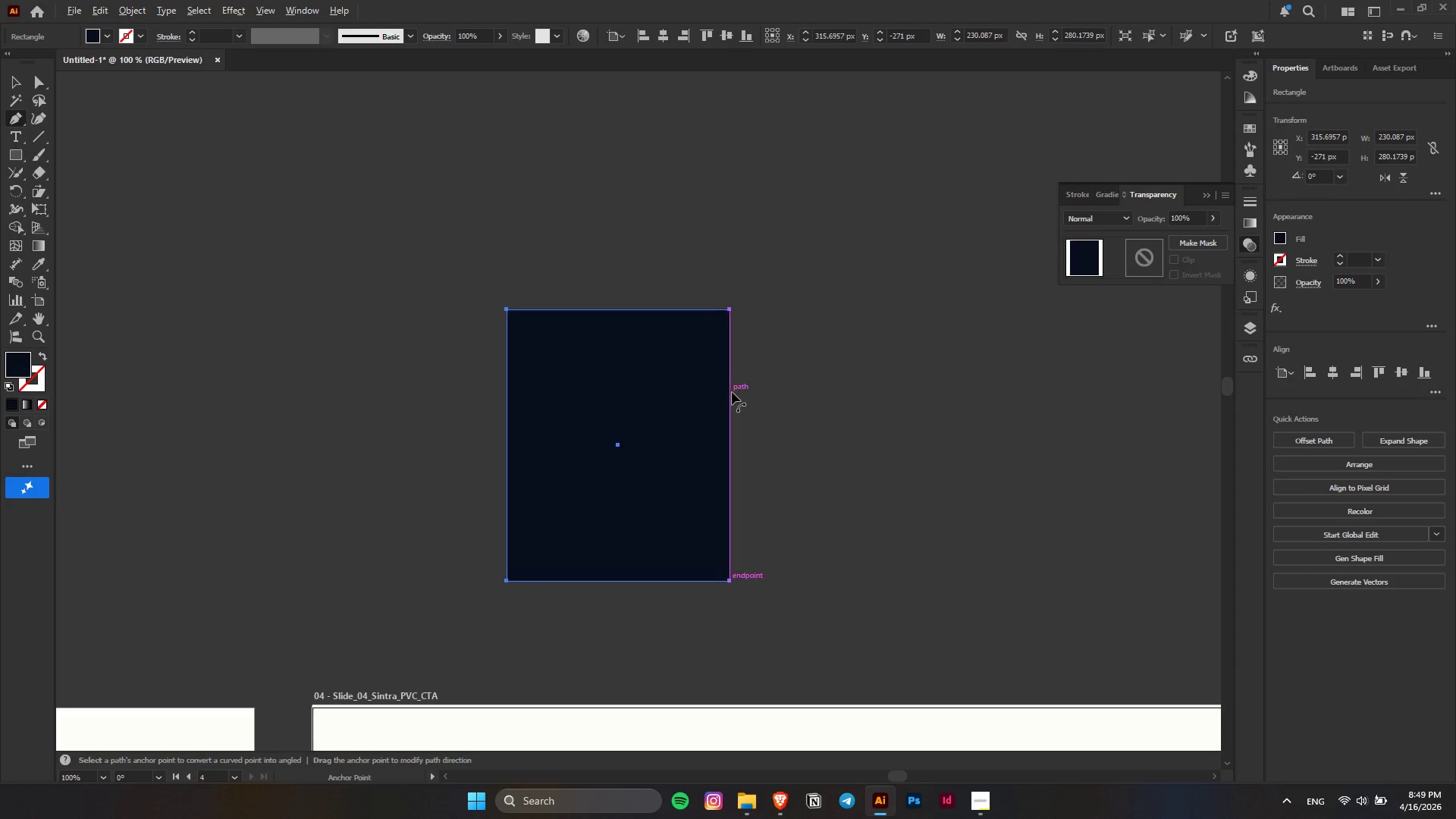 
scroll: coordinate [564, 367], scroll_direction: down, amount: 2.0
 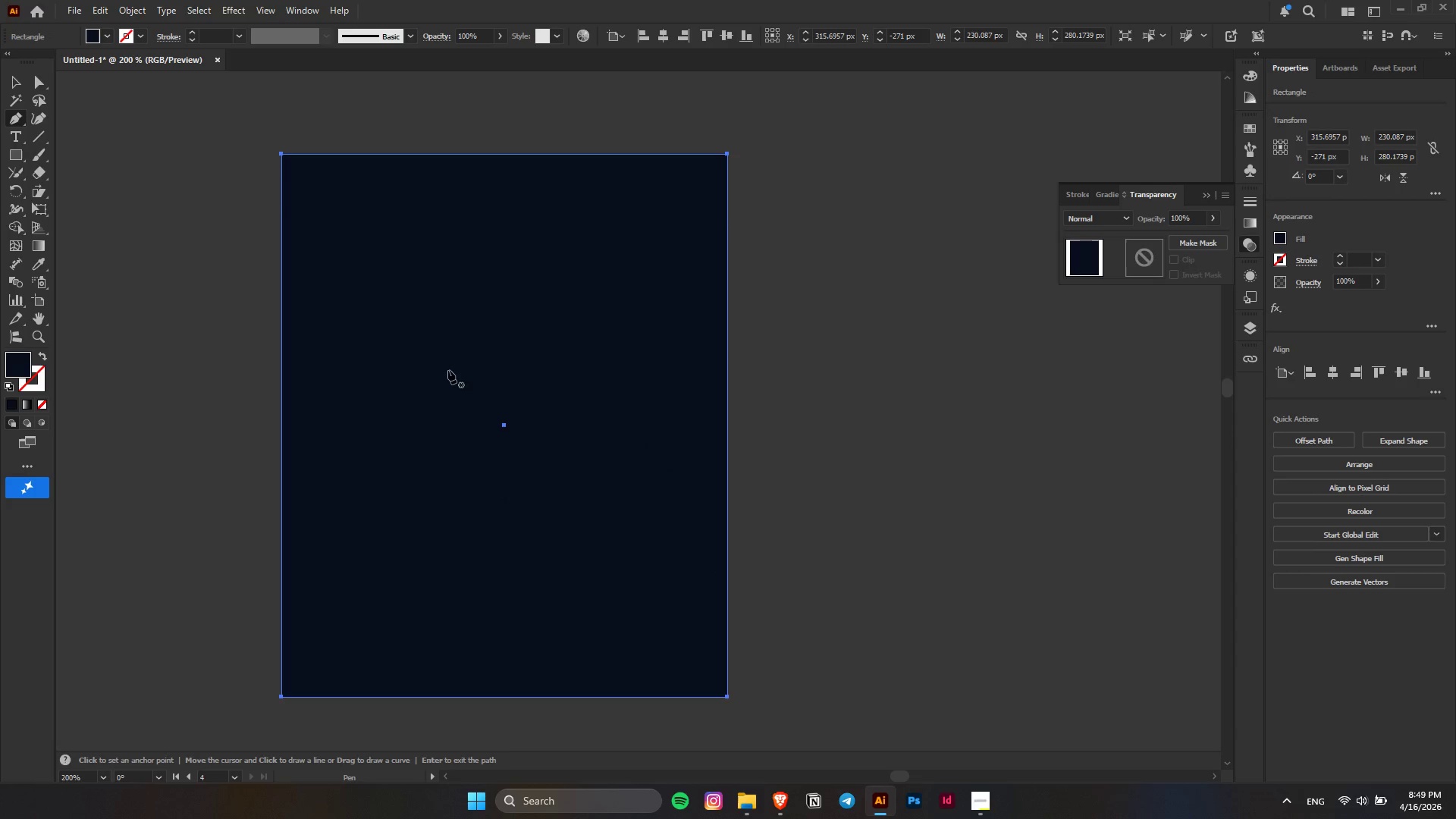 
left_click([347, 391])
 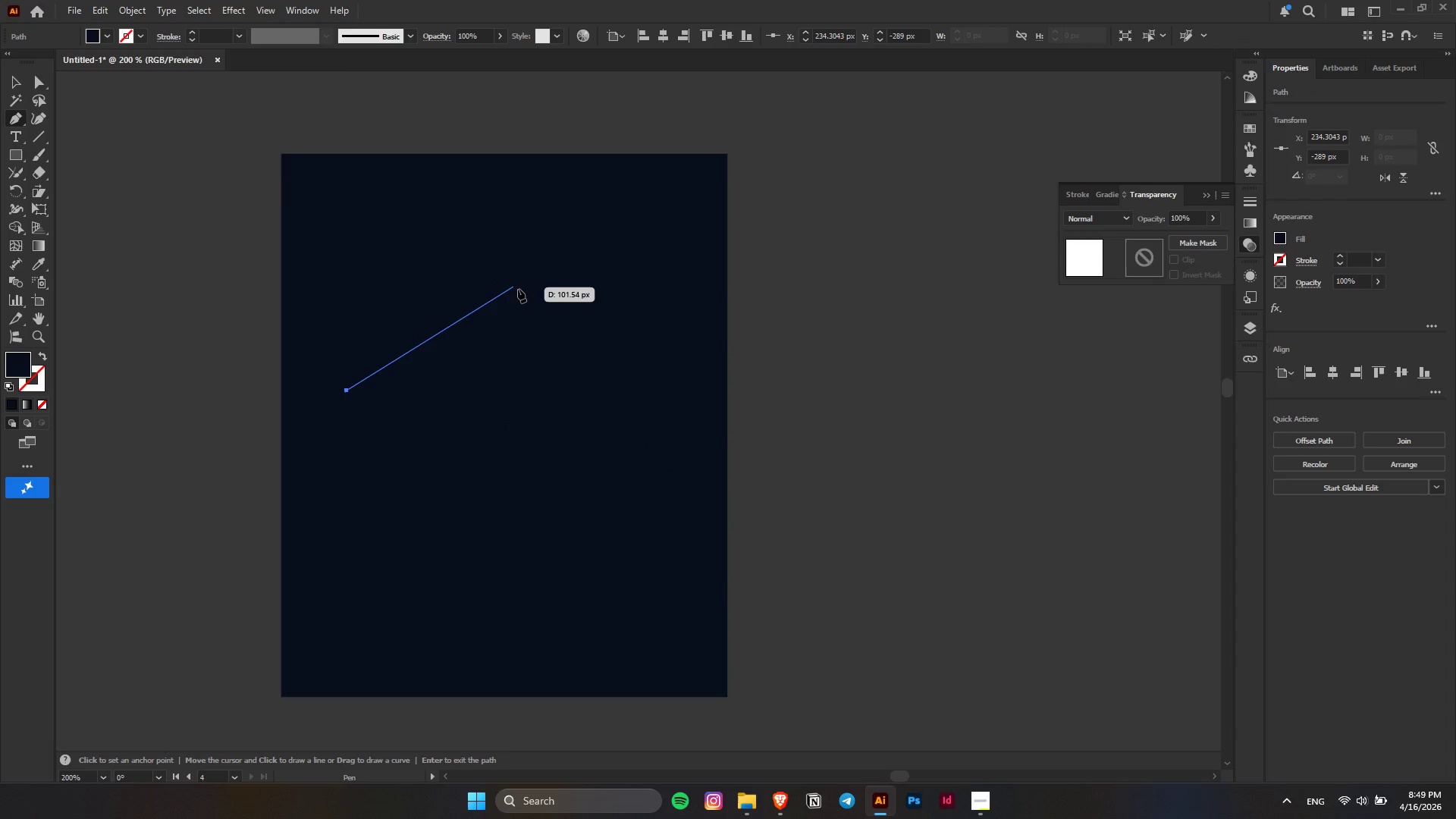 
left_click([522, 290])
 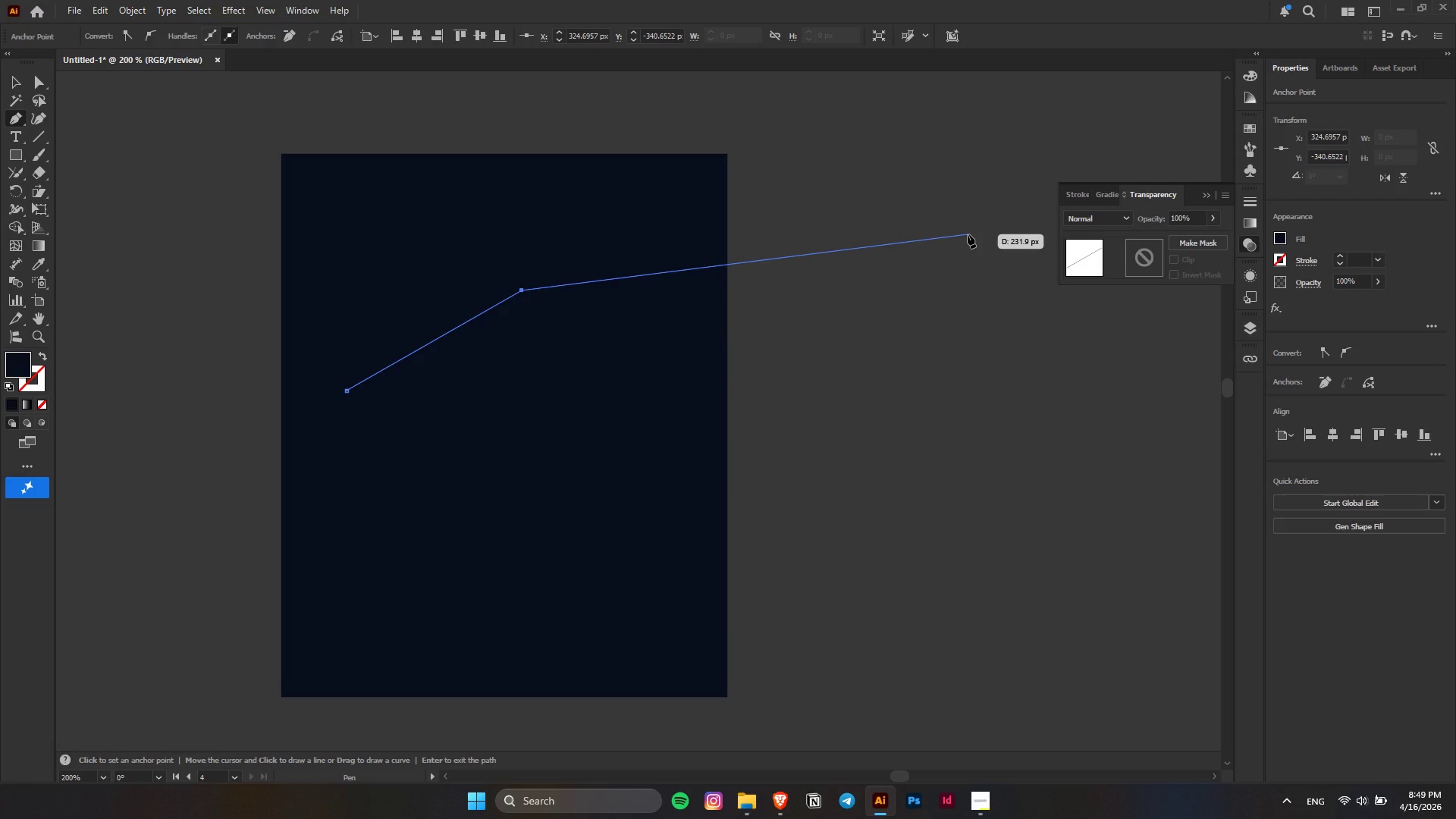 
left_click([968, 234])
 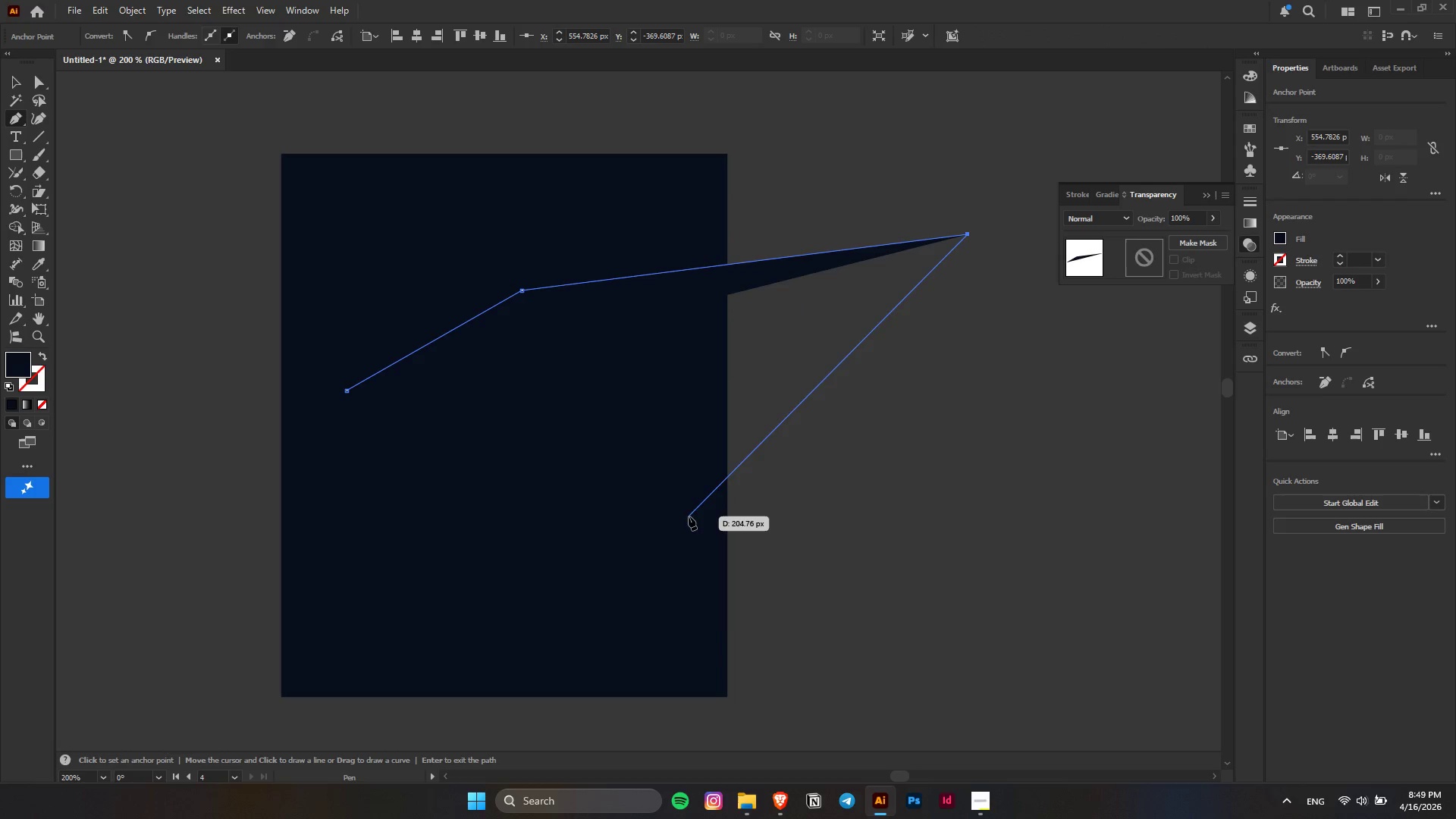 
left_click([688, 530])
 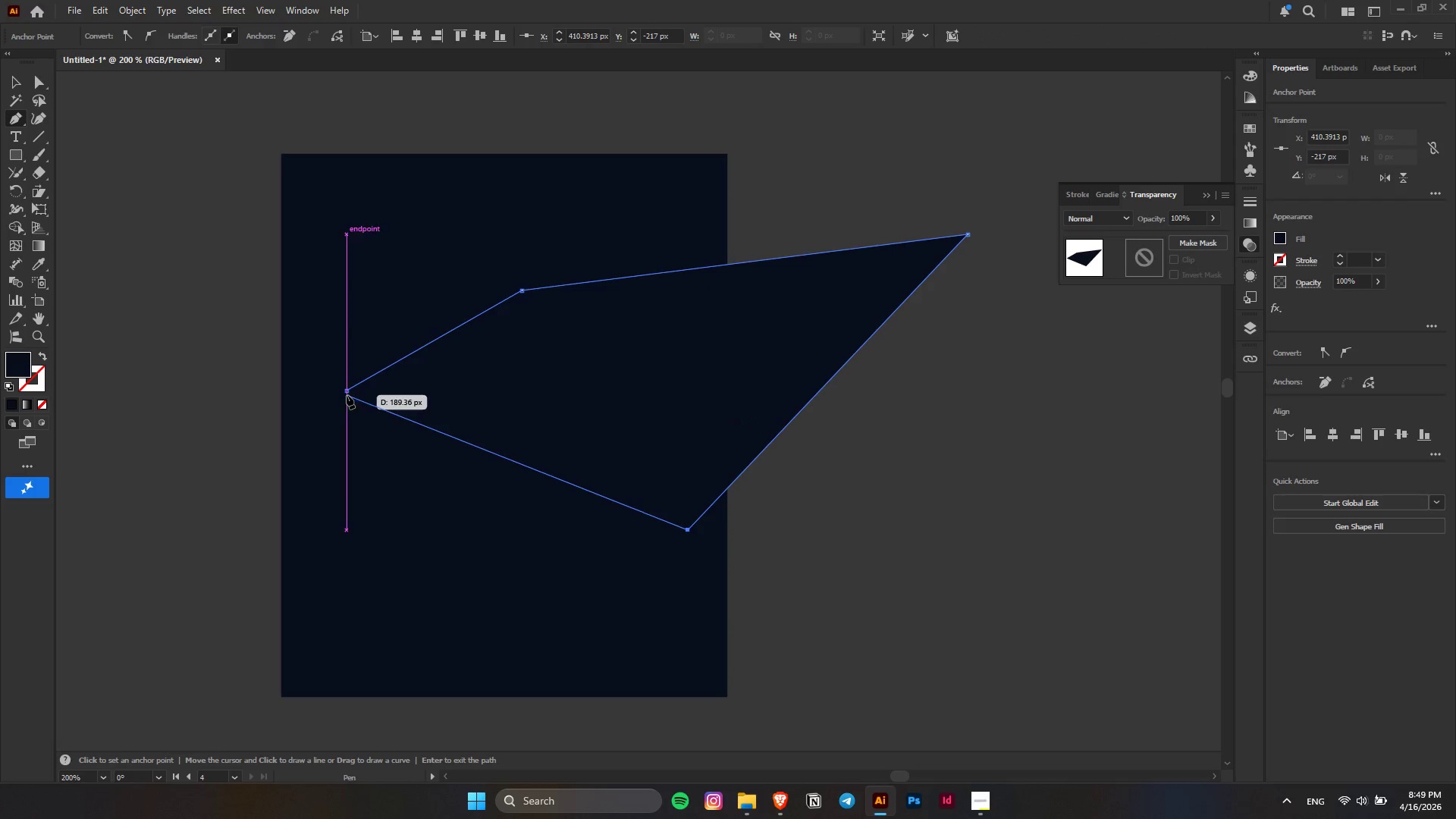 
left_click([347, 392])
 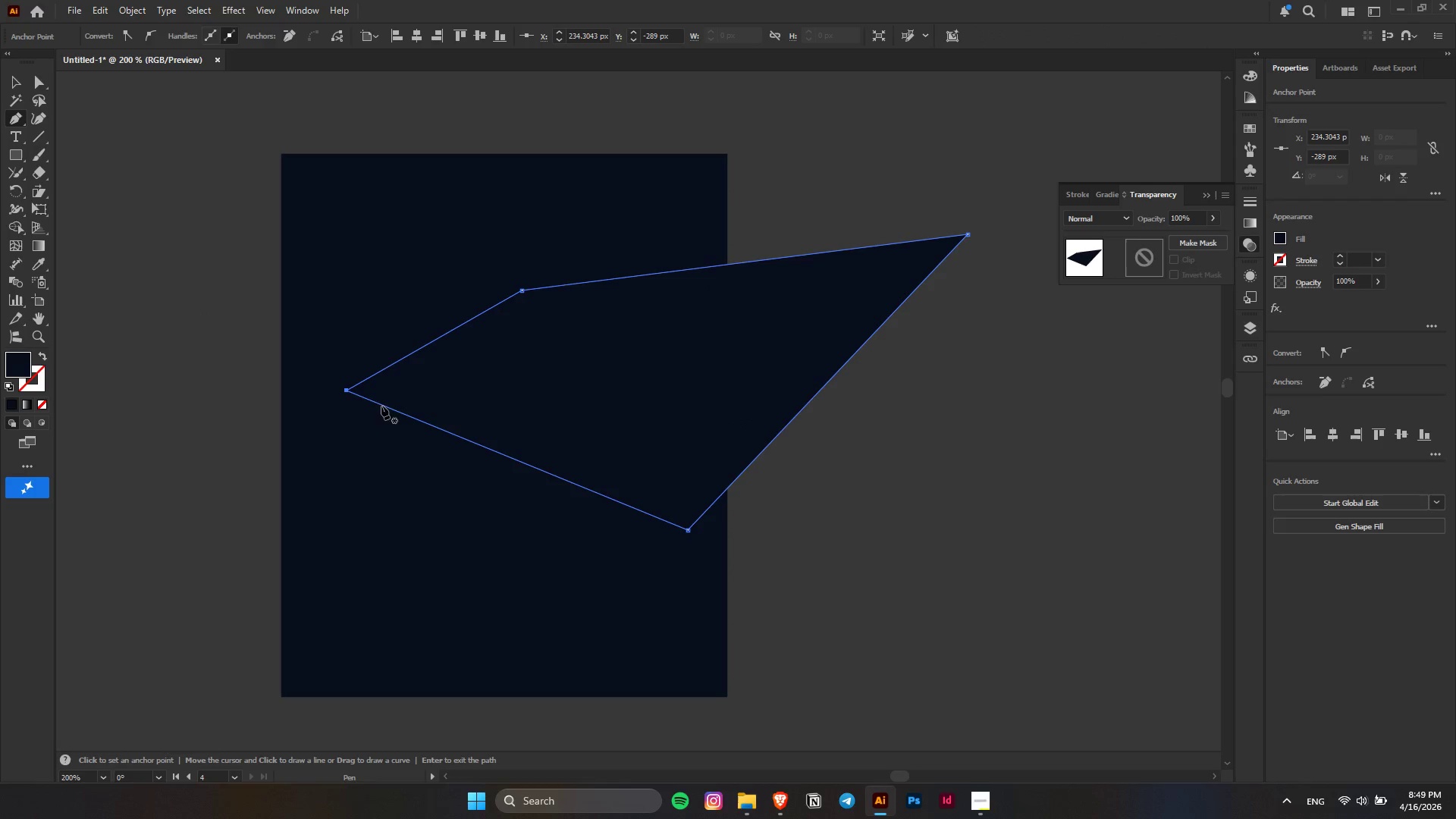 
key(A)
 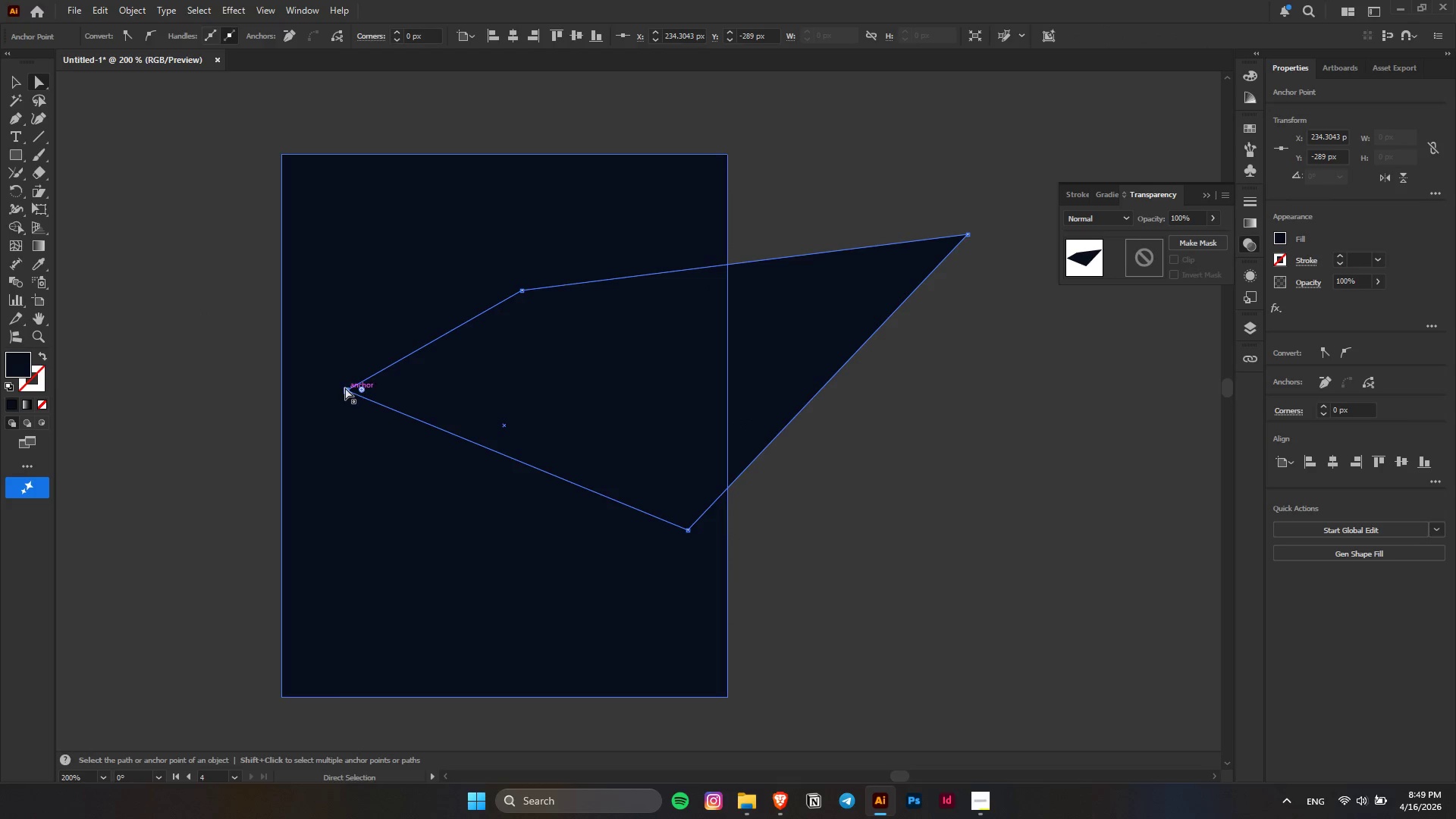 
left_click([345, 388])
 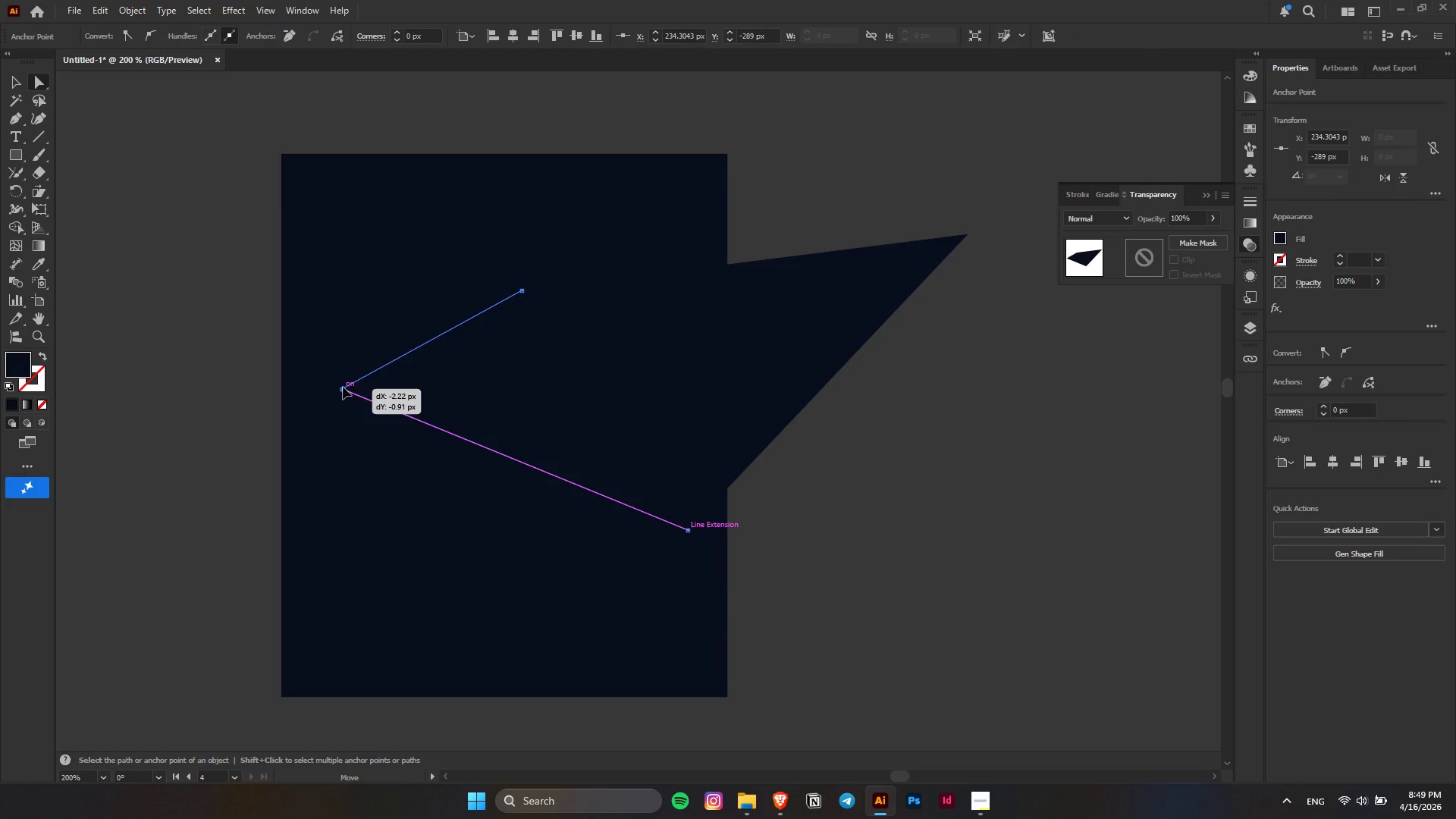 
scroll: coordinate [342, 387], scroll_direction: down, amount: 3.0
 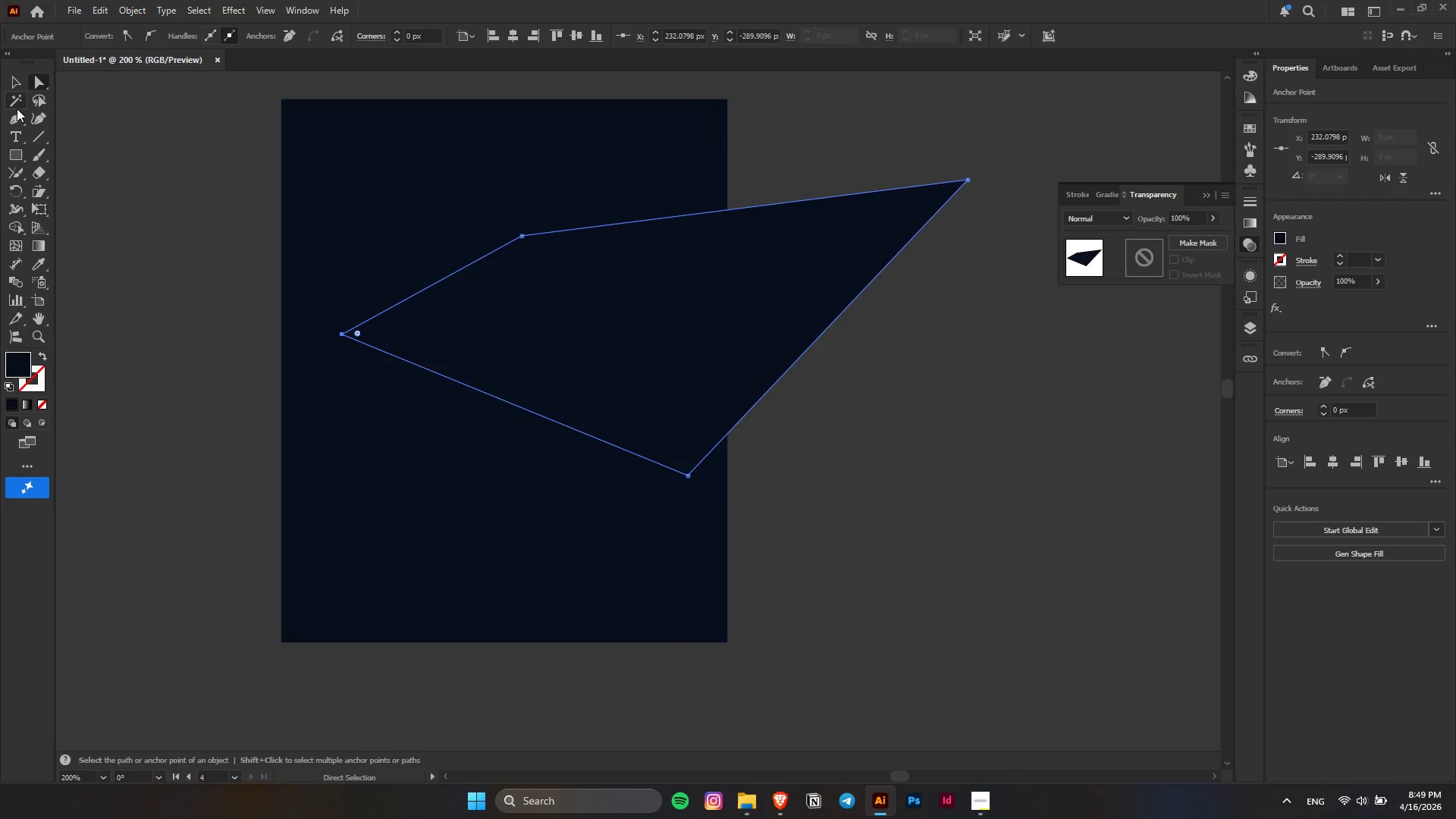 
left_click_drag(start_coordinate=[13, 85], to_coordinate=[14, 89])
 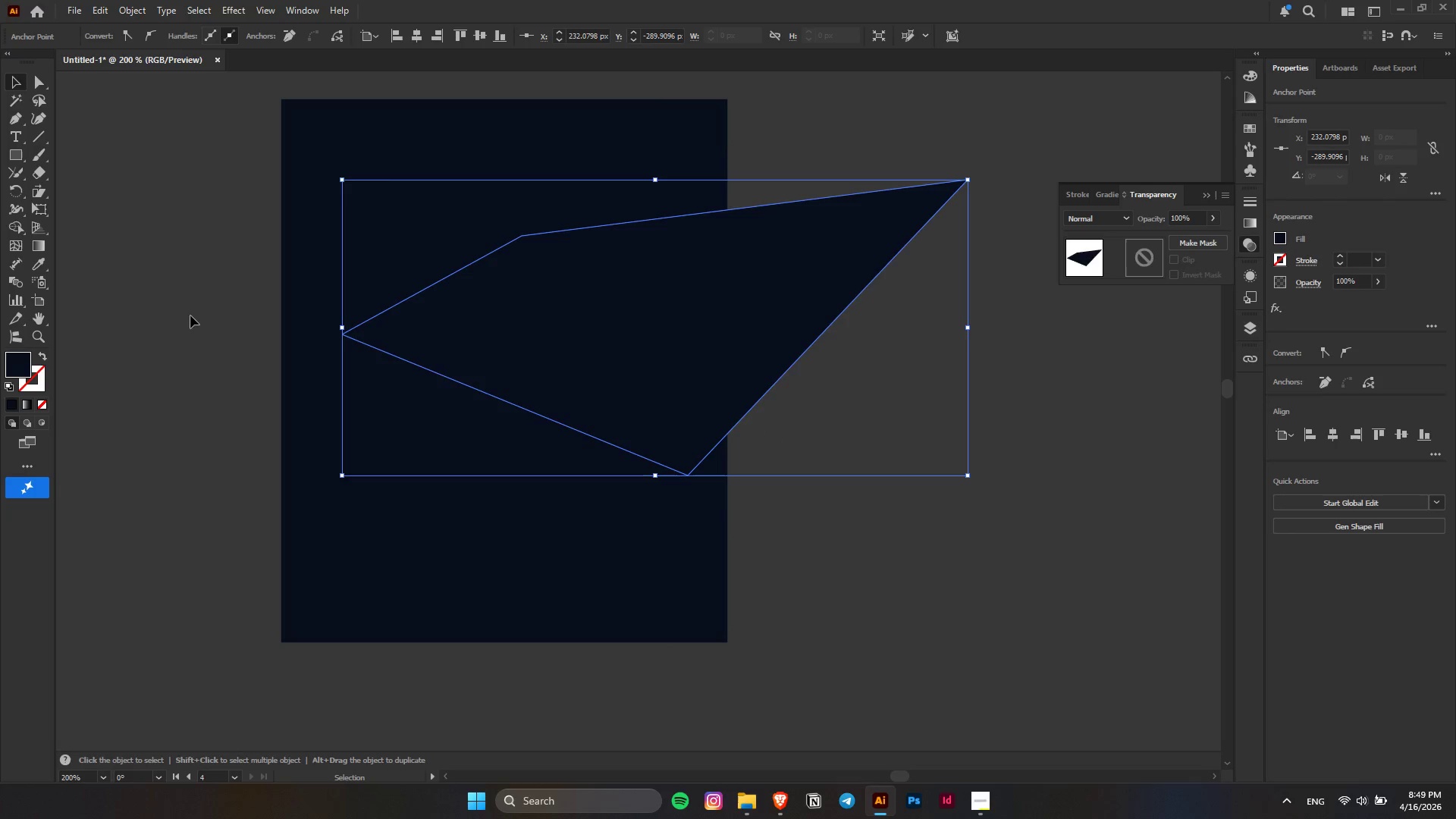 
left_click_drag(start_coordinate=[190, 315], to_coordinate=[194, 316])
 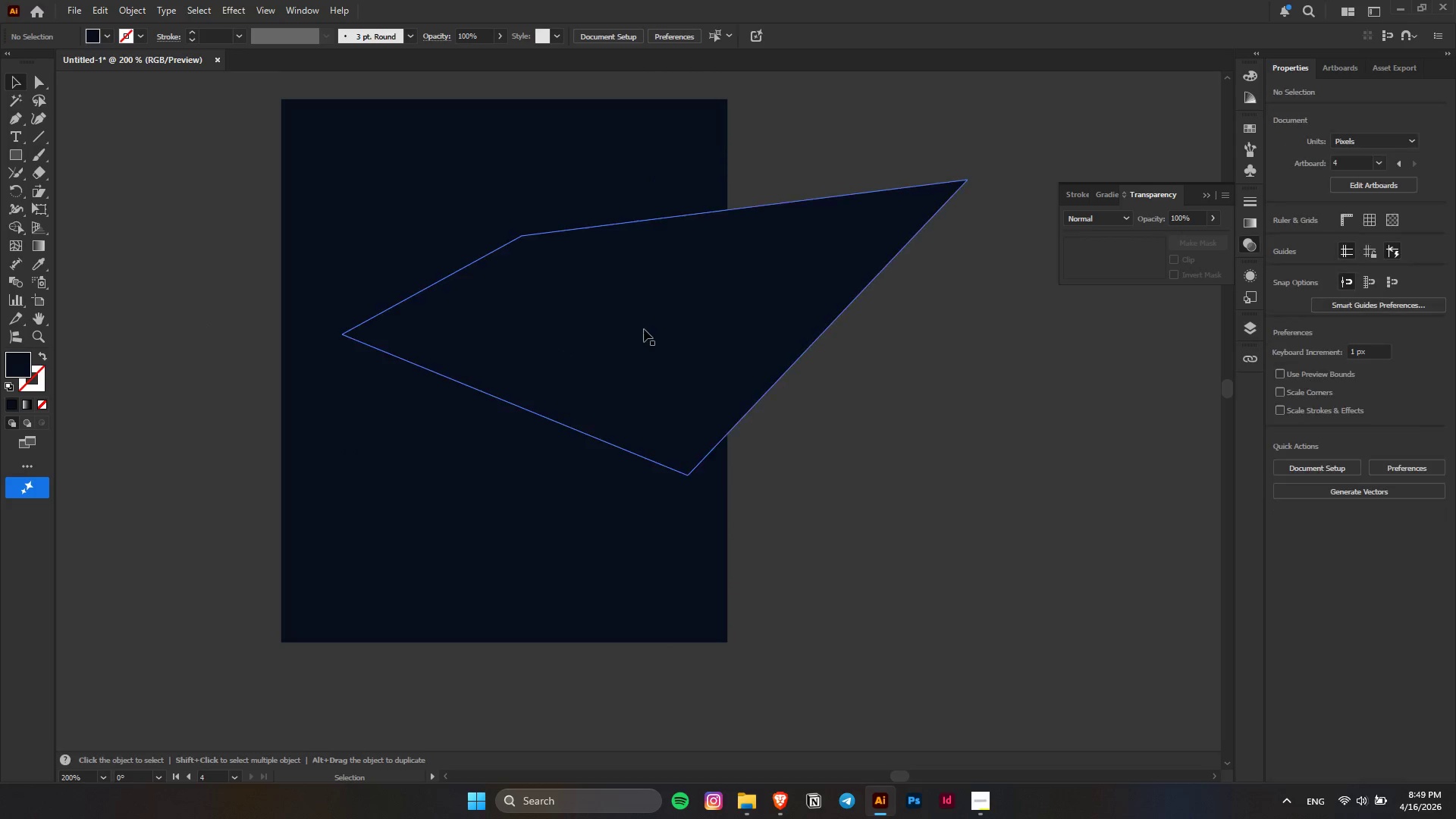 
triple_click([644, 329])
 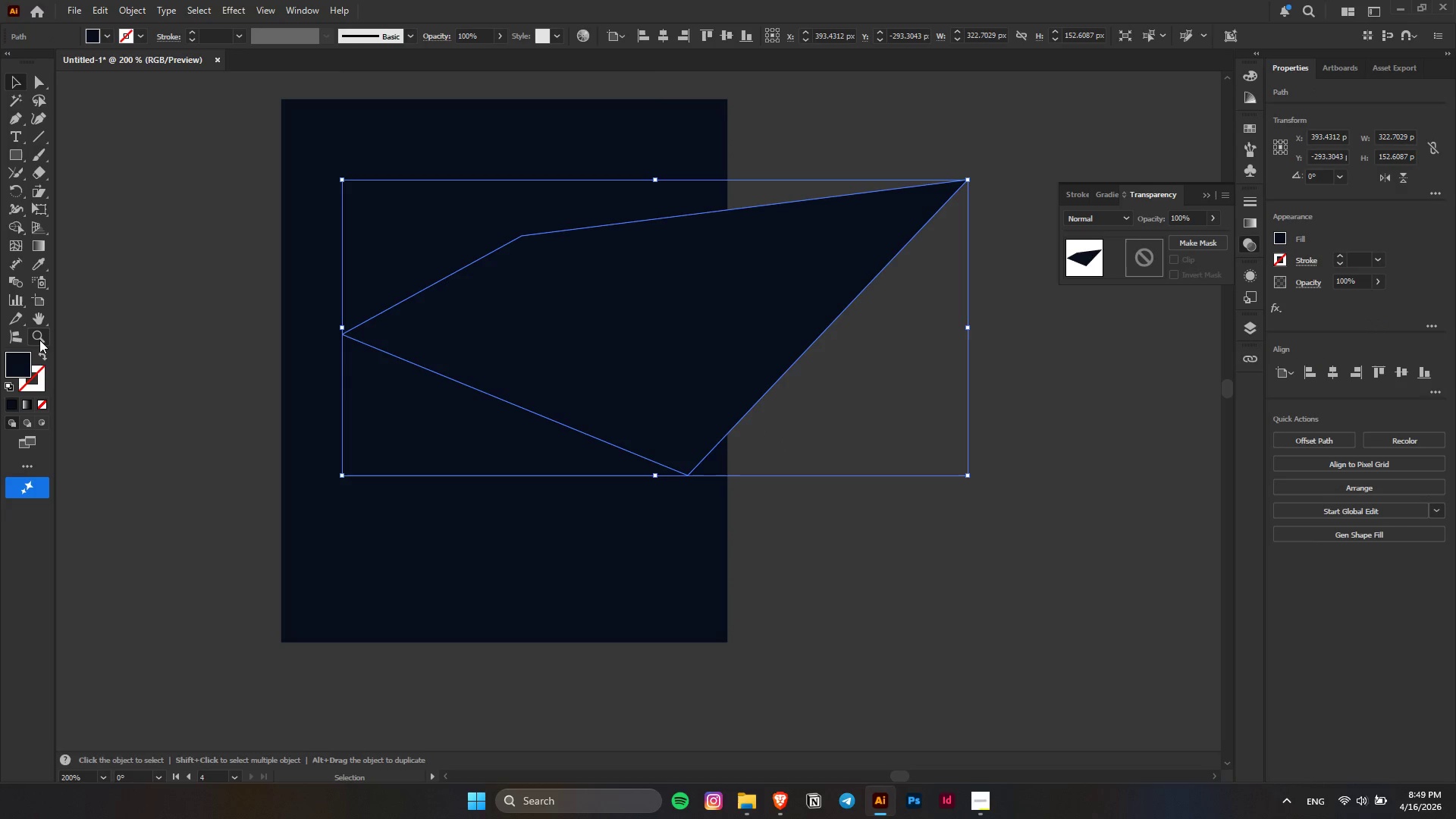 
left_click([44, 351])
 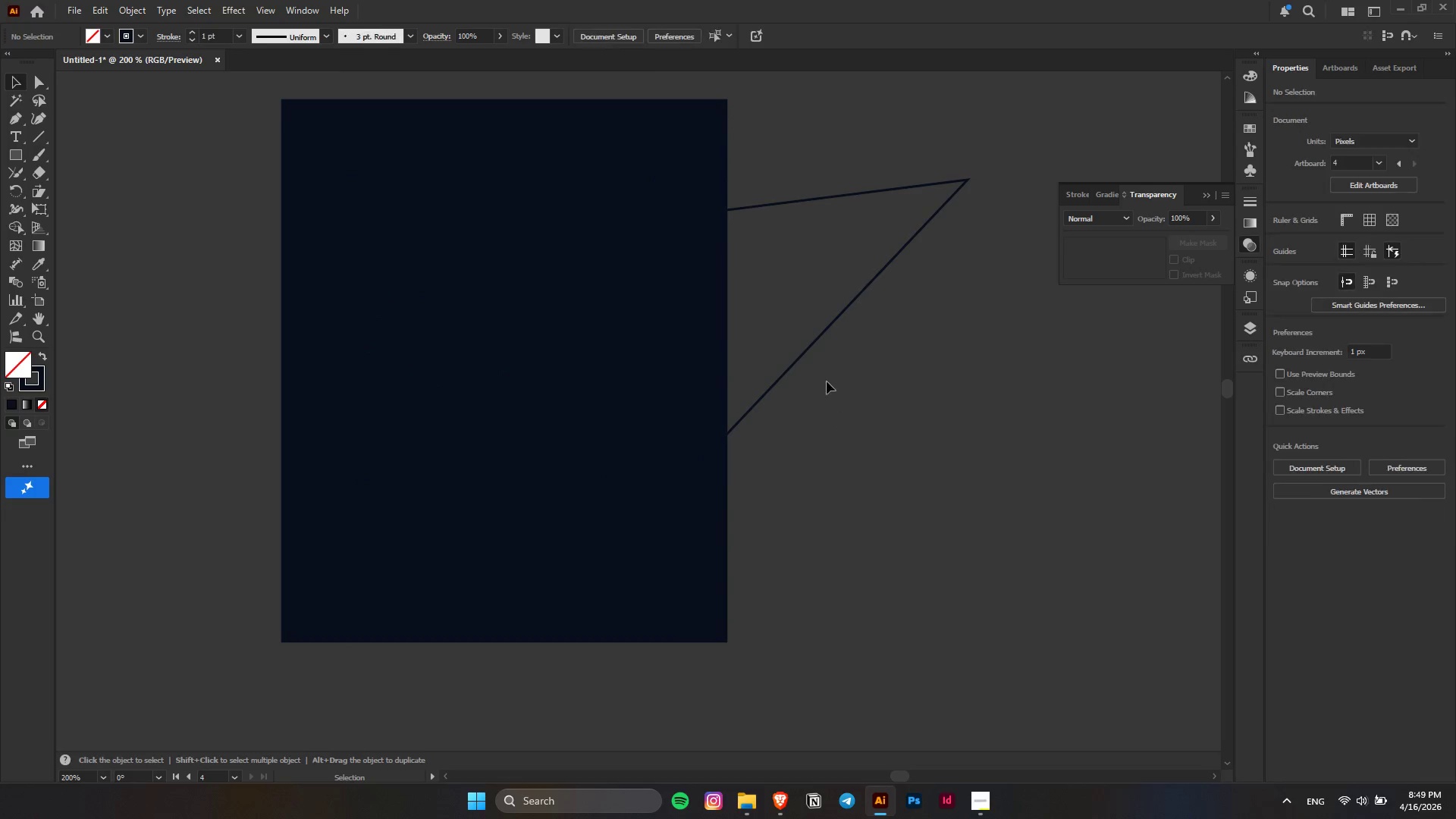 
hold_key(key=AltLeft, duration=1.64)
left_click_drag(start_coordinate=[811, 342], to_coordinate=[817, 375])
 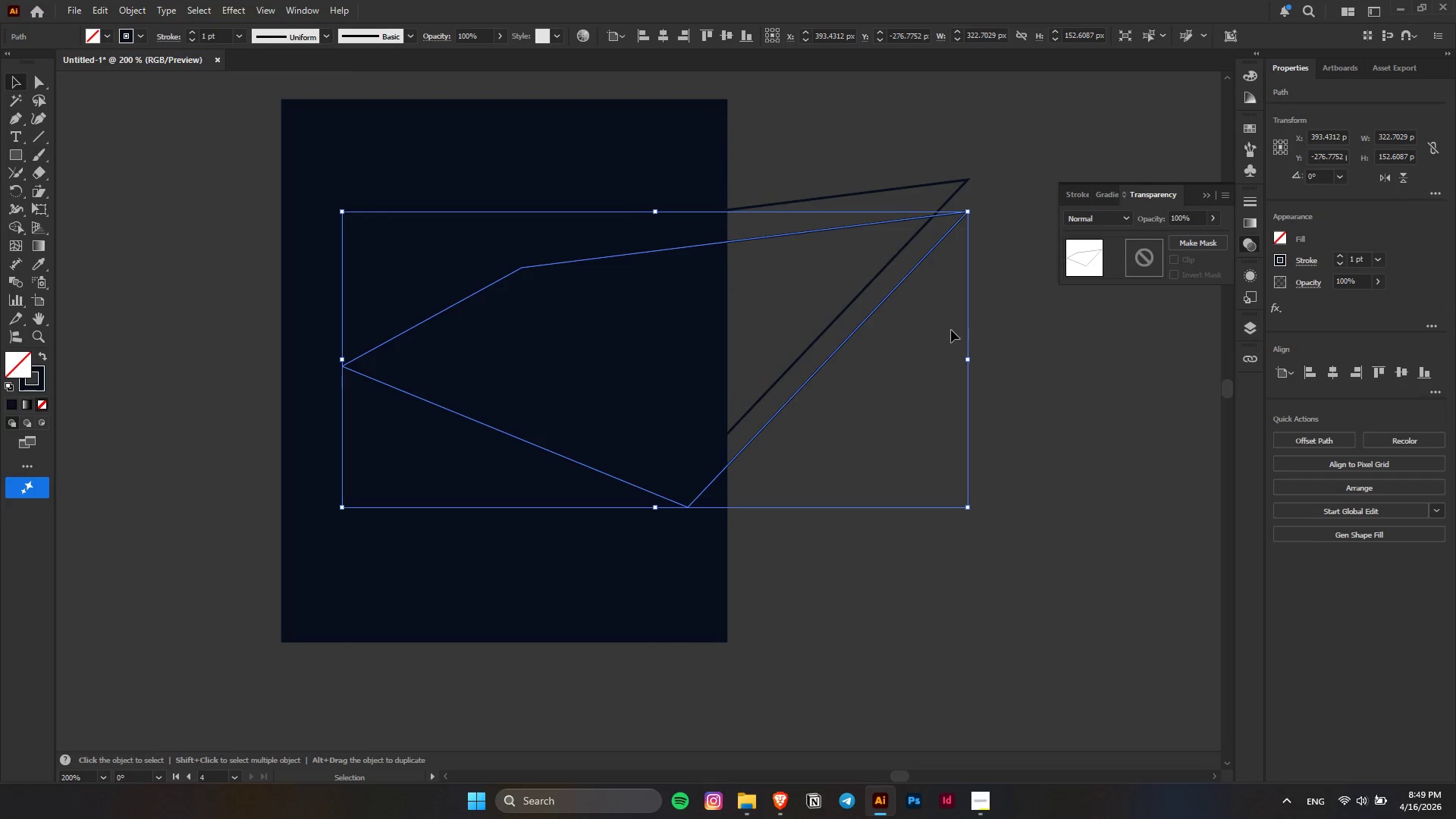 
hold_key(key=ShiftLeft, duration=1.36)
 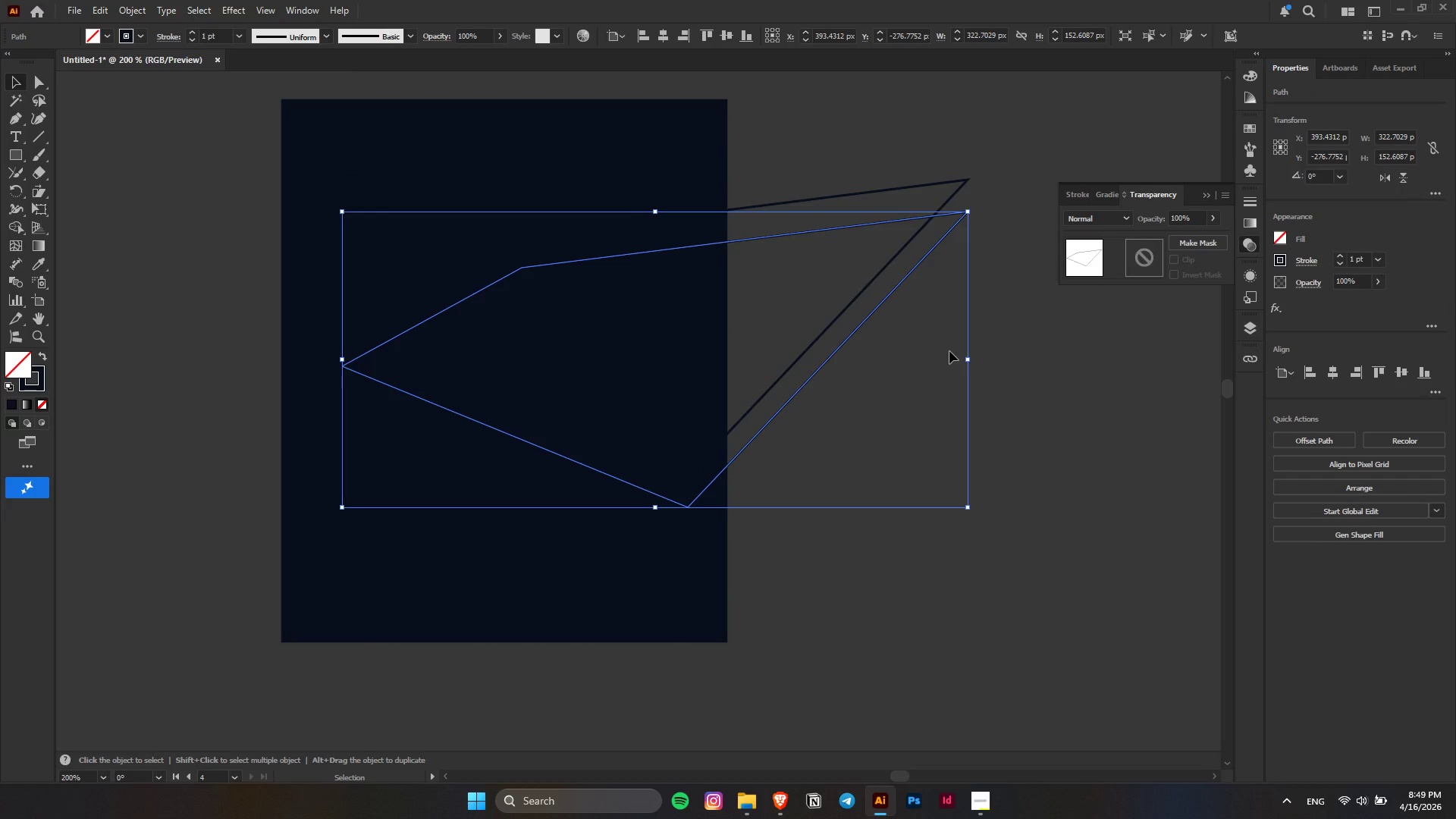 
key(Control+Z)
 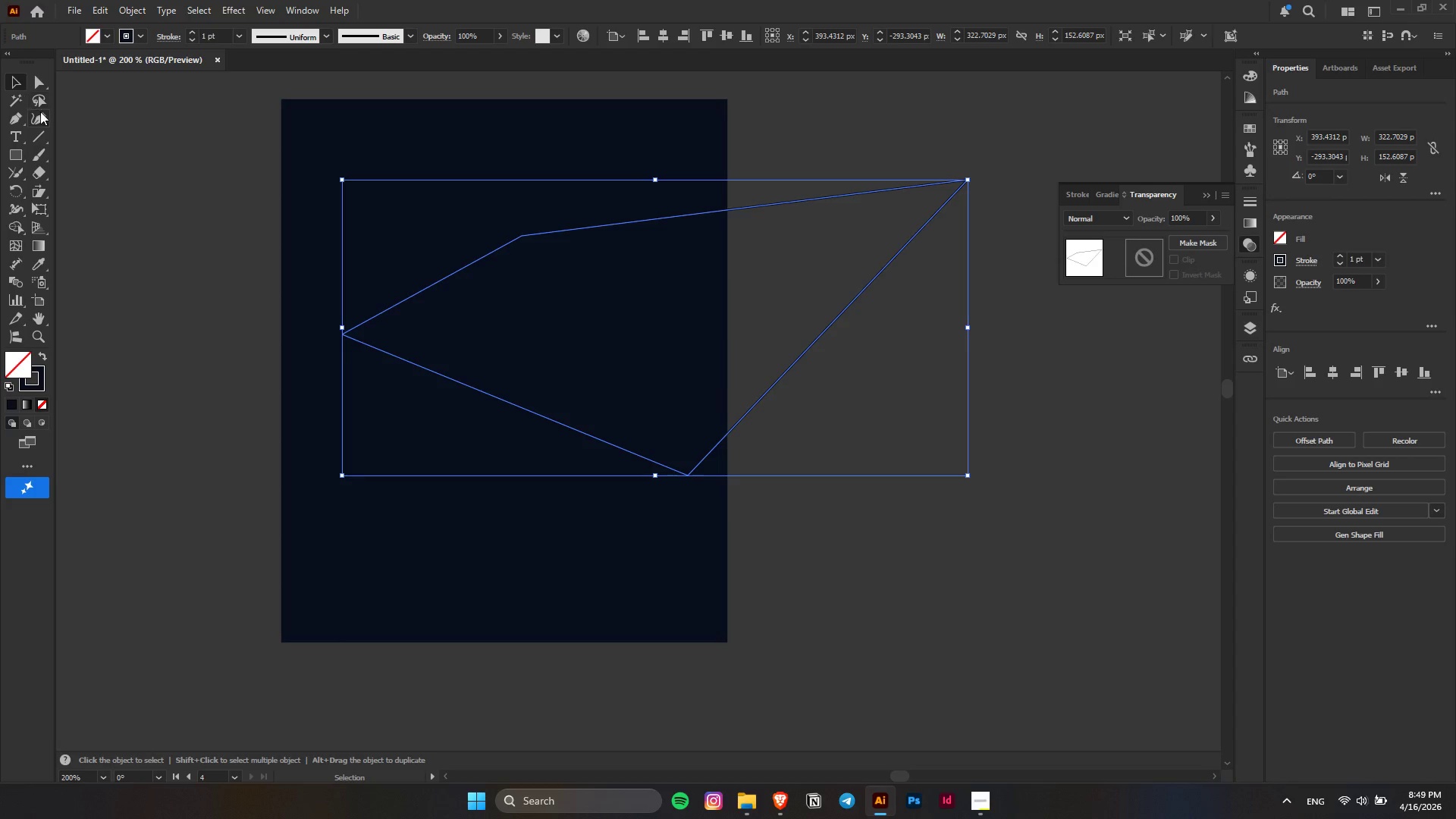 
left_click([42, 122])
 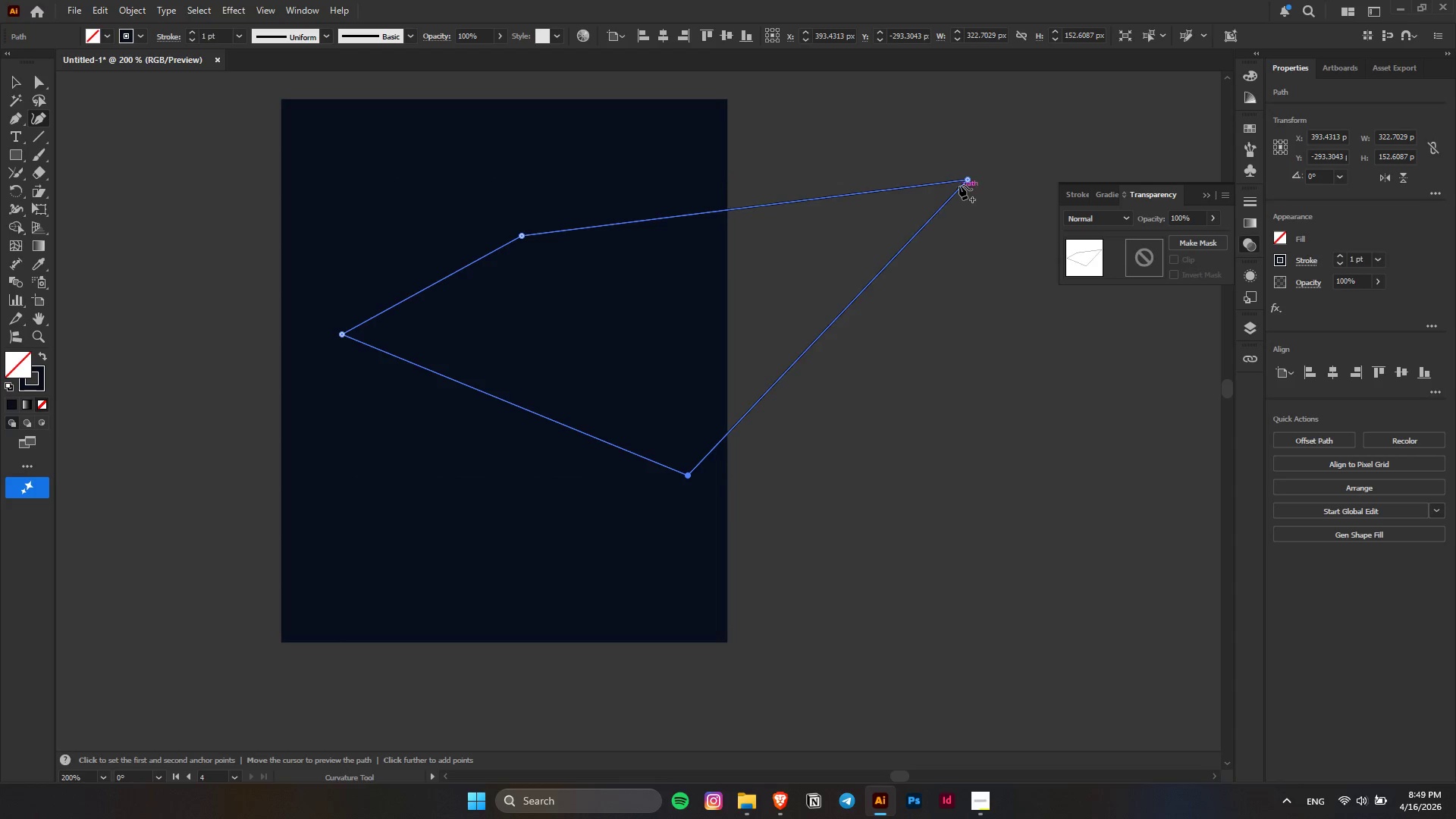 
left_click_drag(start_coordinate=[965, 180], to_coordinate=[947, 254])
 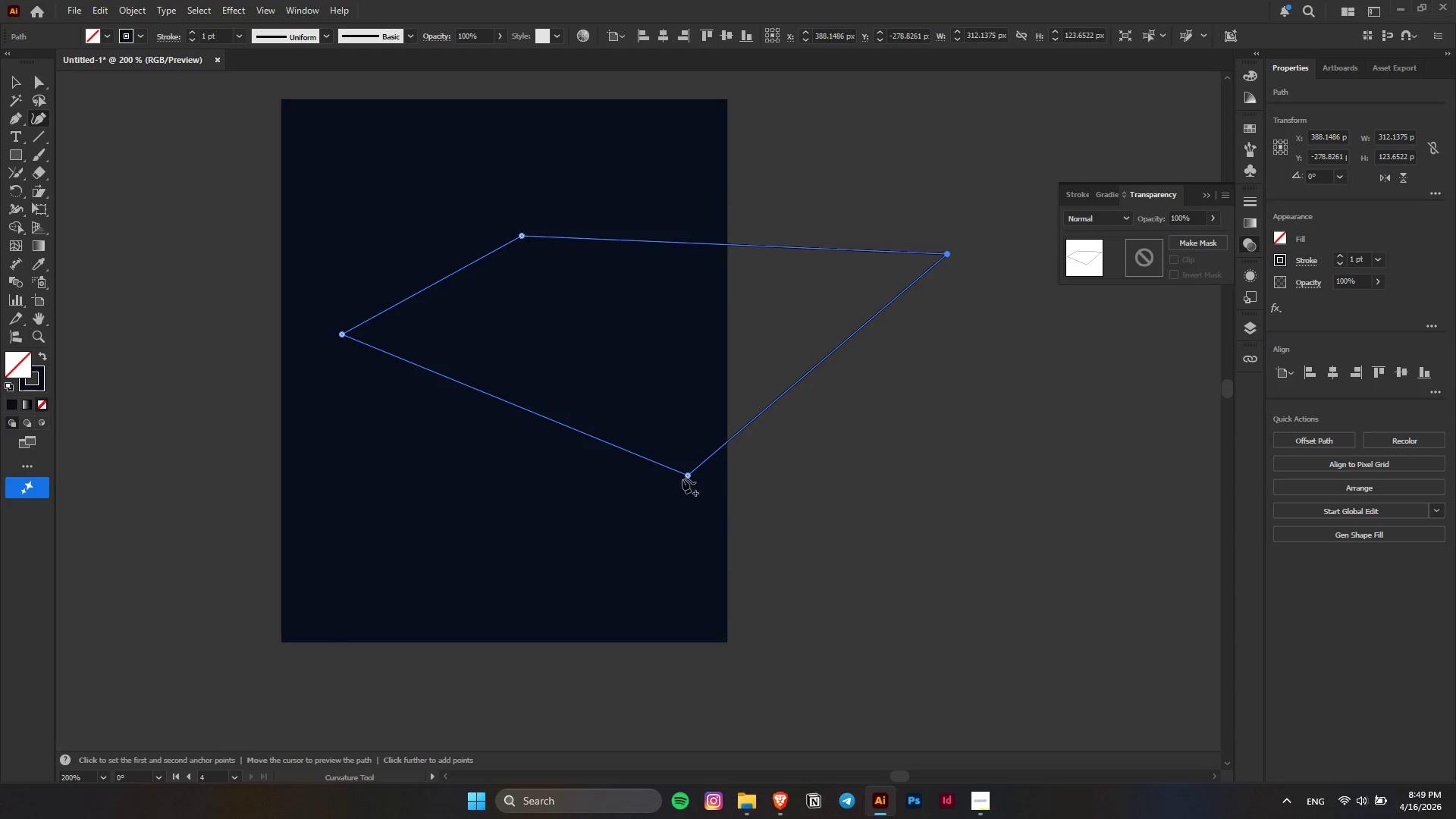 
left_click_drag(start_coordinate=[683, 477], to_coordinate=[684, 451])
 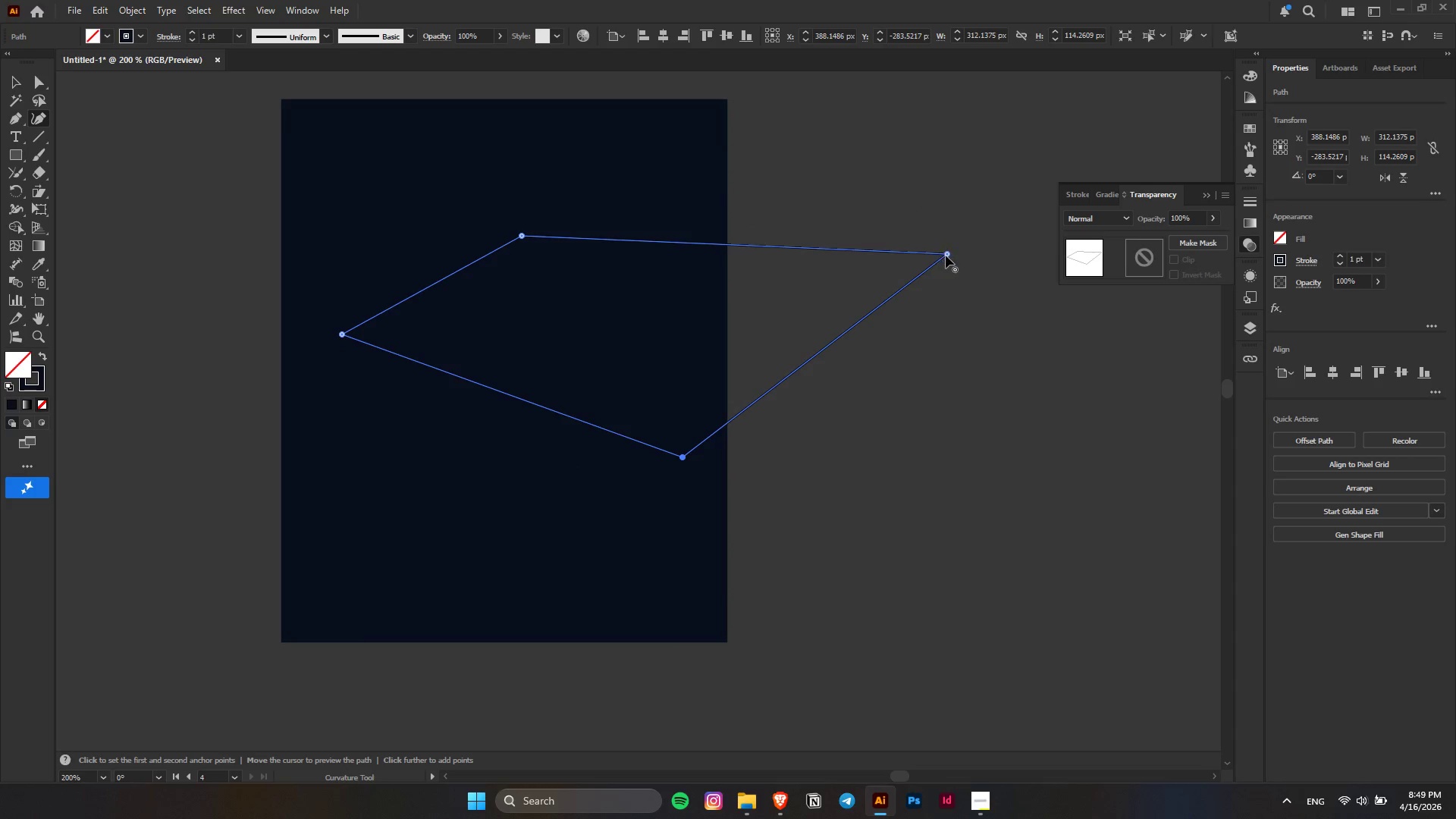 
left_click_drag(start_coordinate=[946, 256], to_coordinate=[962, 229])
 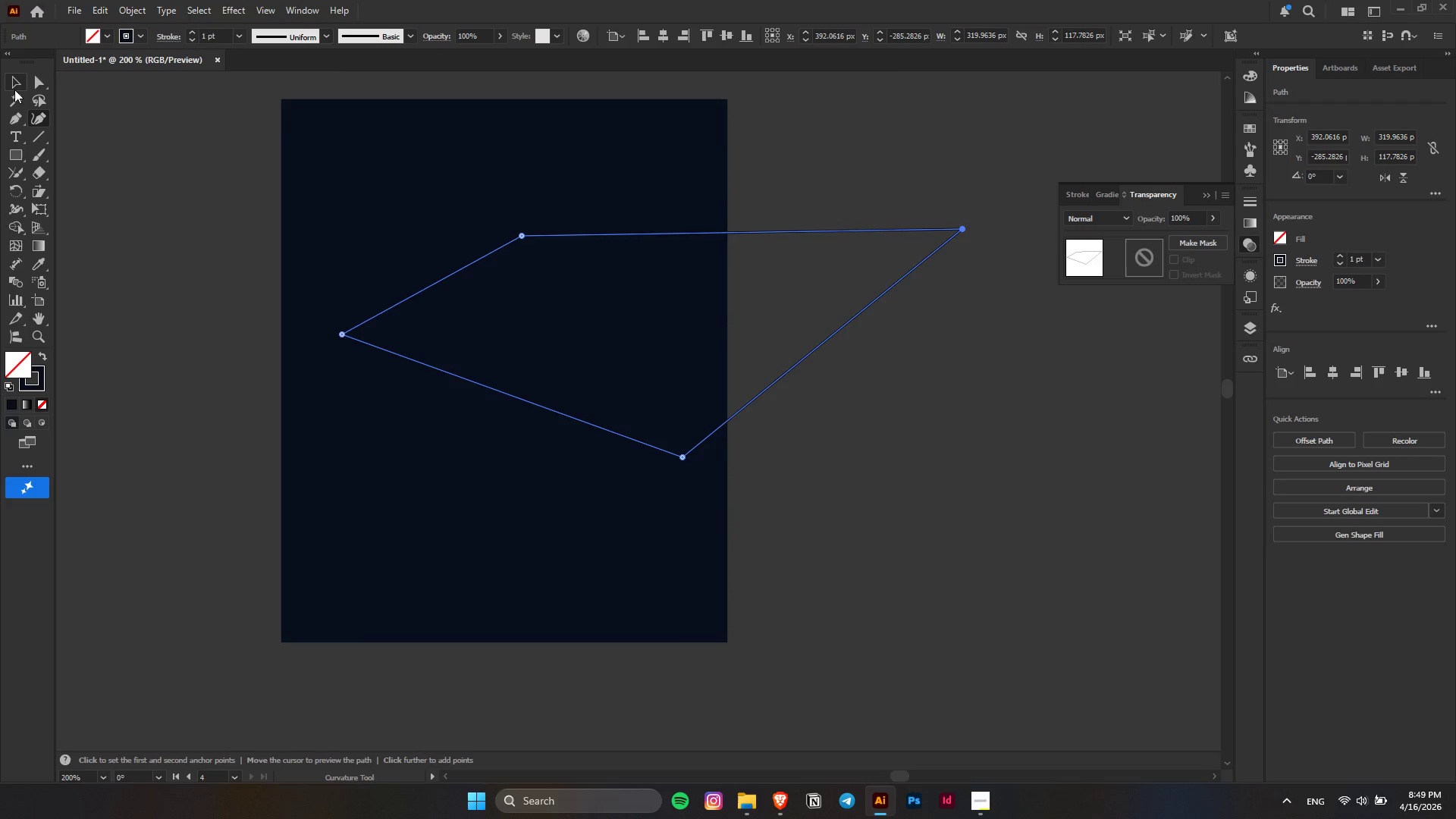 
left_click([17, 89])
 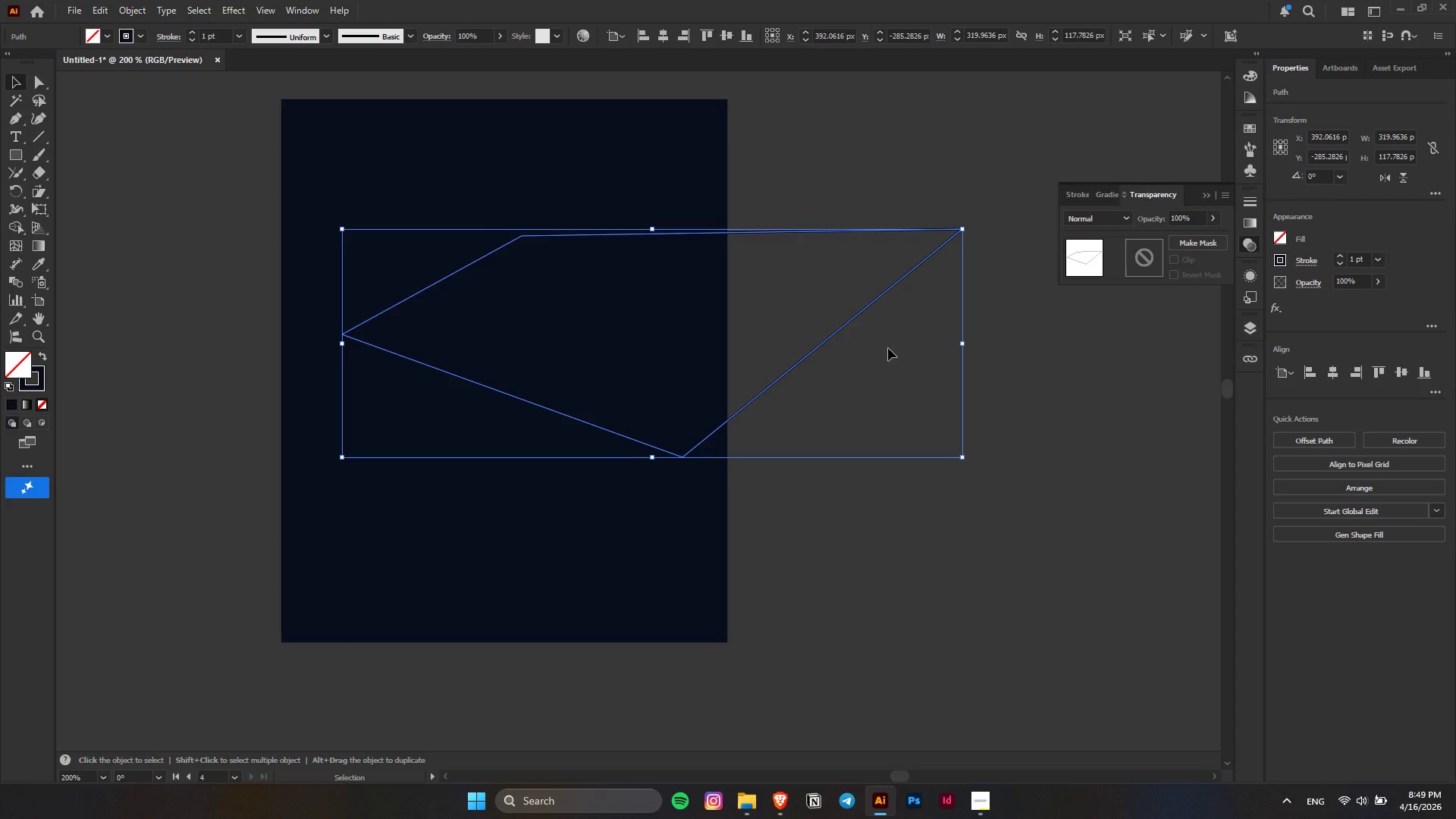 
hold_key(key=AltLeft, duration=1.95)
left_click_drag(start_coordinate=[867, 310], to_coordinate=[867, 344])
 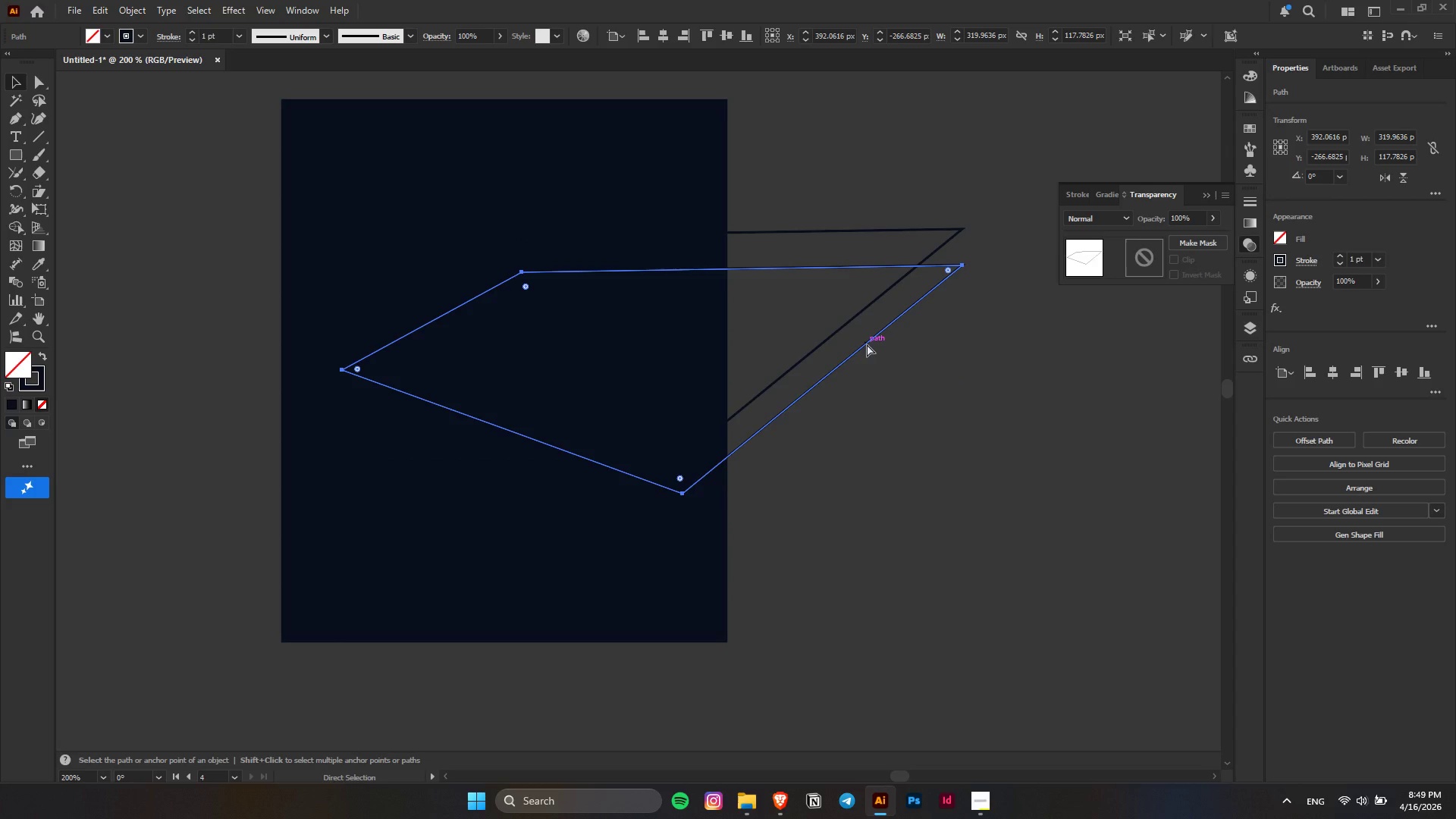 
hold_key(key=ShiftLeft, duration=1.14)
 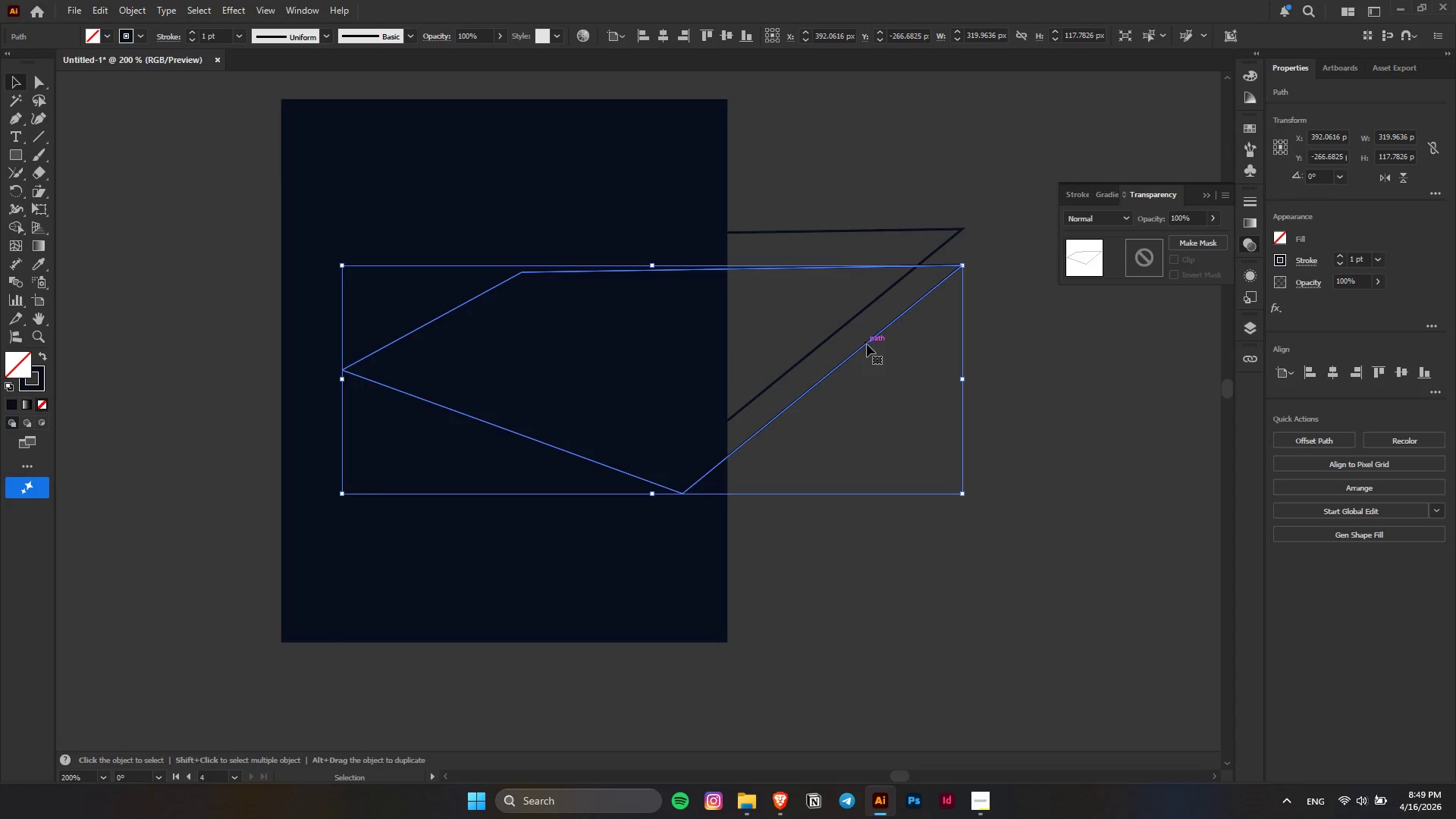 
hold_key(key=ControlLeft, duration=0.58)
 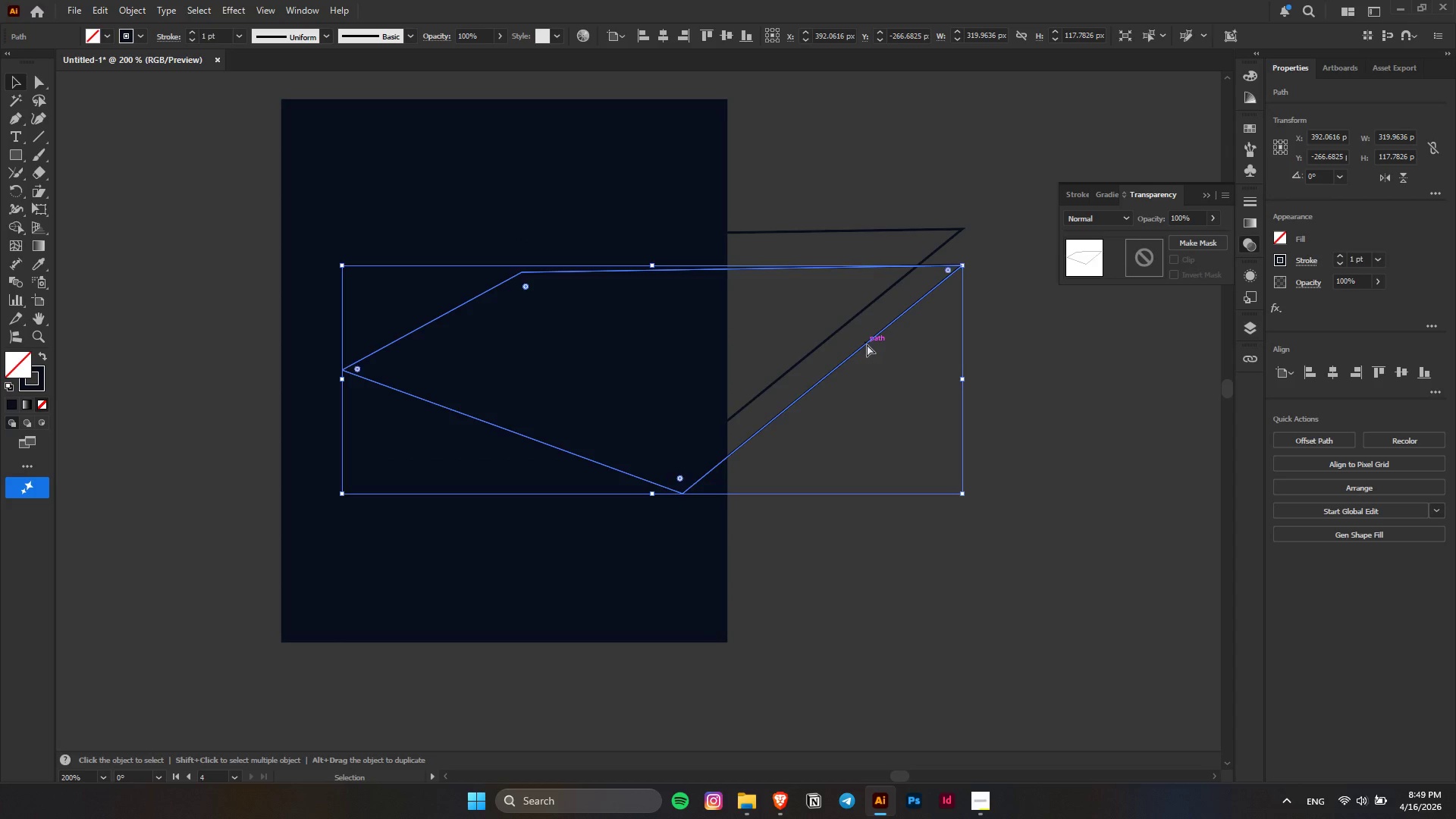 
key(Control+D)
 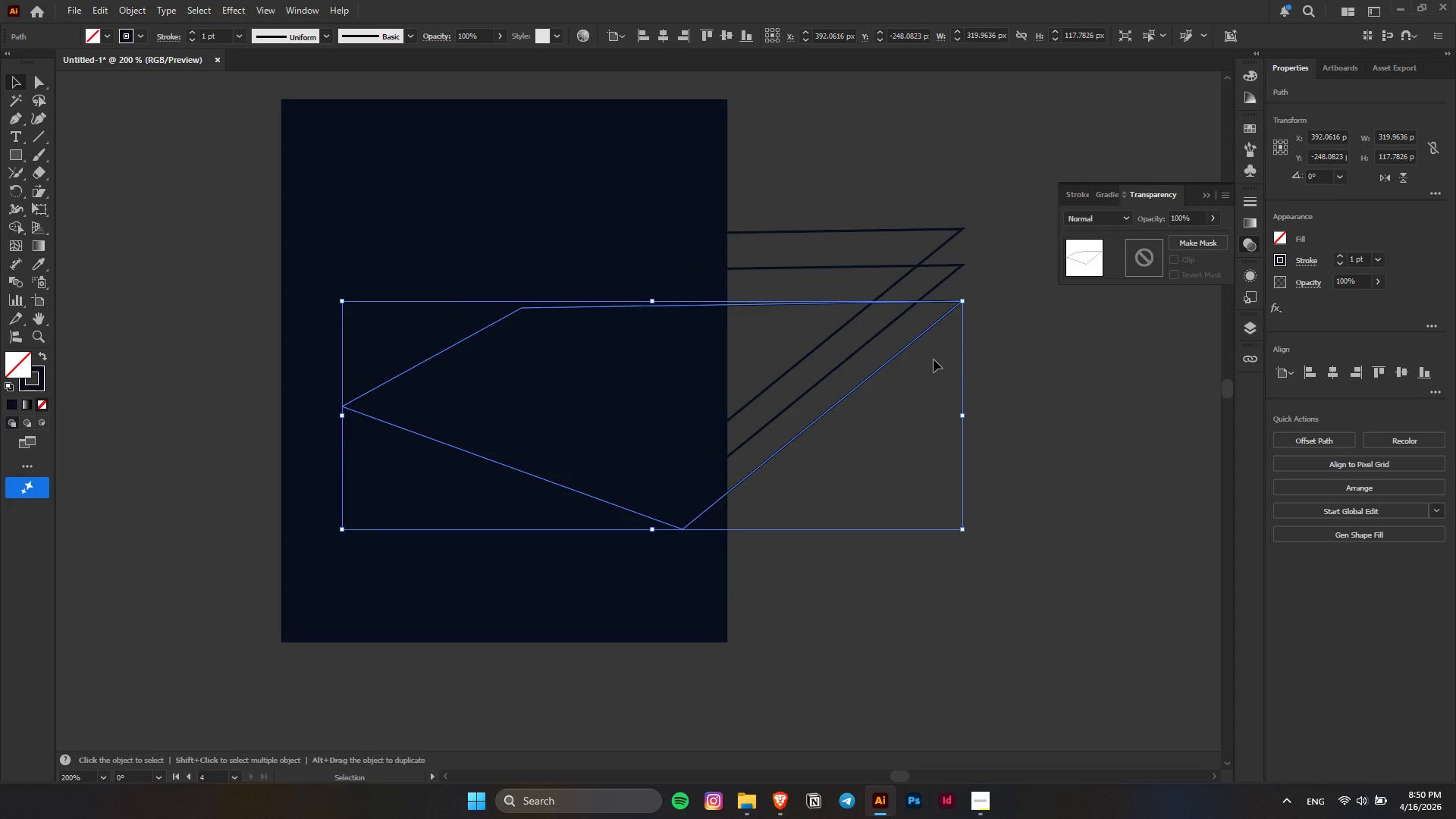 
left_click([657, 151])
 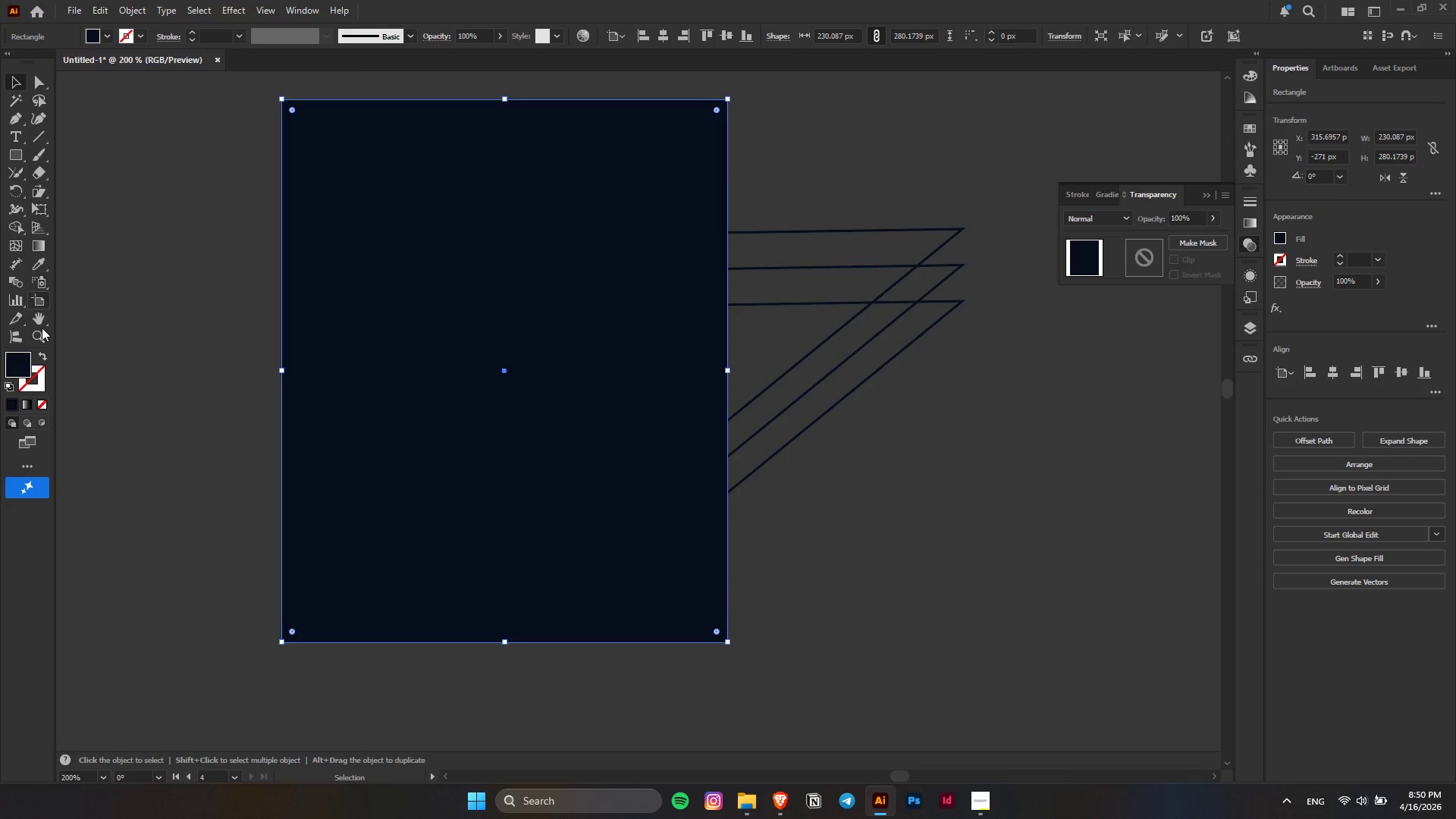 
left_click([42, 352])
 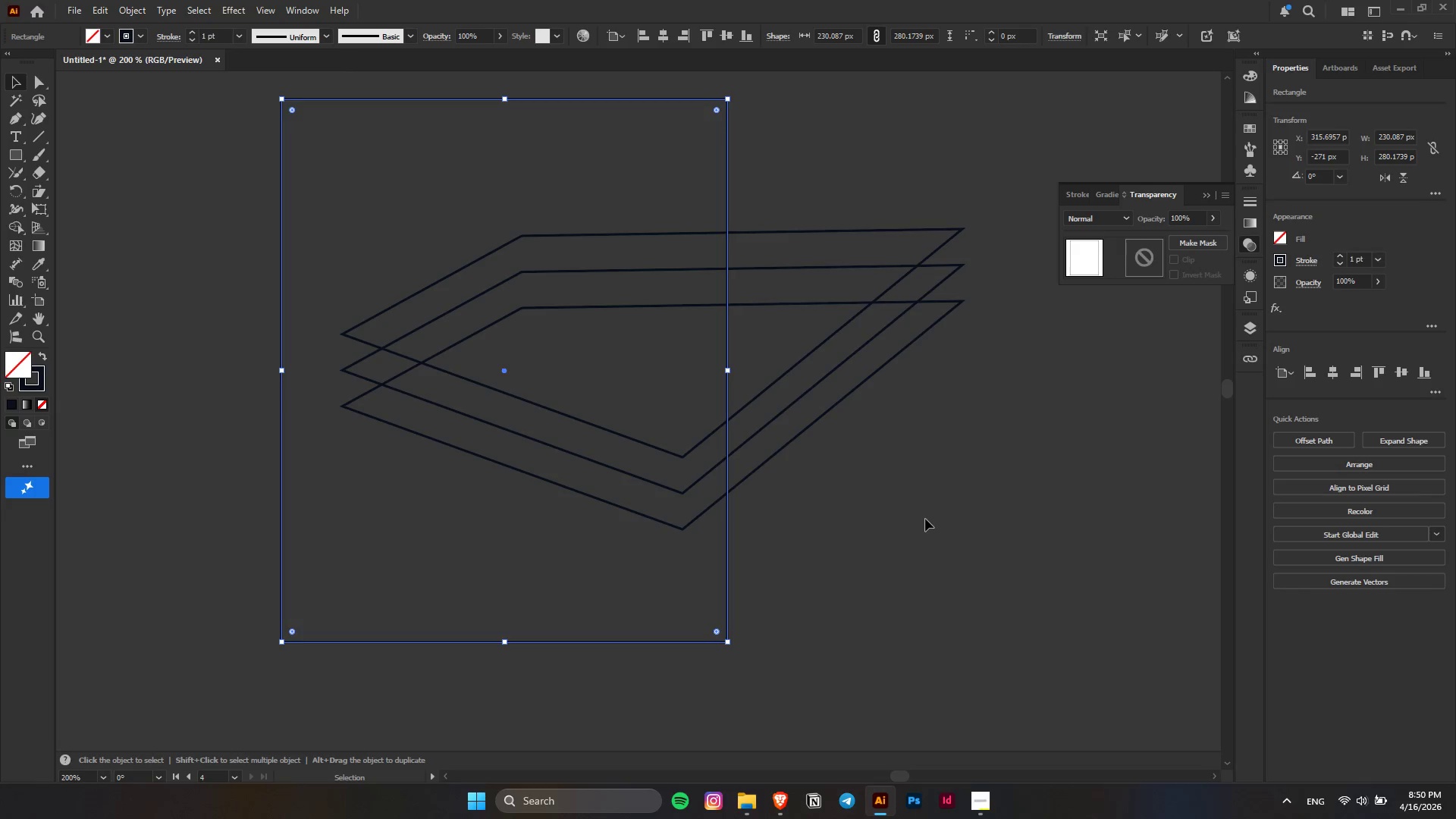 
left_click([925, 519])
 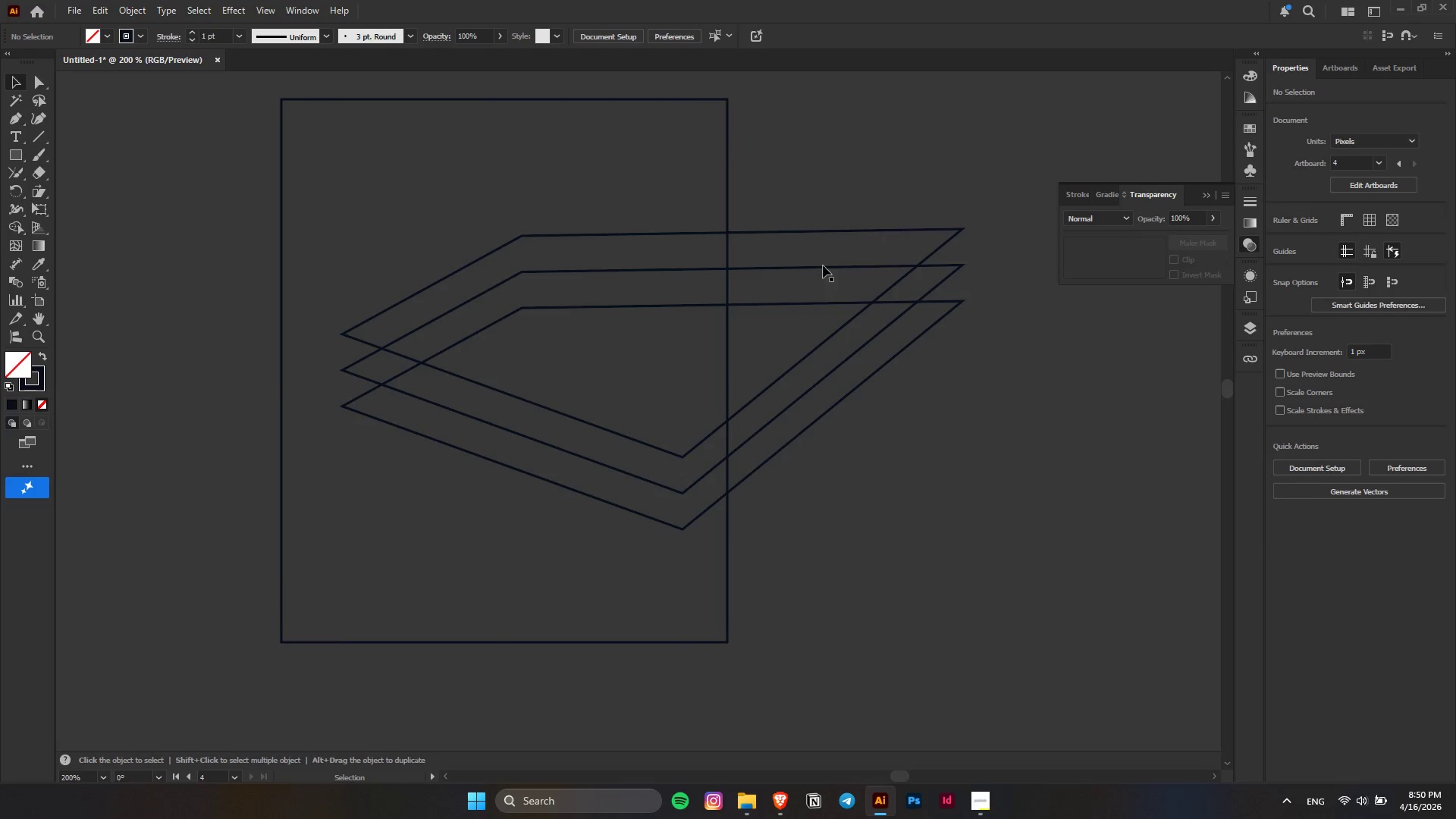 
left_click_drag(start_coordinate=[932, 253], to_coordinate=[937, 196])
 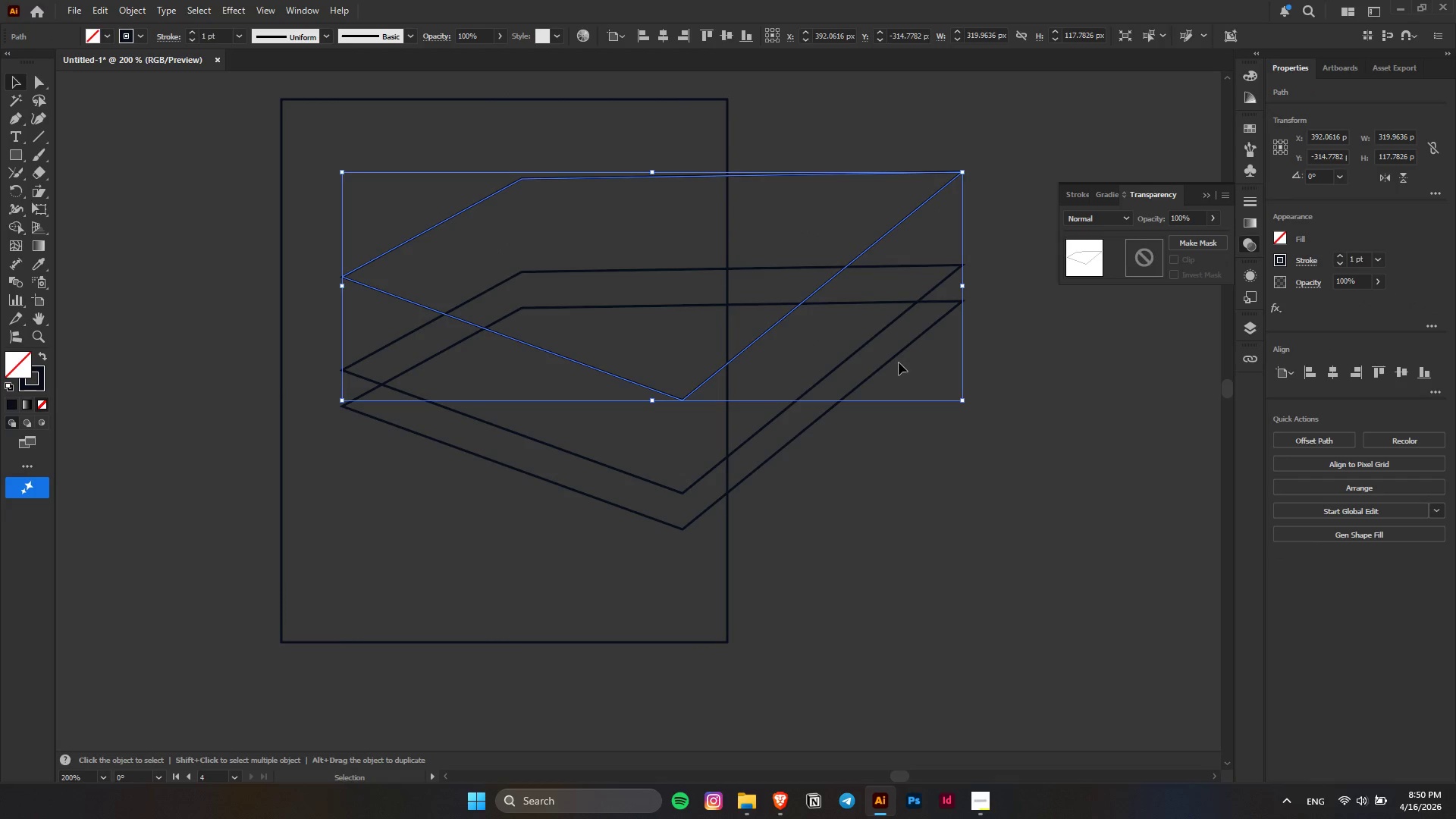 
hold_key(key=ShiftLeft, duration=0.86)
 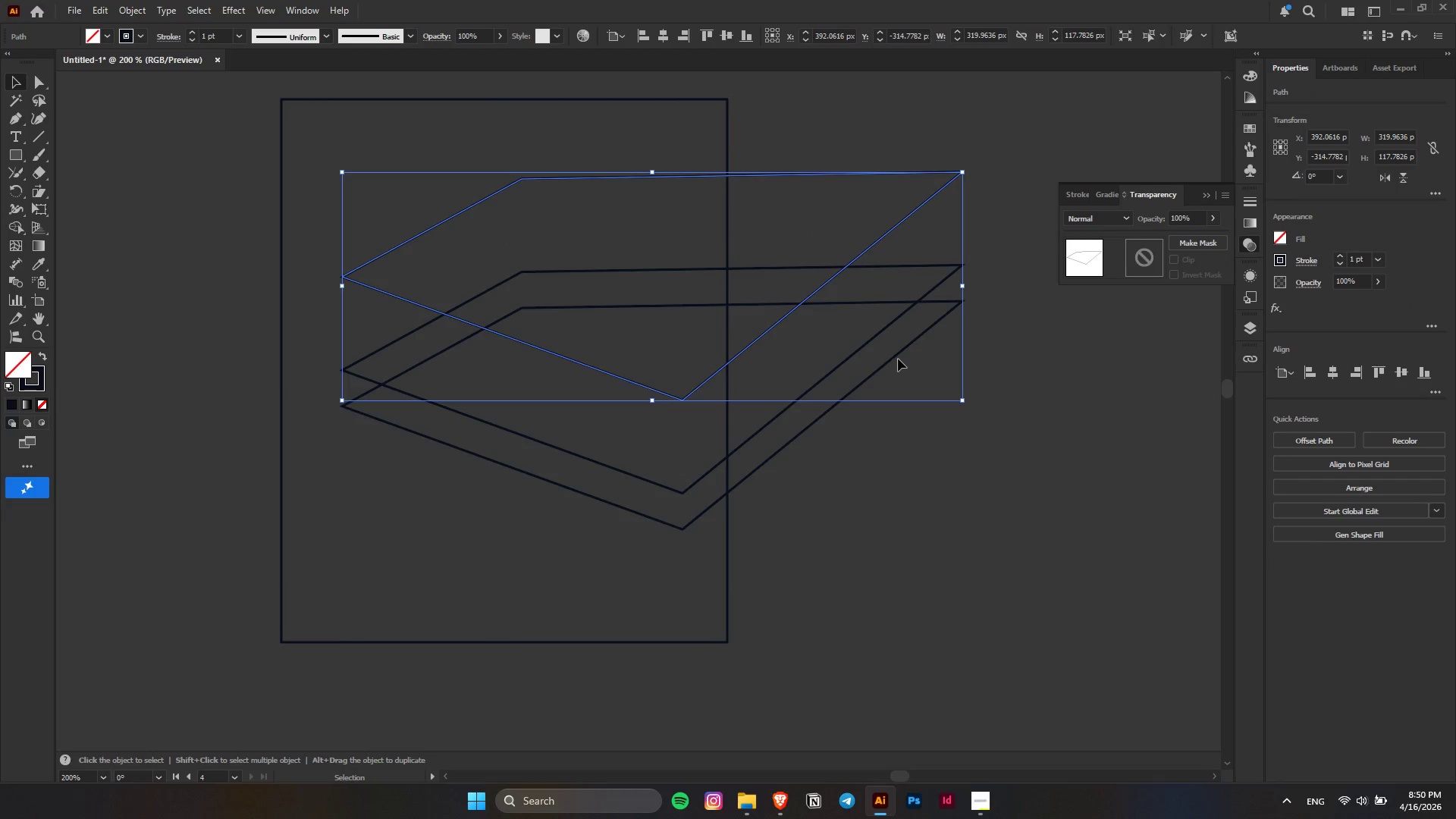 
left_click_drag(start_coordinate=[898, 356], to_coordinate=[906, 434])
 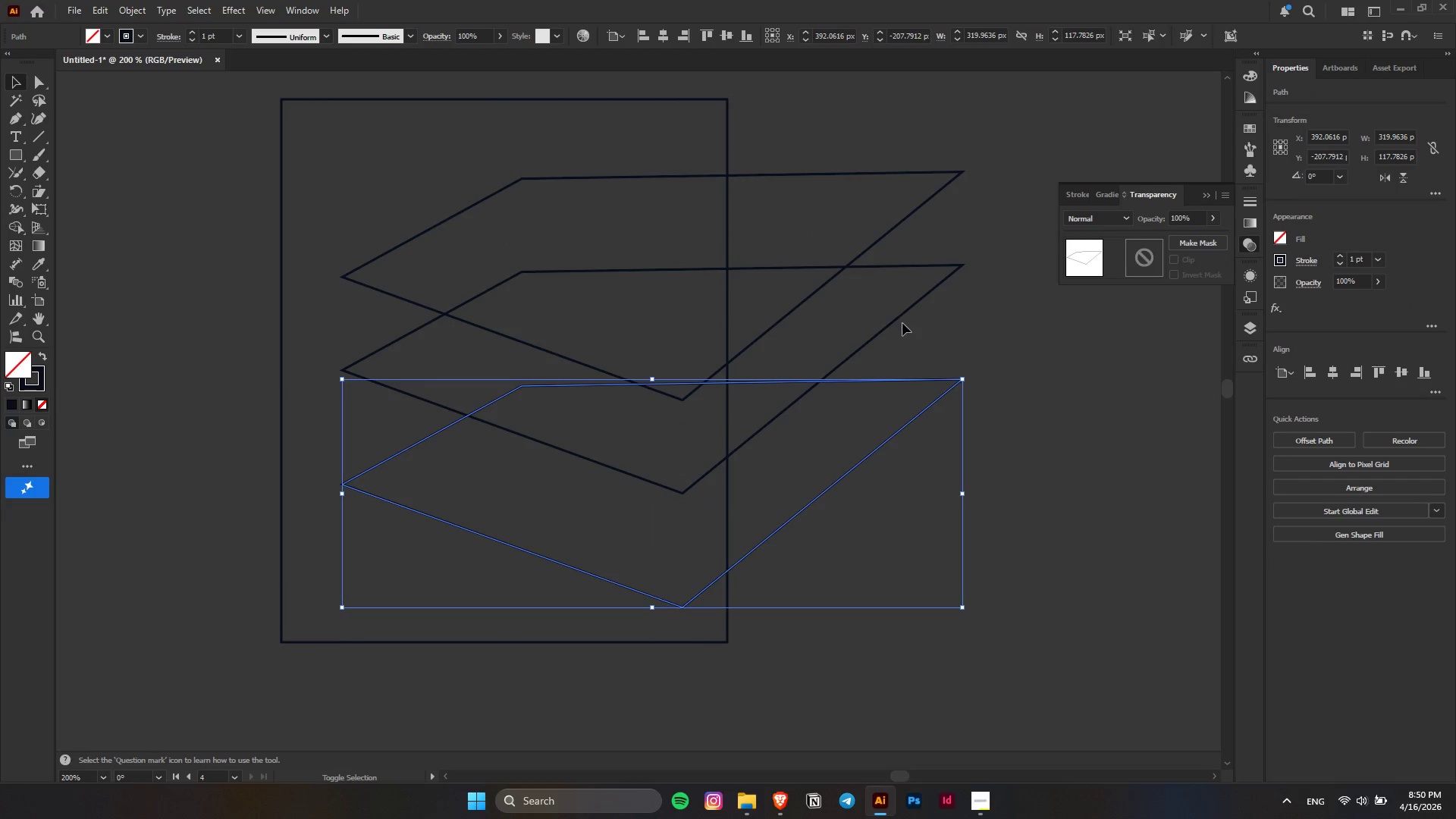 
hold_key(key=ShiftLeft, duration=1.23)
 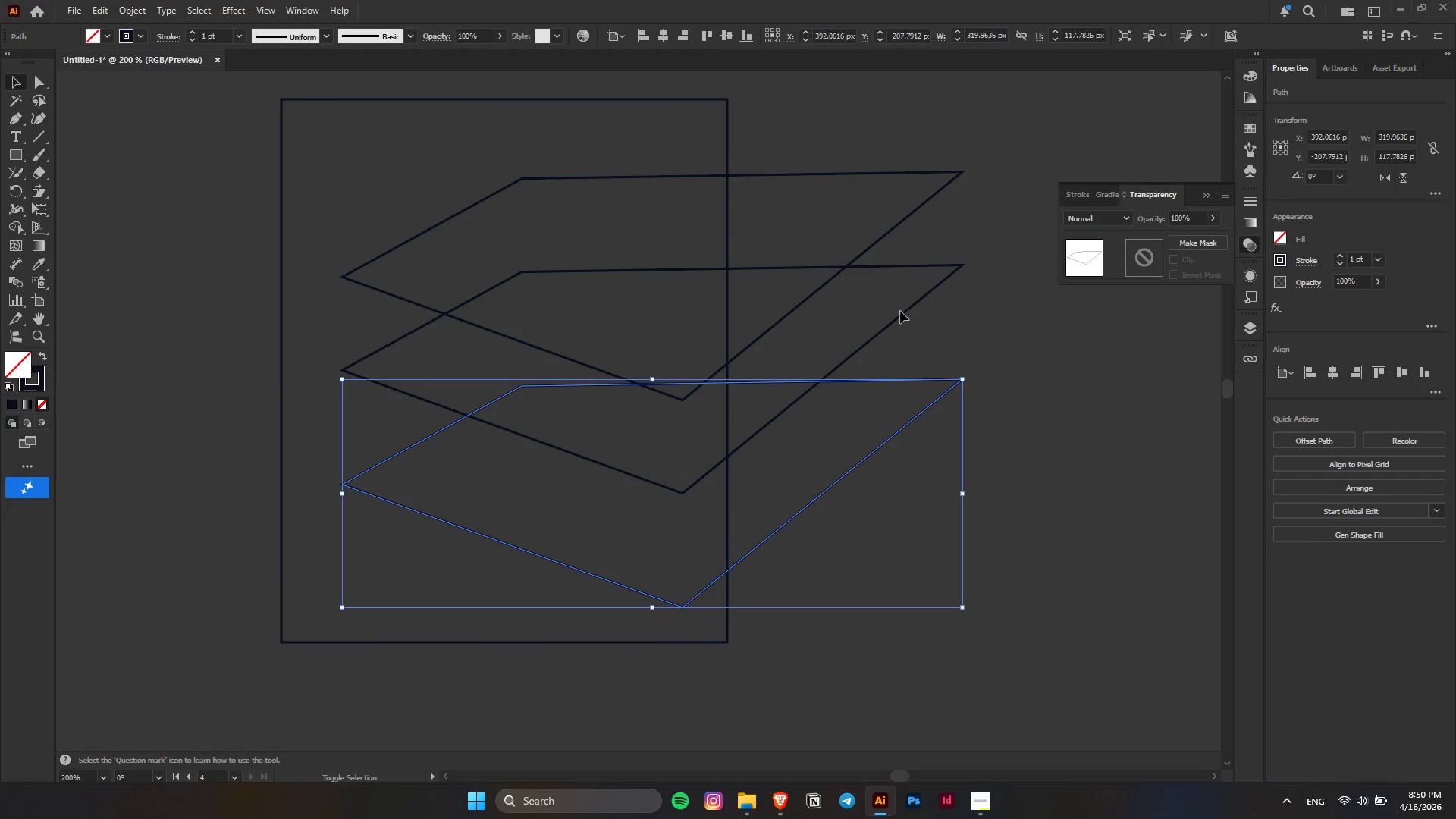 
hold_key(key=ShiftLeft, duration=1.52)
left_click([899, 310])
 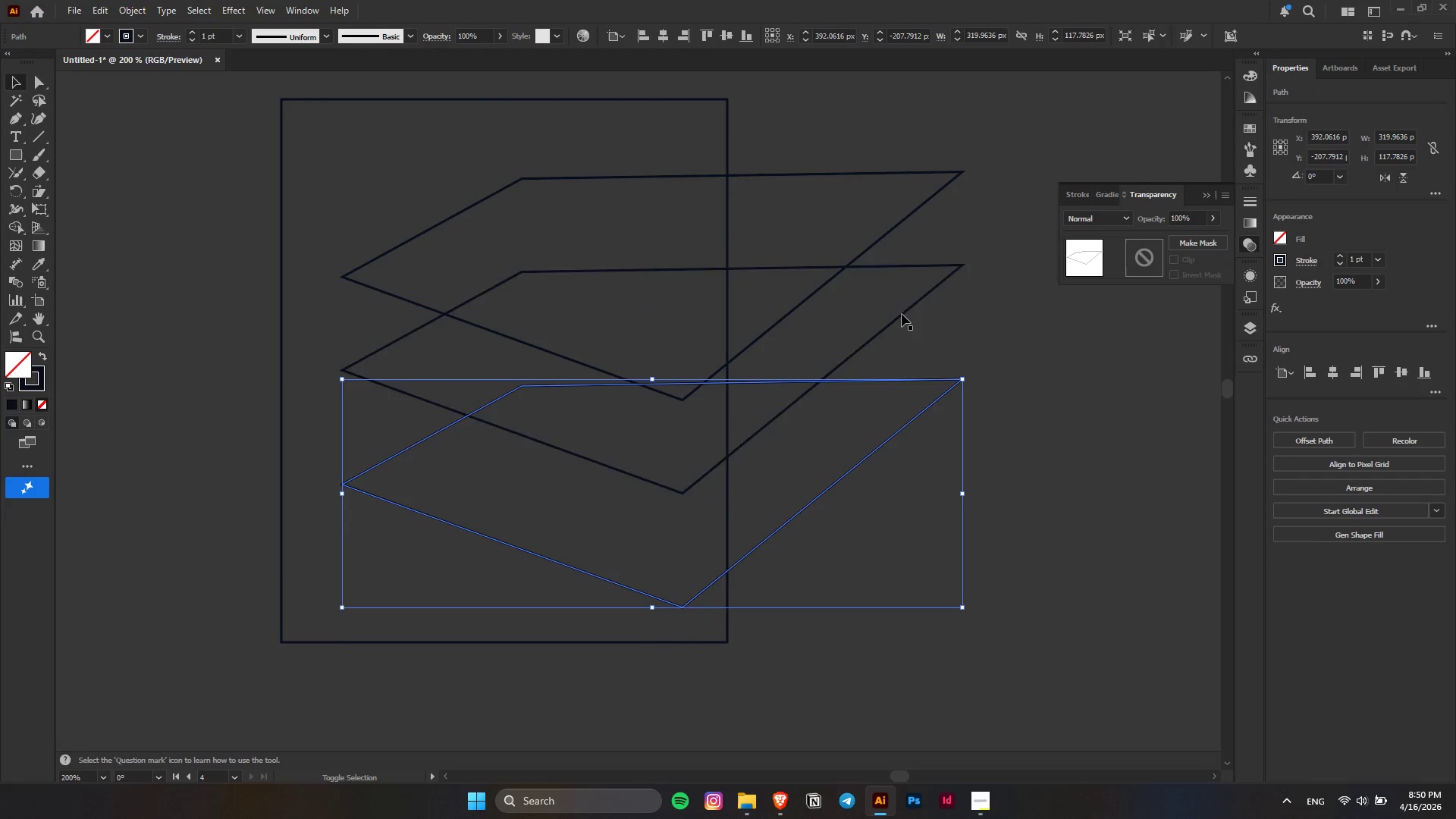 
double_click([902, 314])
 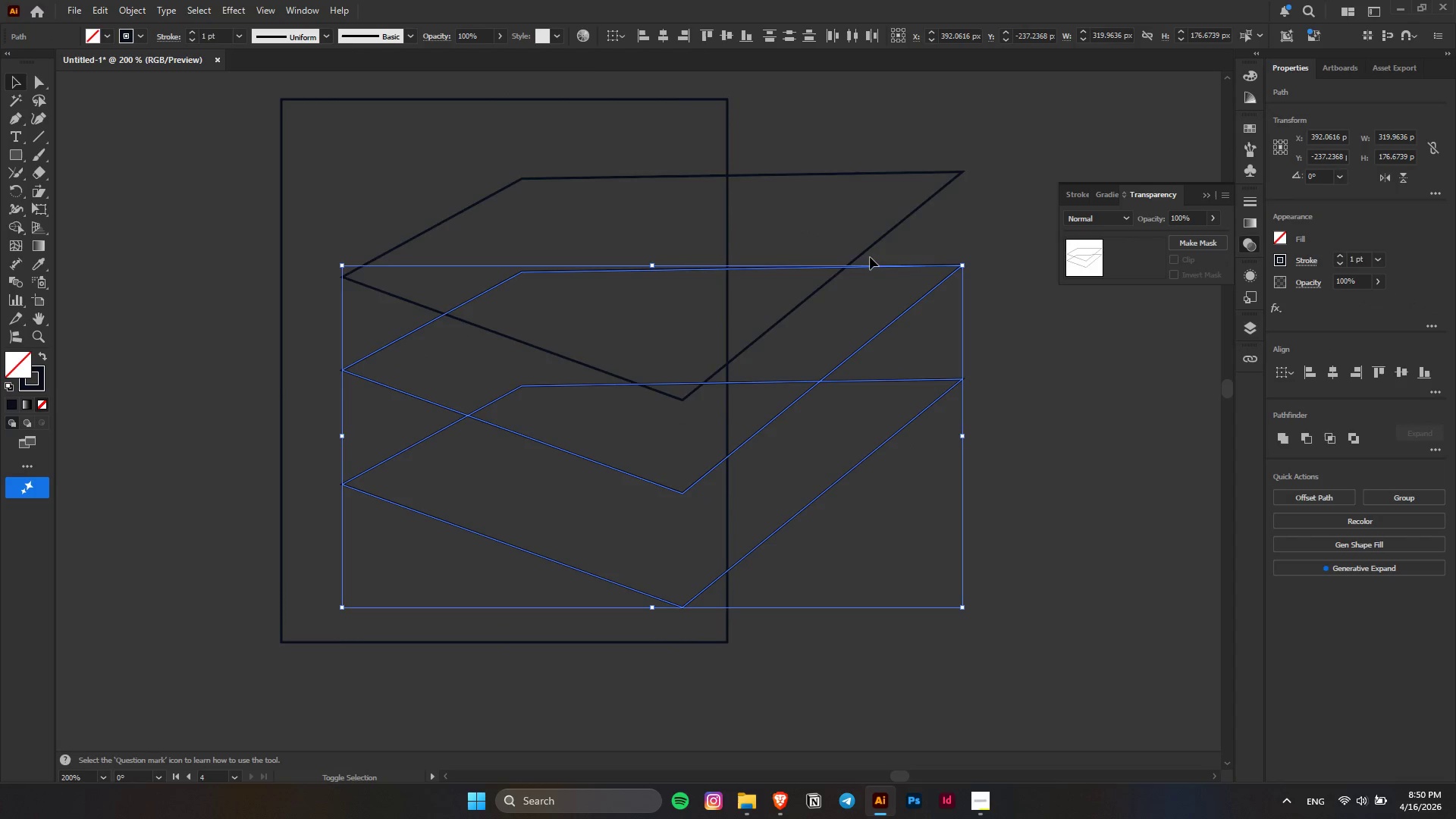 
hold_key(key=ShiftLeft, duration=0.89)
left_click([864, 241])
 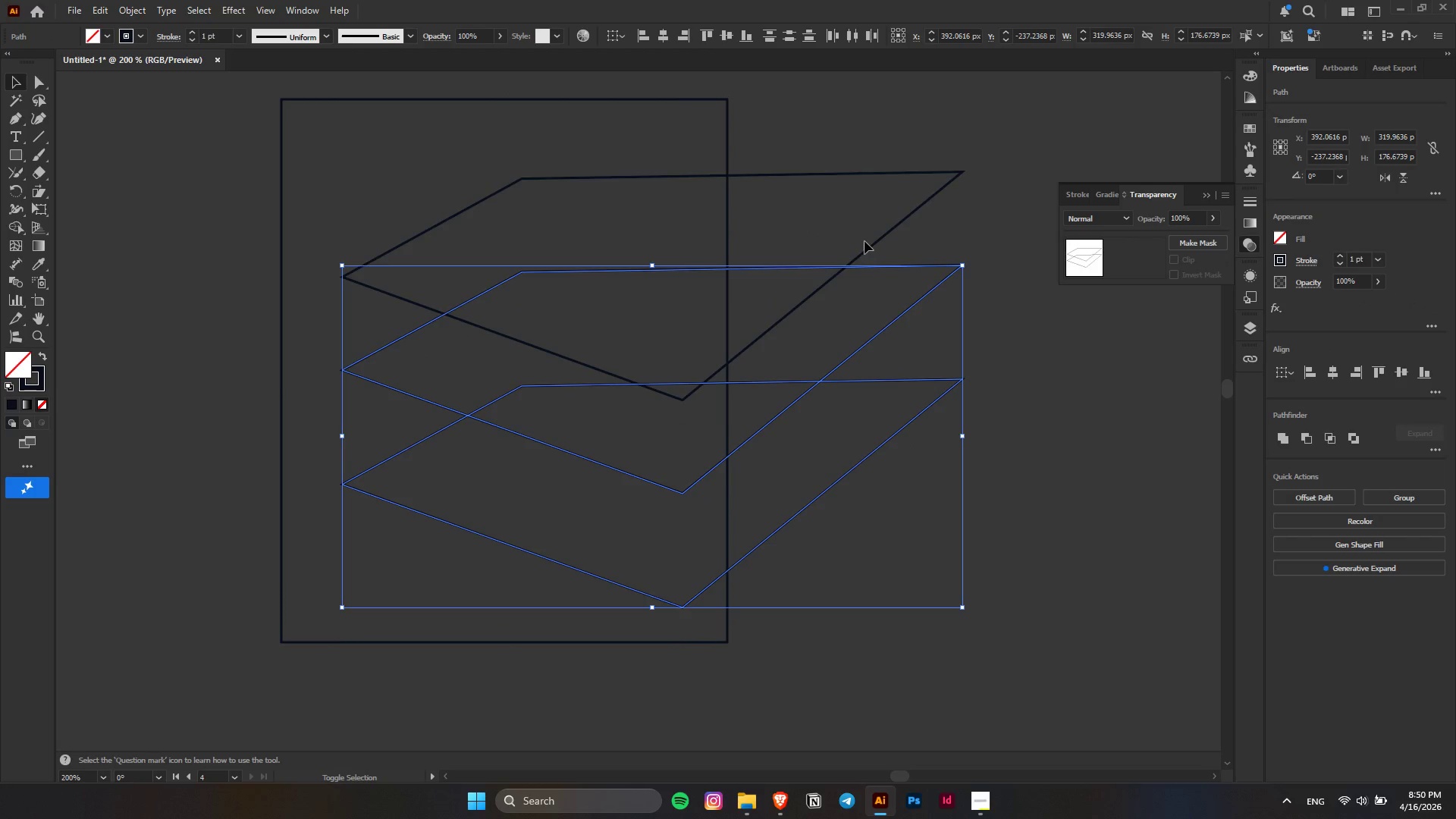 
double_click([869, 246])
 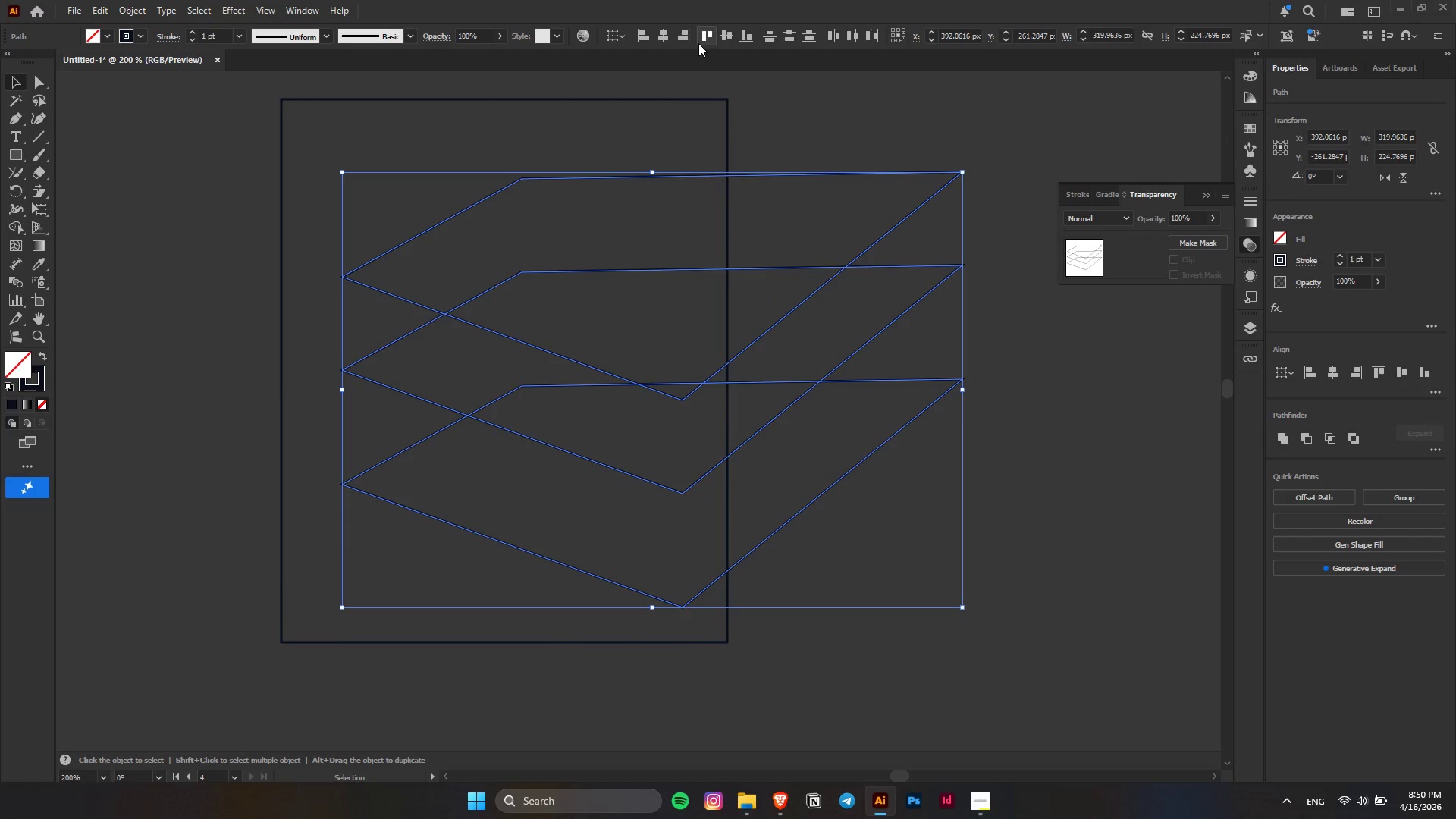 
left_click([784, 35])
 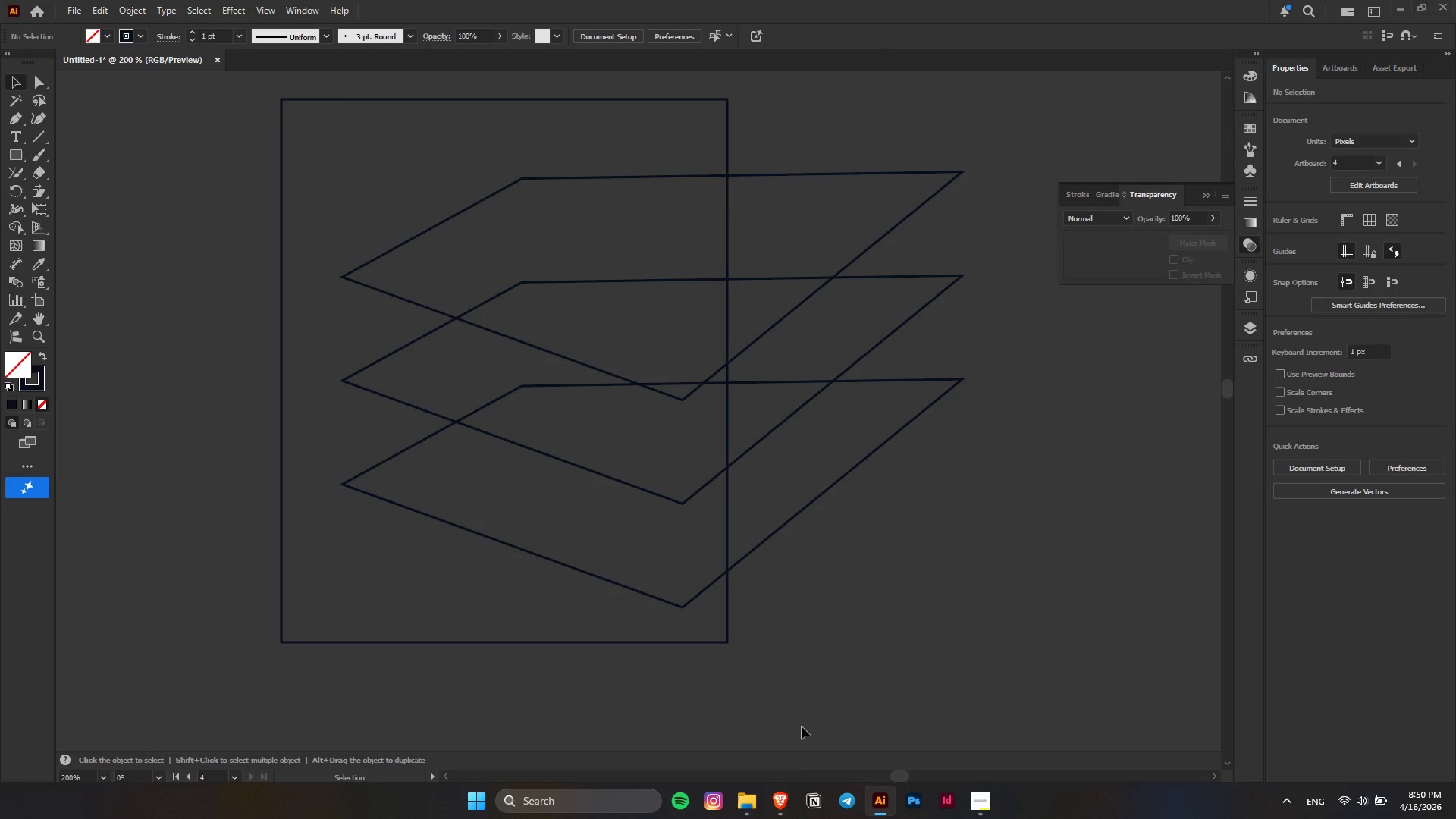 
left_click([767, 814])
 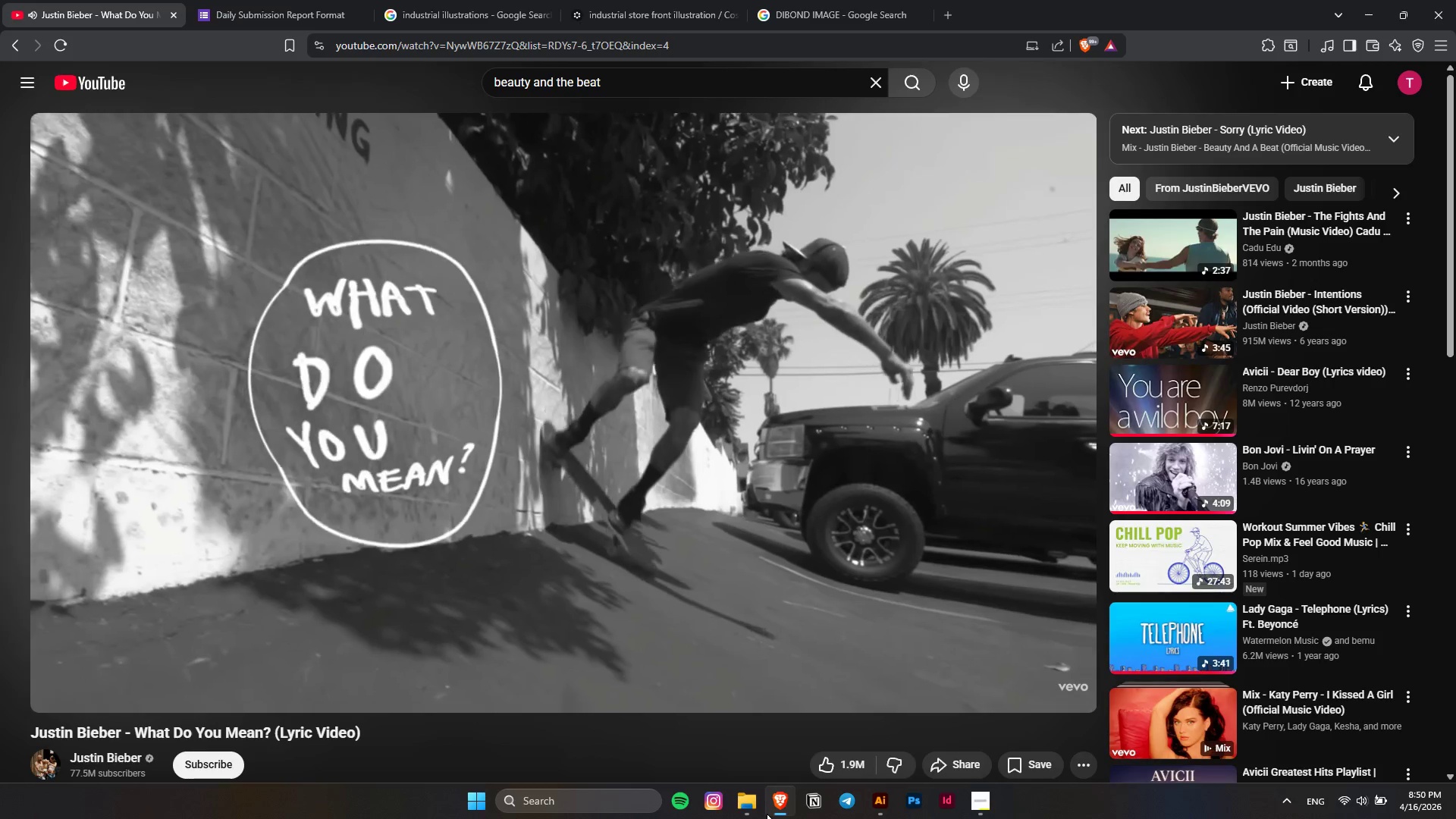 
scroll: coordinate [1455, 566], scroll_direction: down, amount: 4.0
 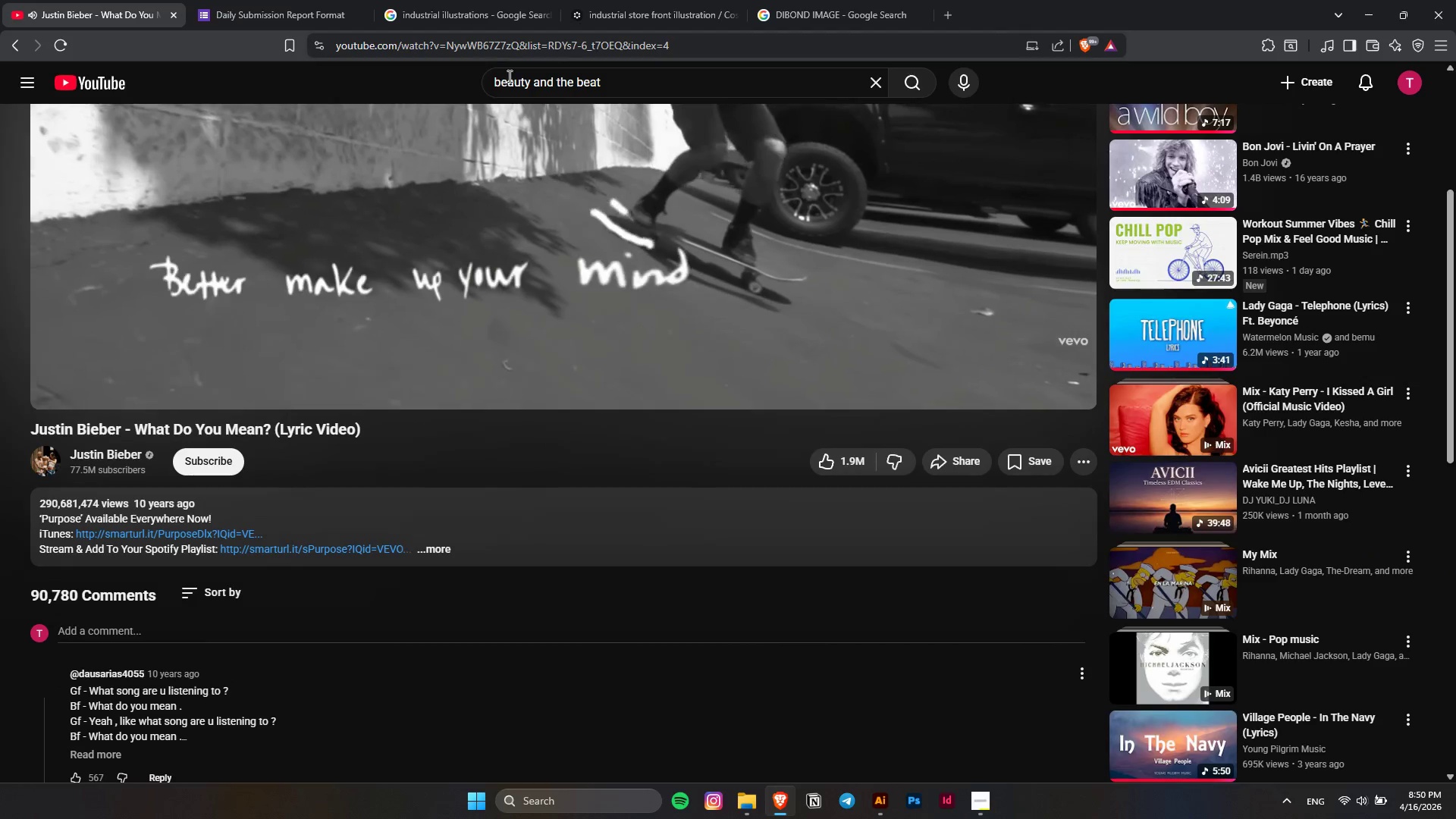 
left_click_drag(start_coordinate=[609, 83], to_coordinate=[294, 86])
 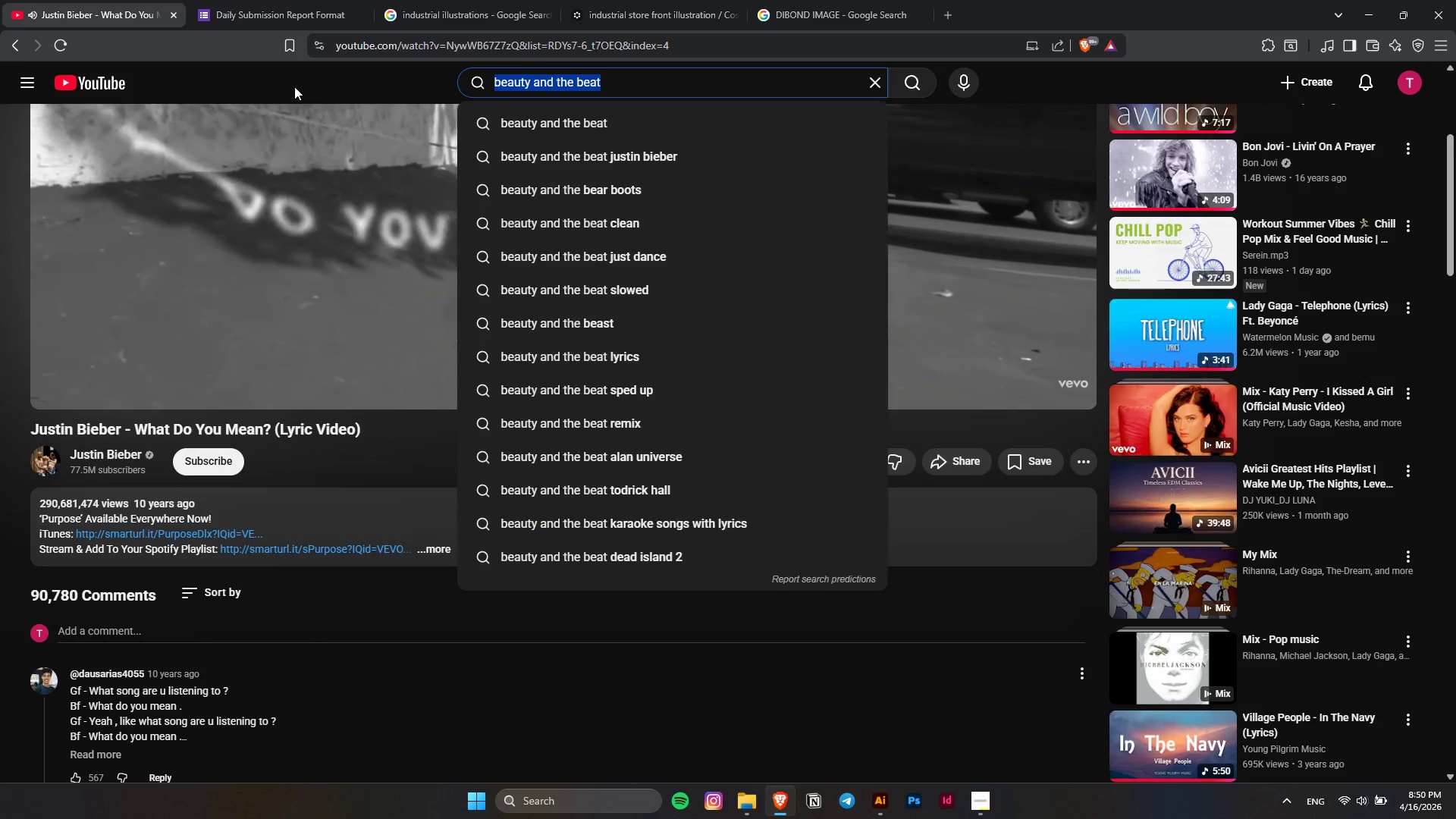 
type(cold water)
 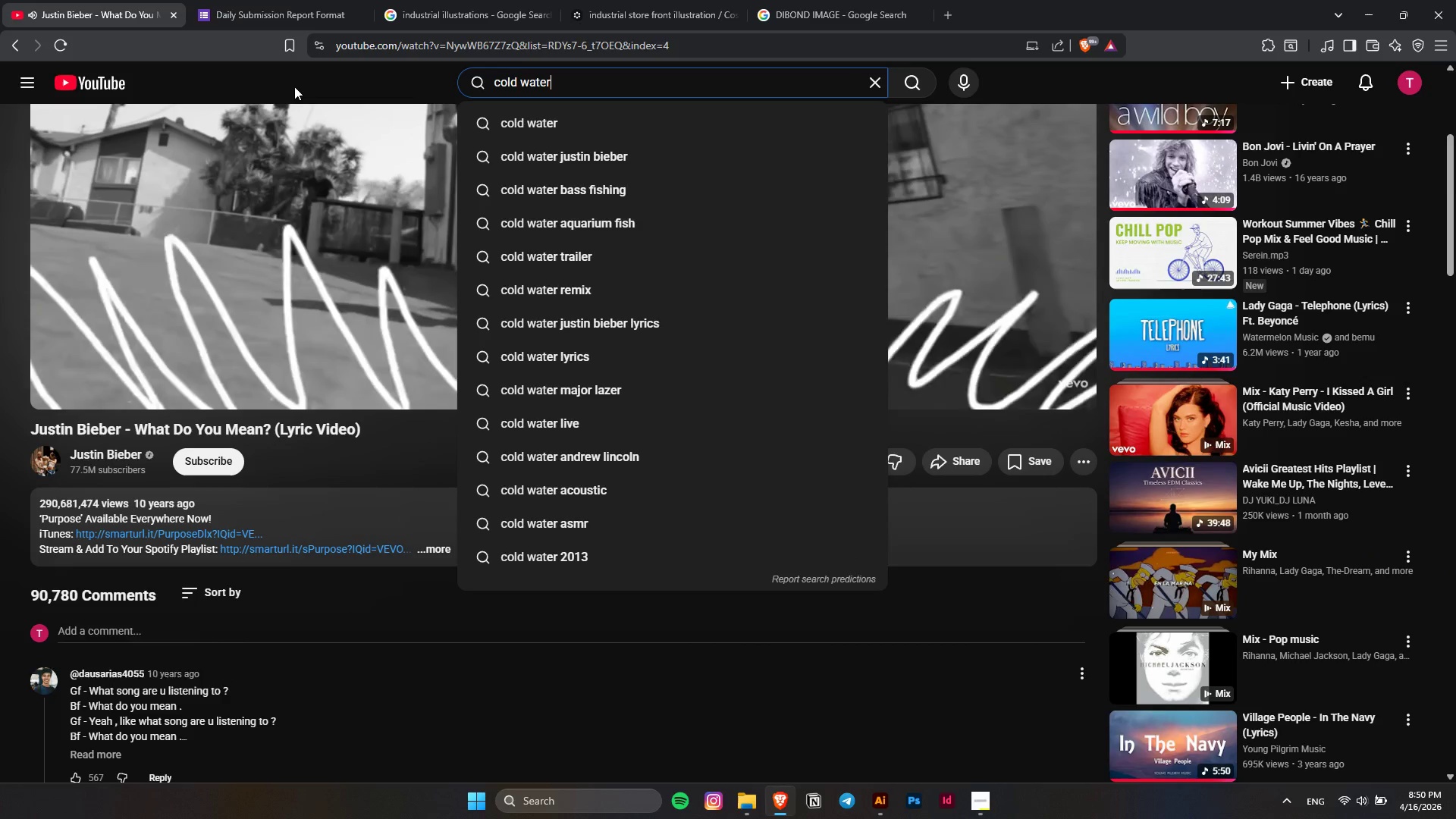 
key(Enter)
 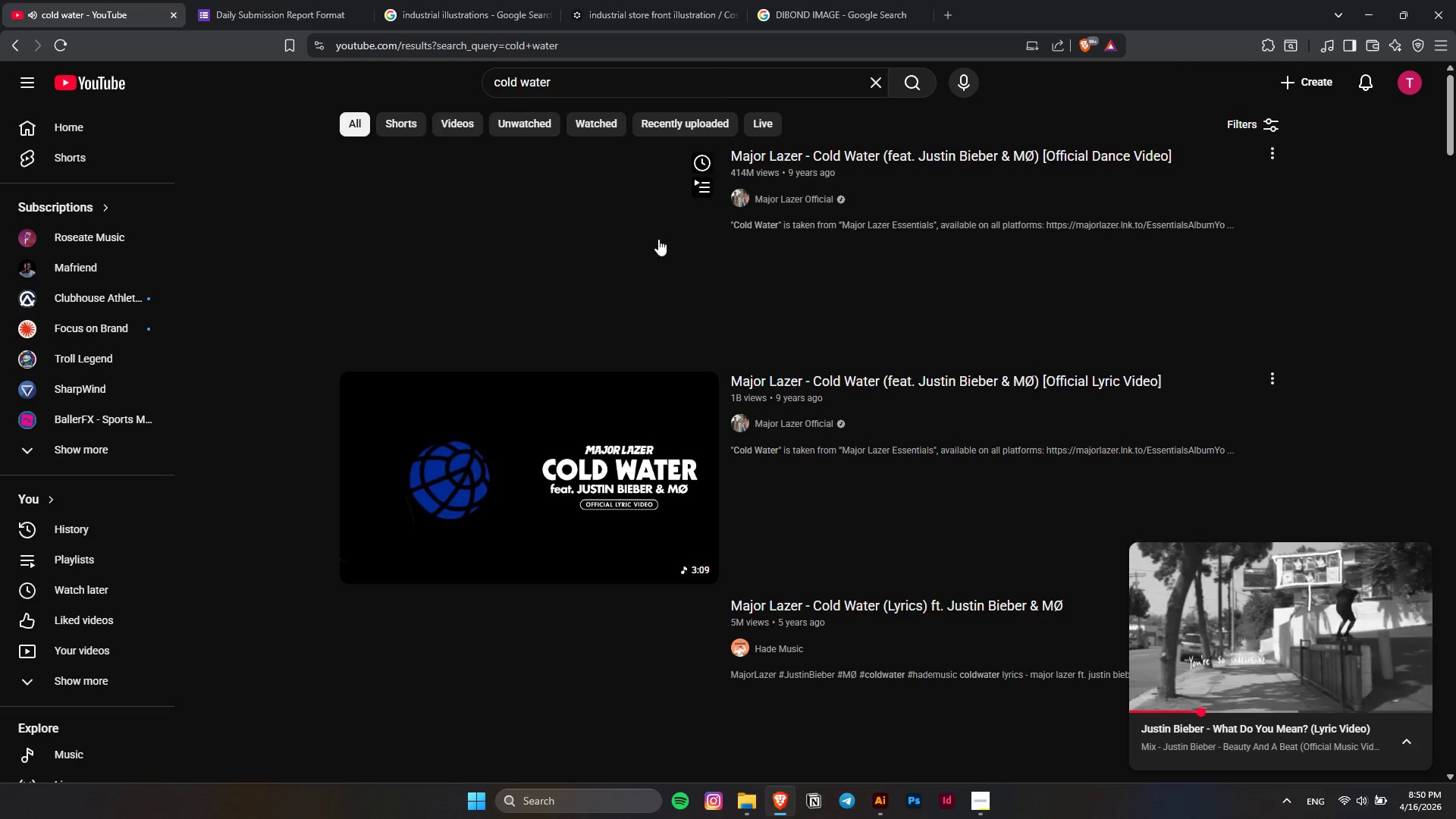 
left_click([566, 229])
 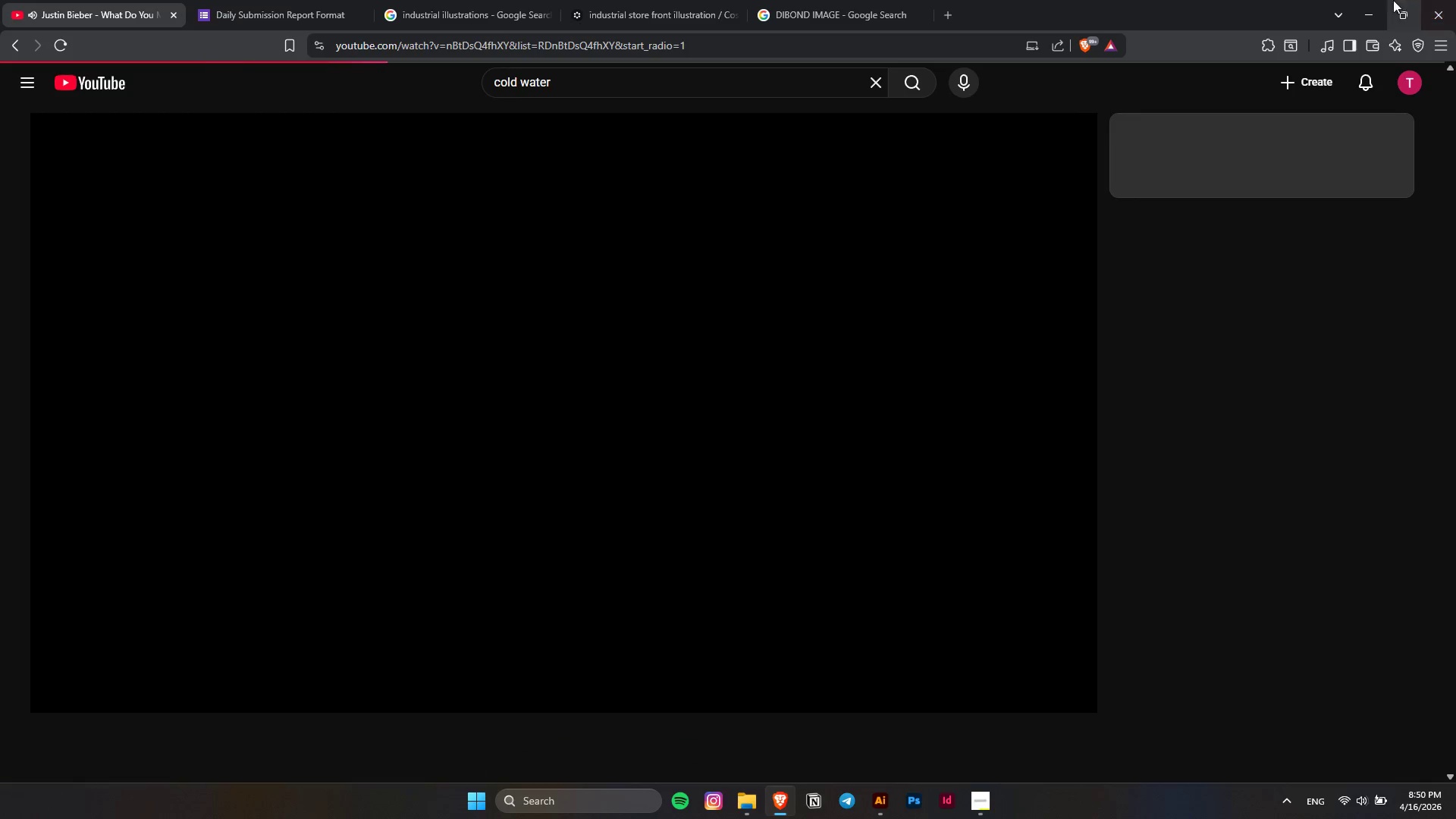 
left_click([1357, 0])
 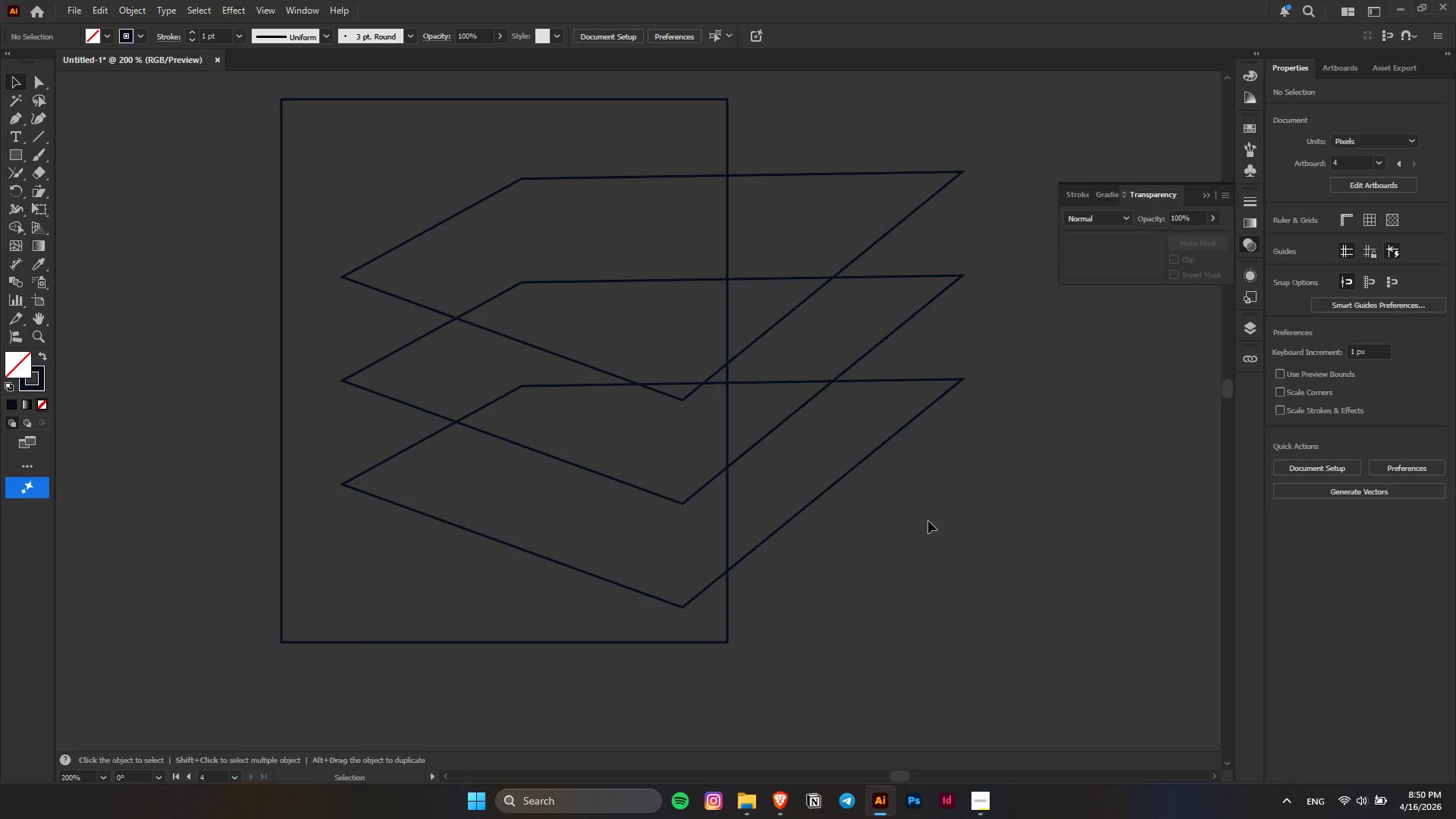 
scroll: coordinate [928, 521], scroll_direction: up, amount: 1.0
 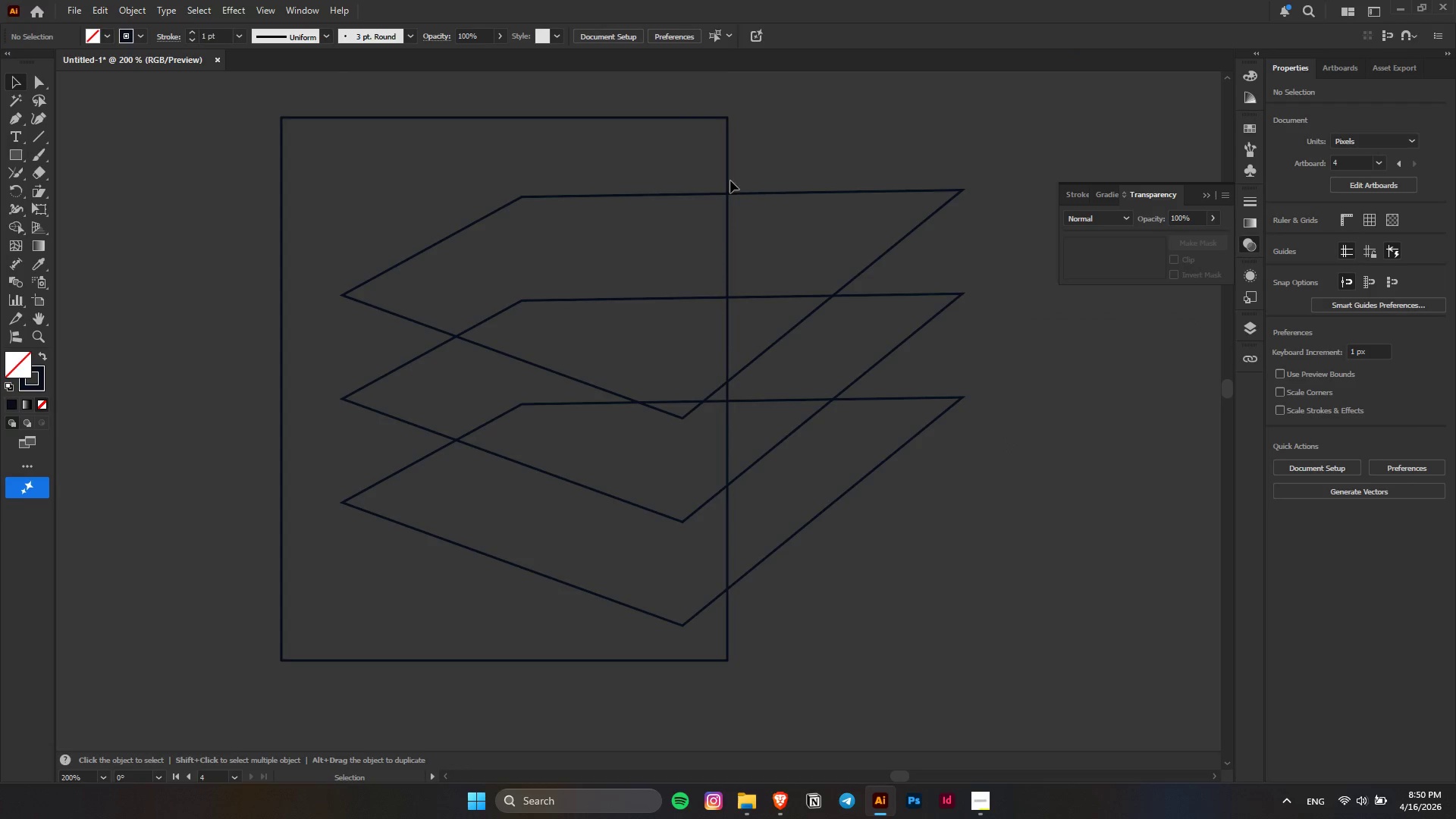 
left_click([728, 168])
 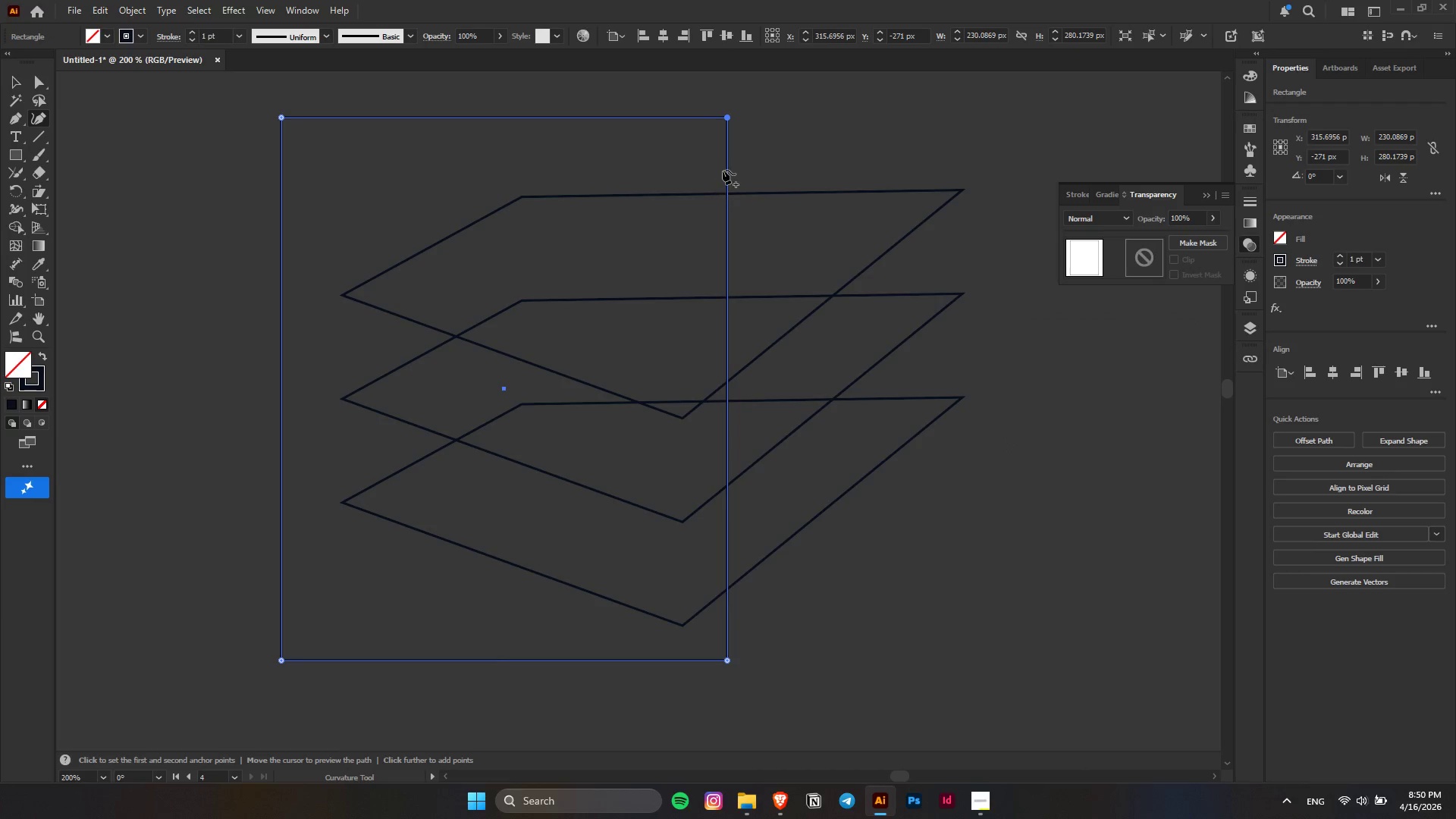 
left_click([728, 165])
 